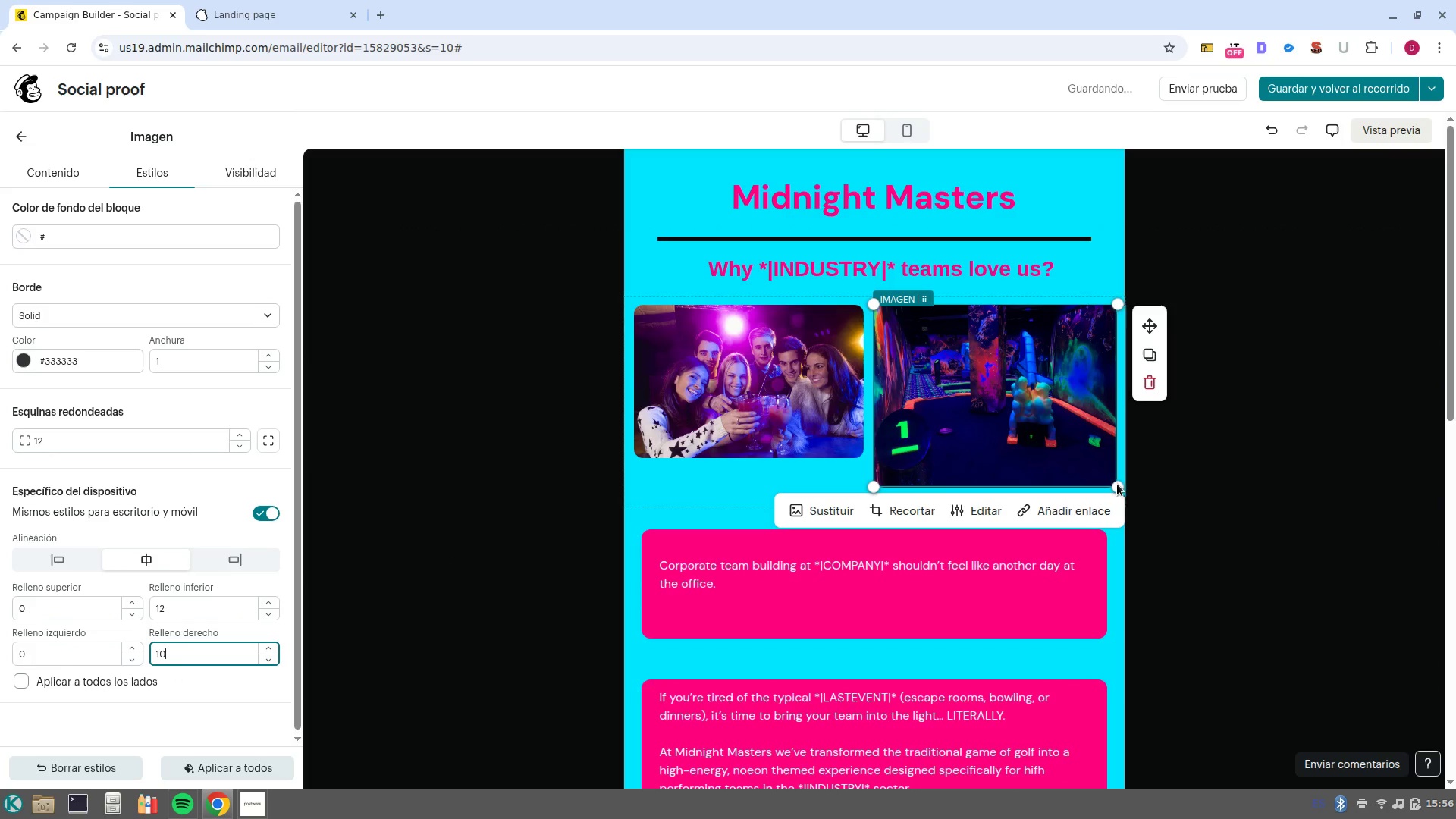 
left_click_drag(start_coordinate=[1117, 485], to_coordinate=[1080, 466])
 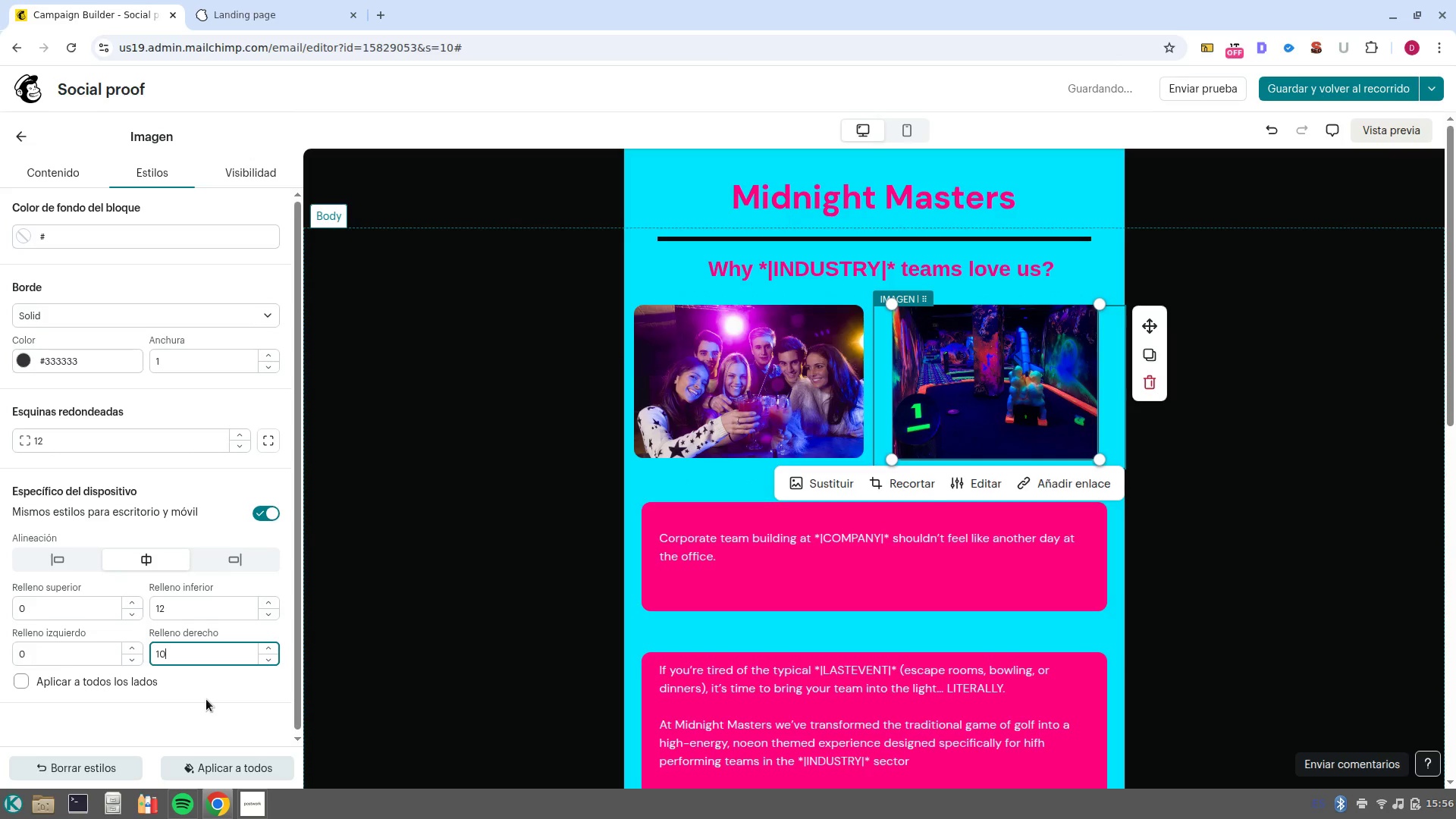 
key(Backspace)
 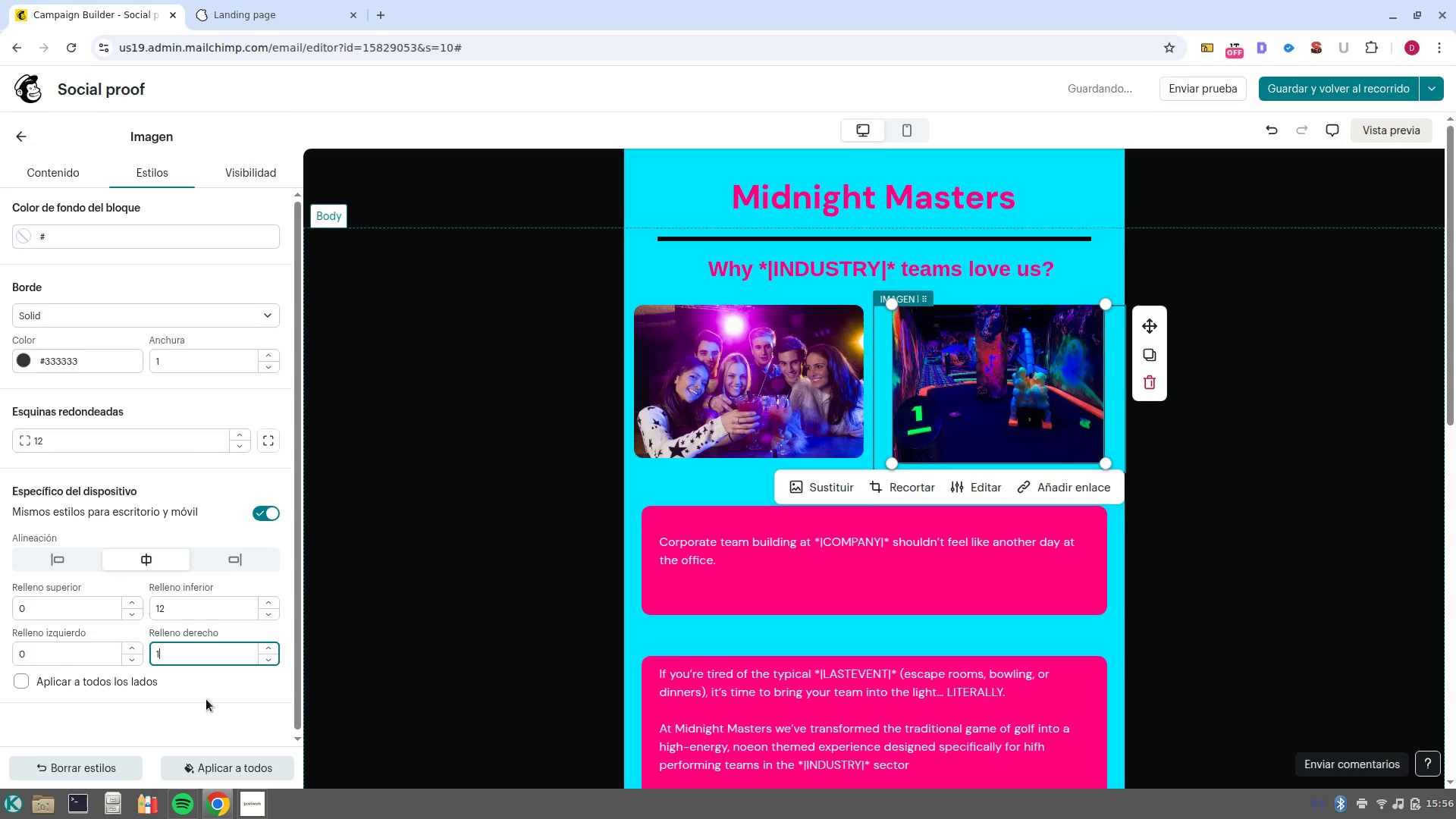 
key(Backspace)
 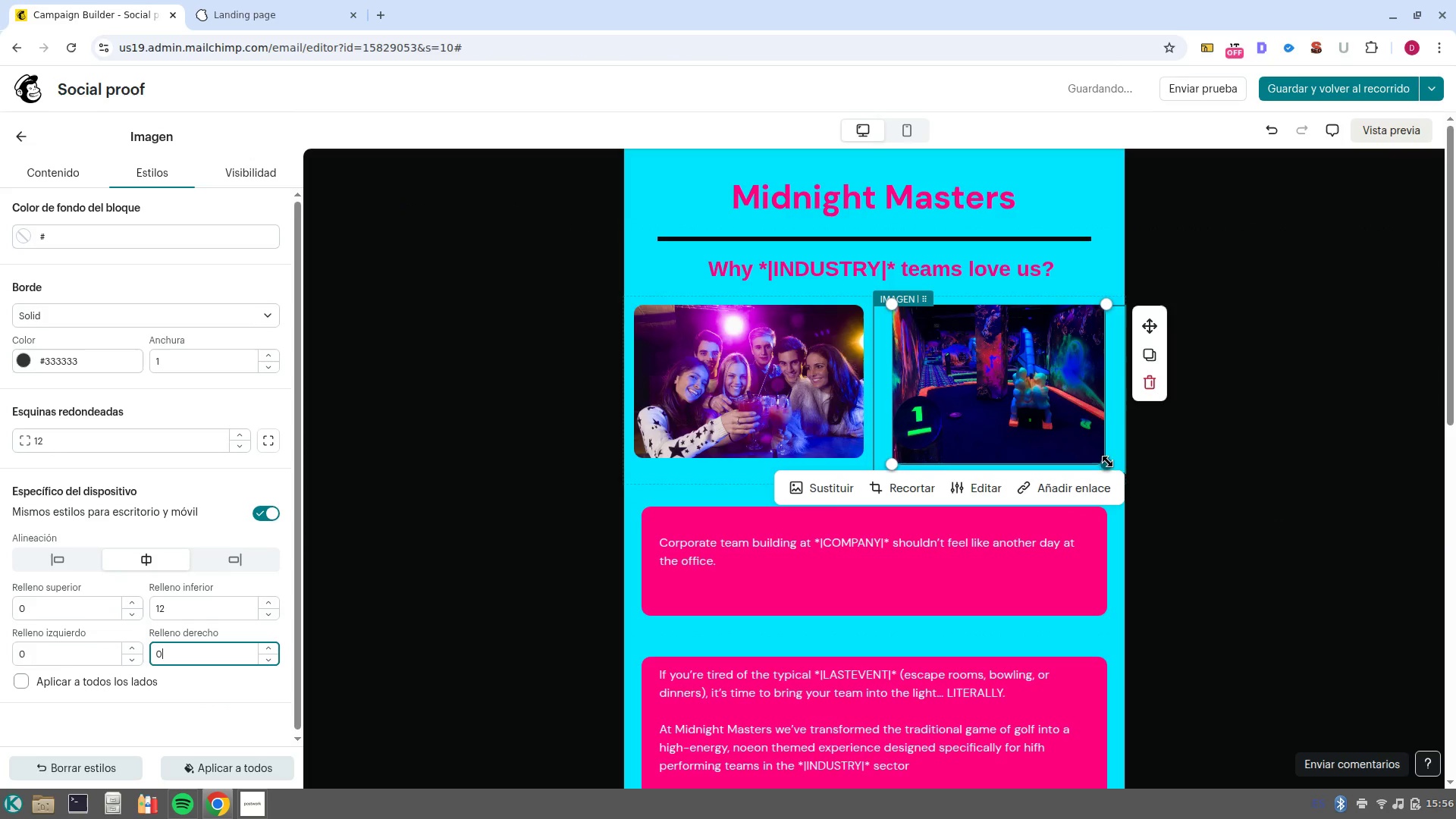 
left_click_drag(start_coordinate=[1109, 465], to_coordinate=[1103, 463])
 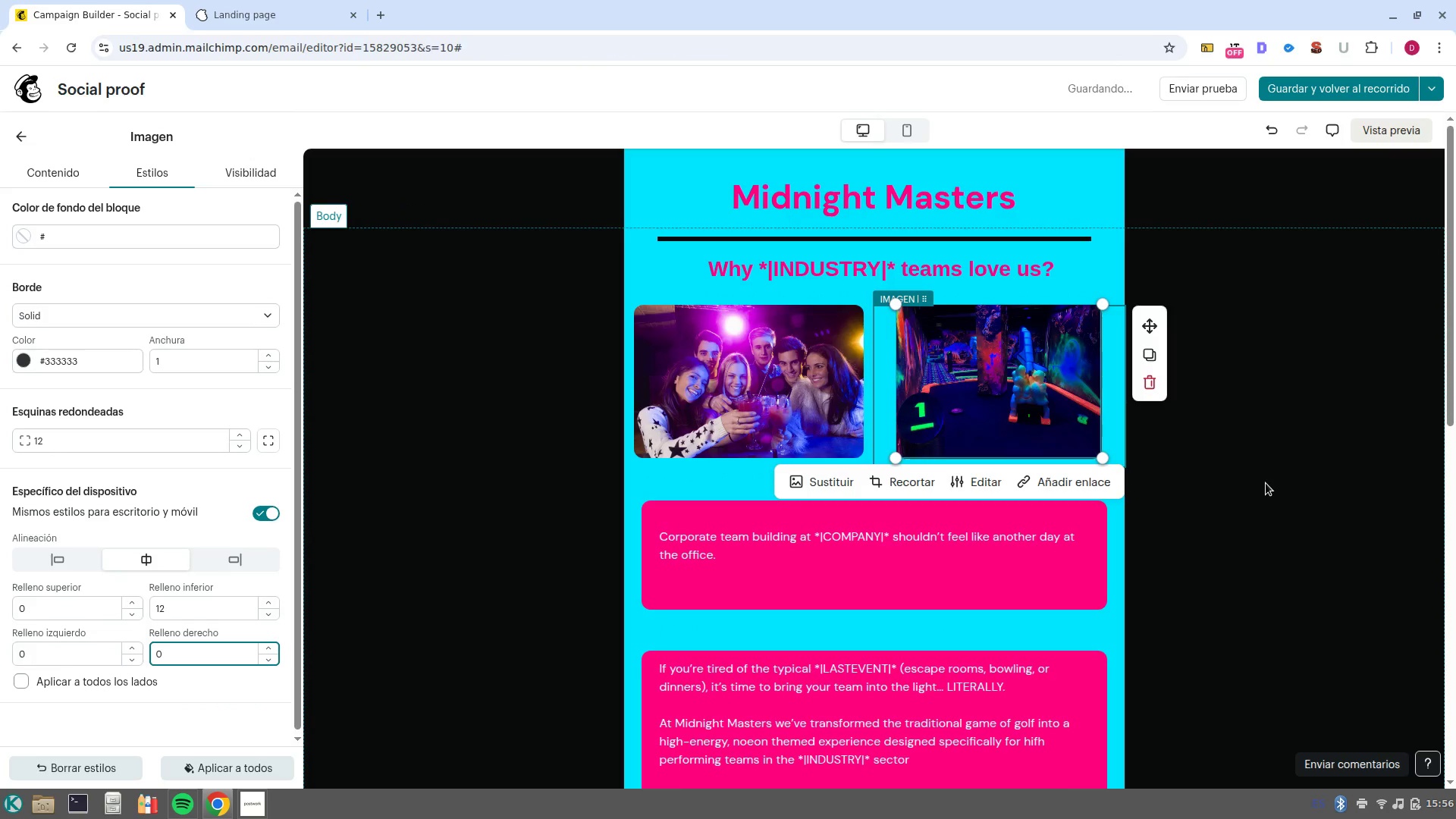 
left_click([1266, 483])
 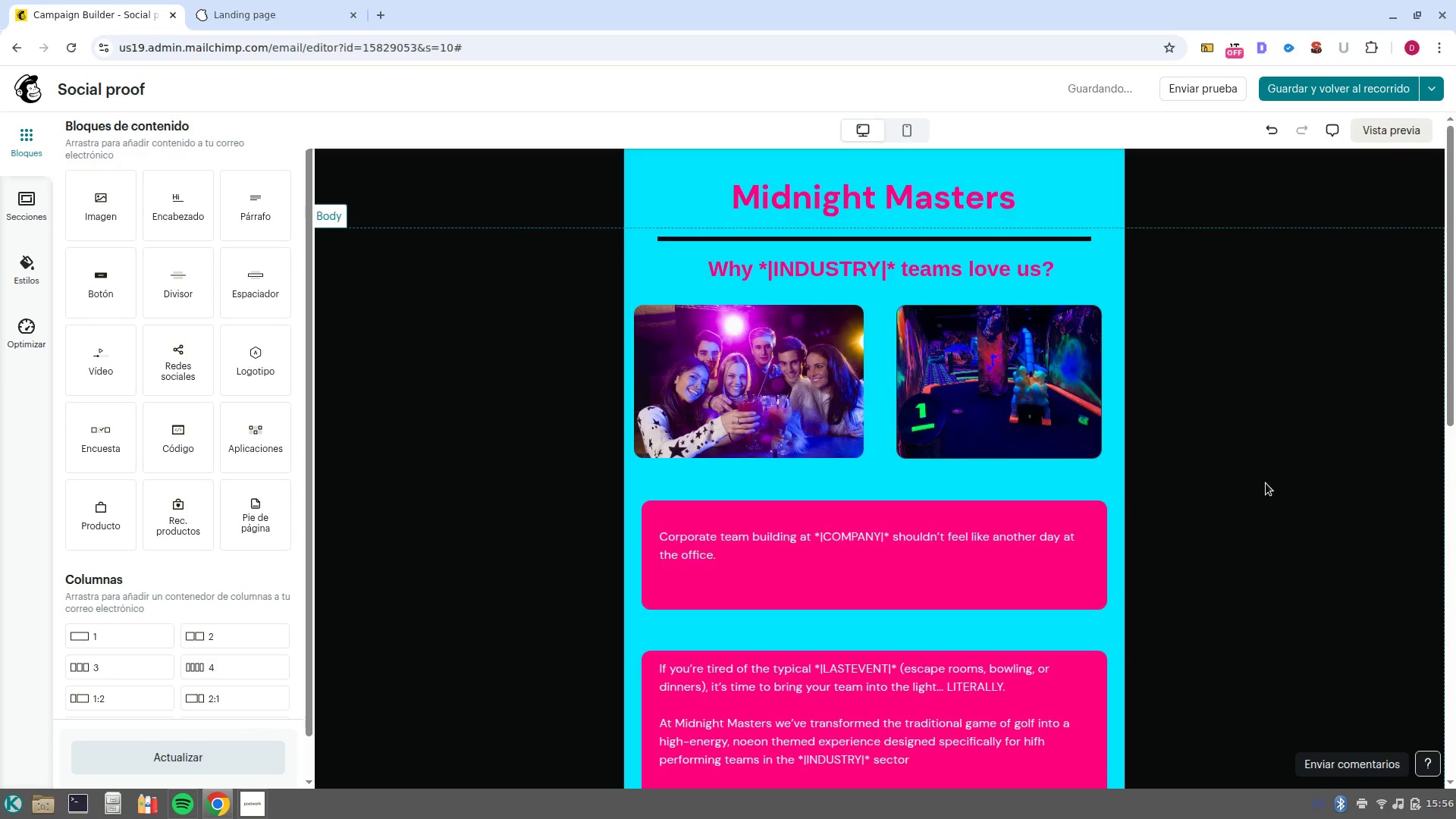 
wait(8.55)
 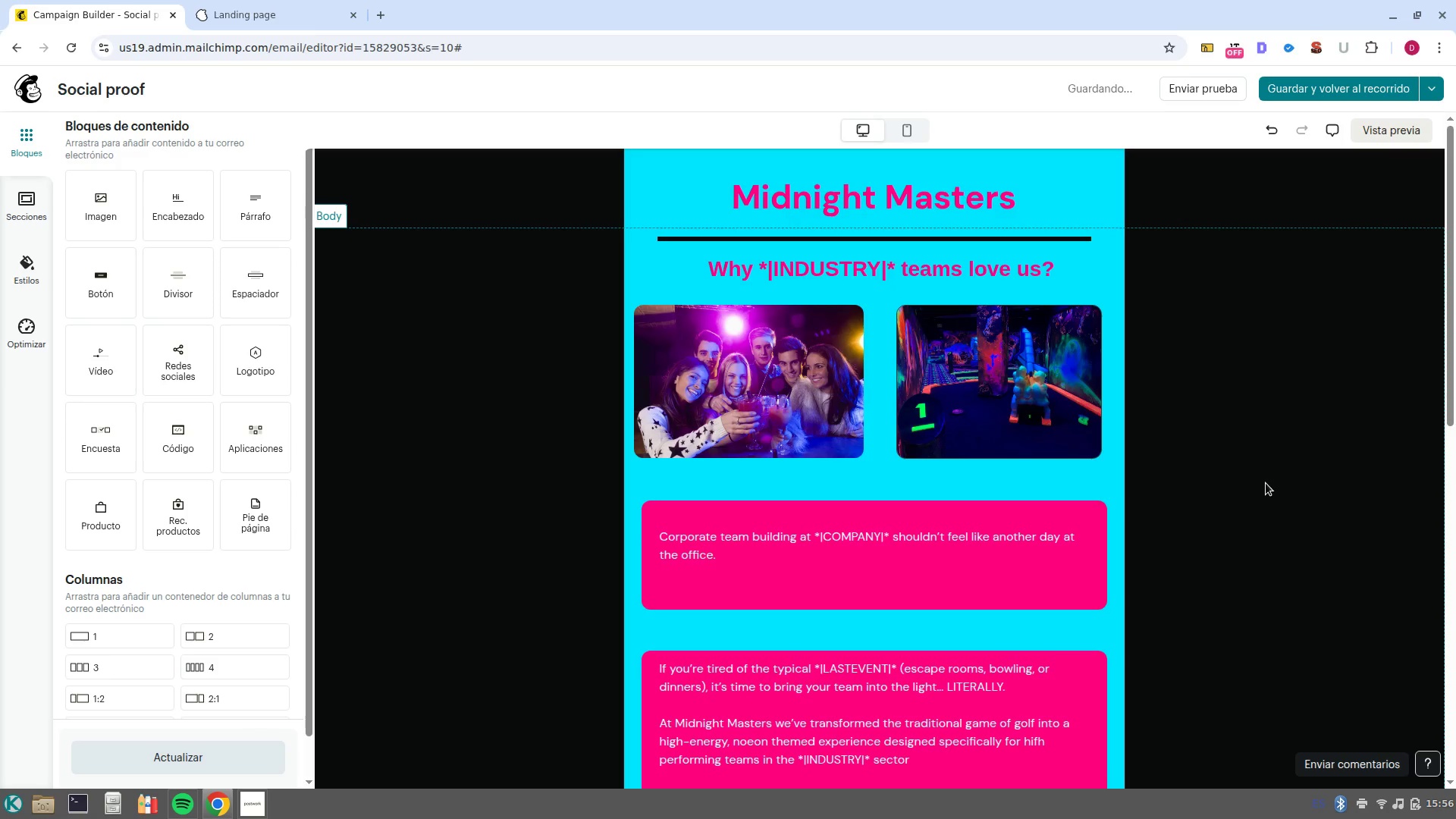 
left_click([949, 426])
 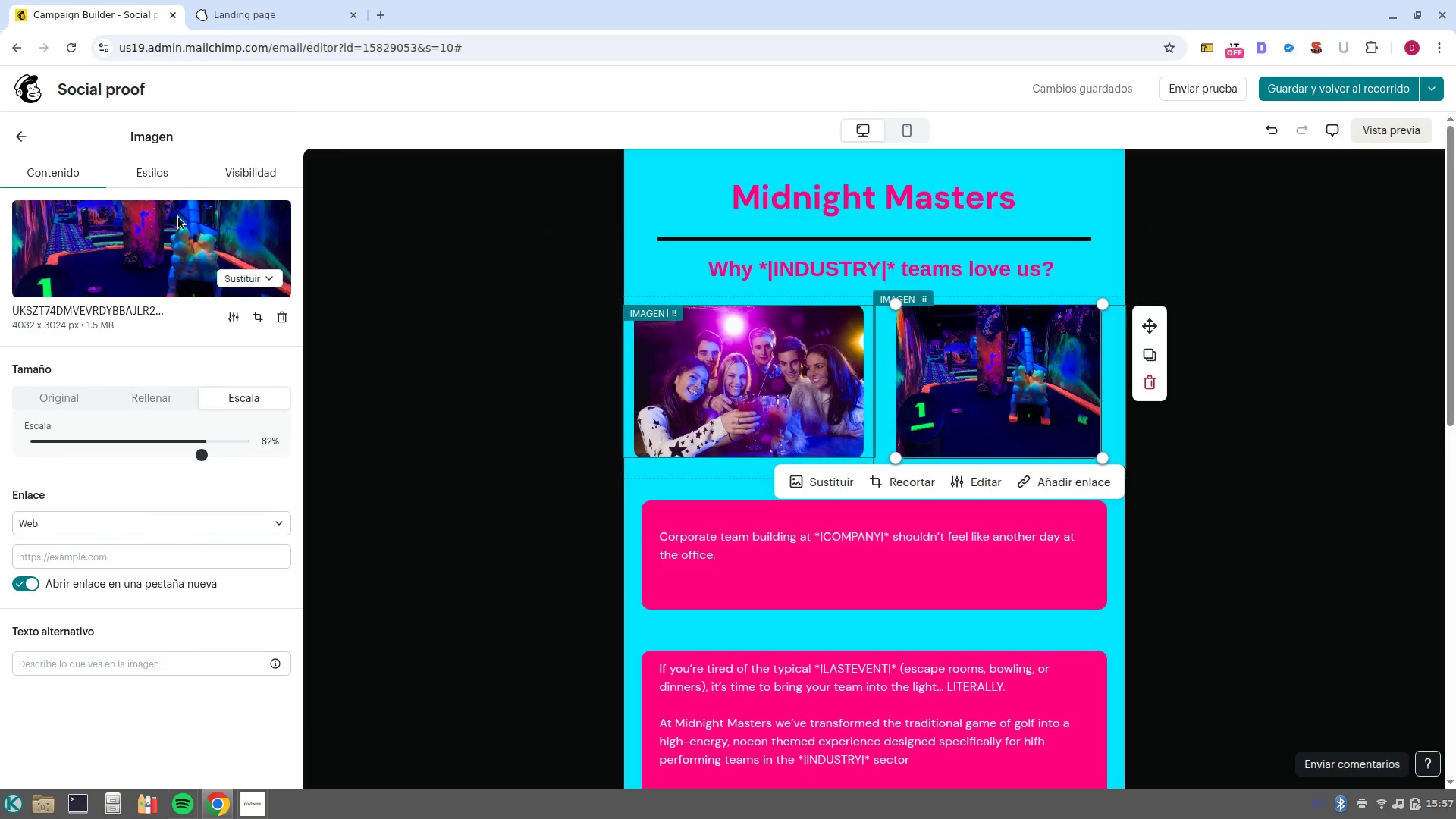 
left_click([162, 184])
 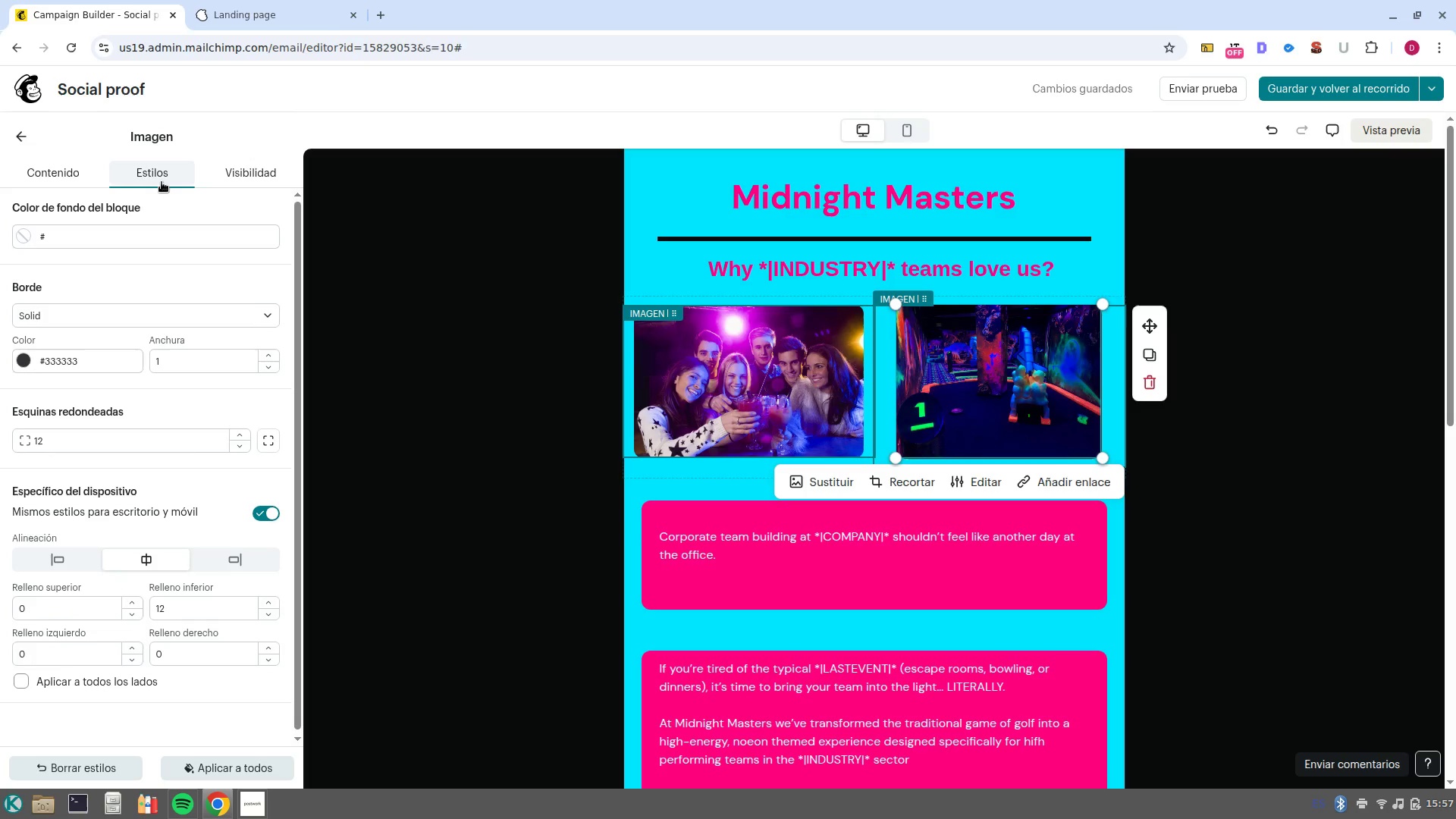 
wait(7.91)
 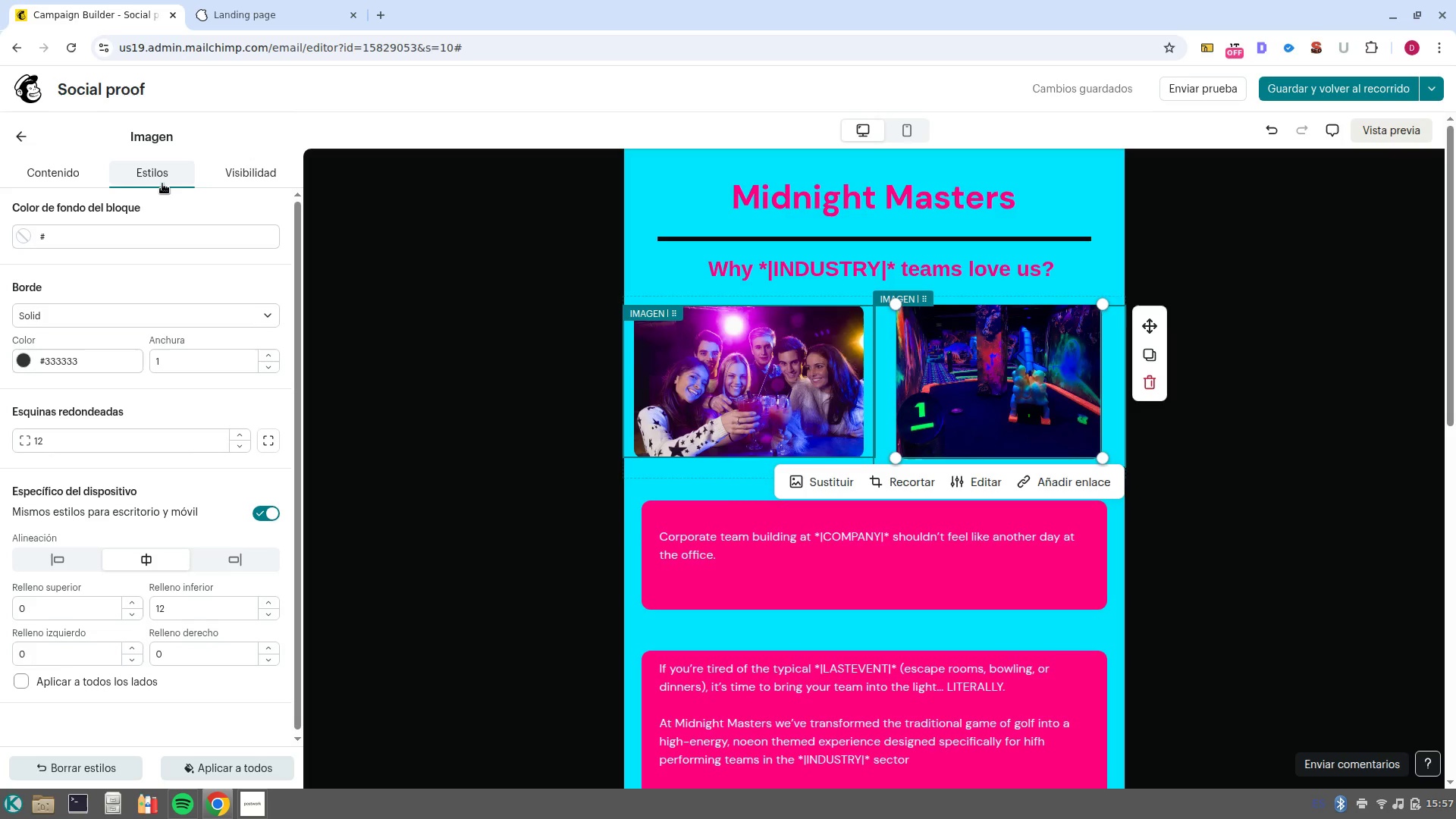 
left_click([187, 610])
 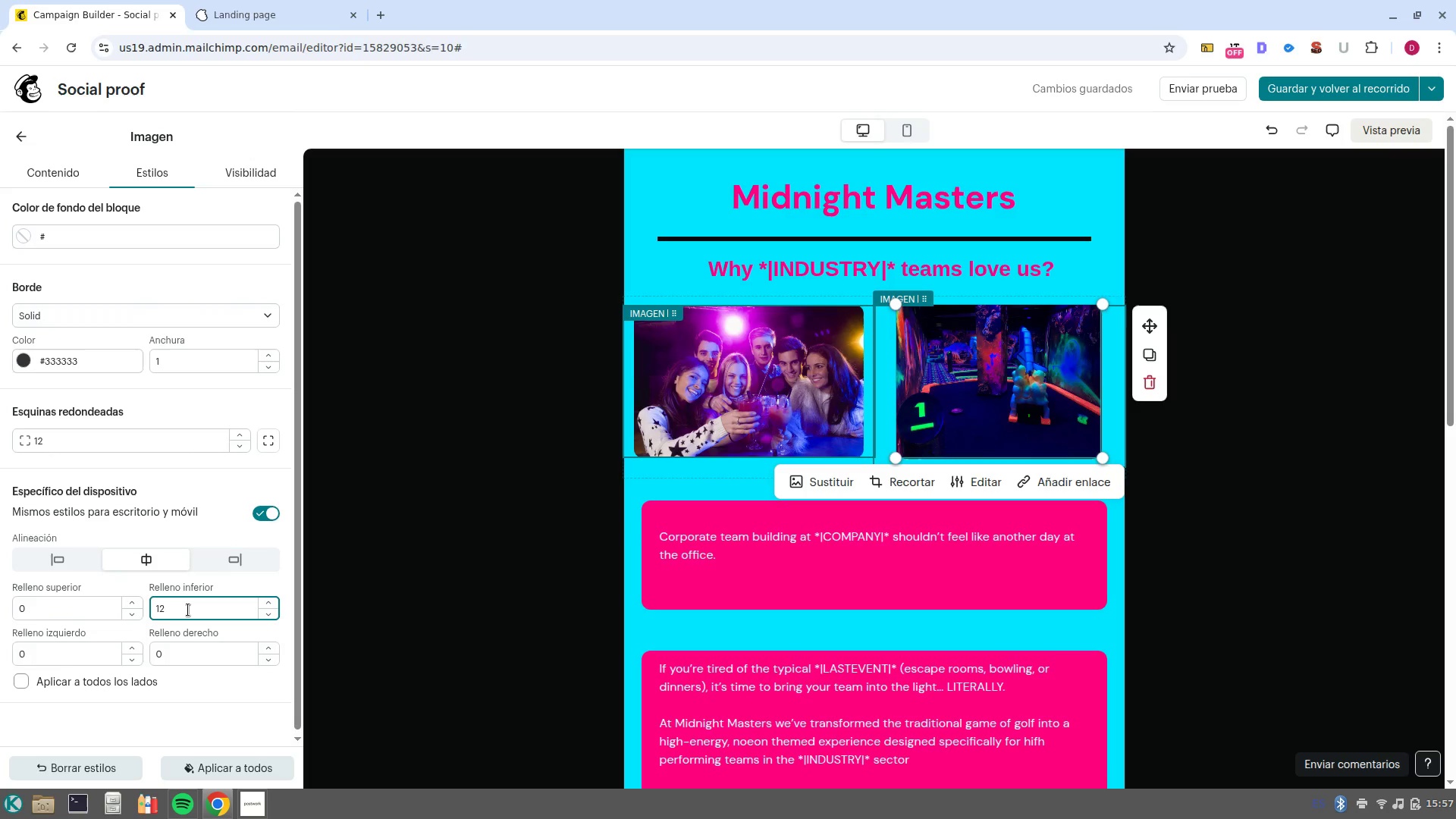 
key(Backspace)
 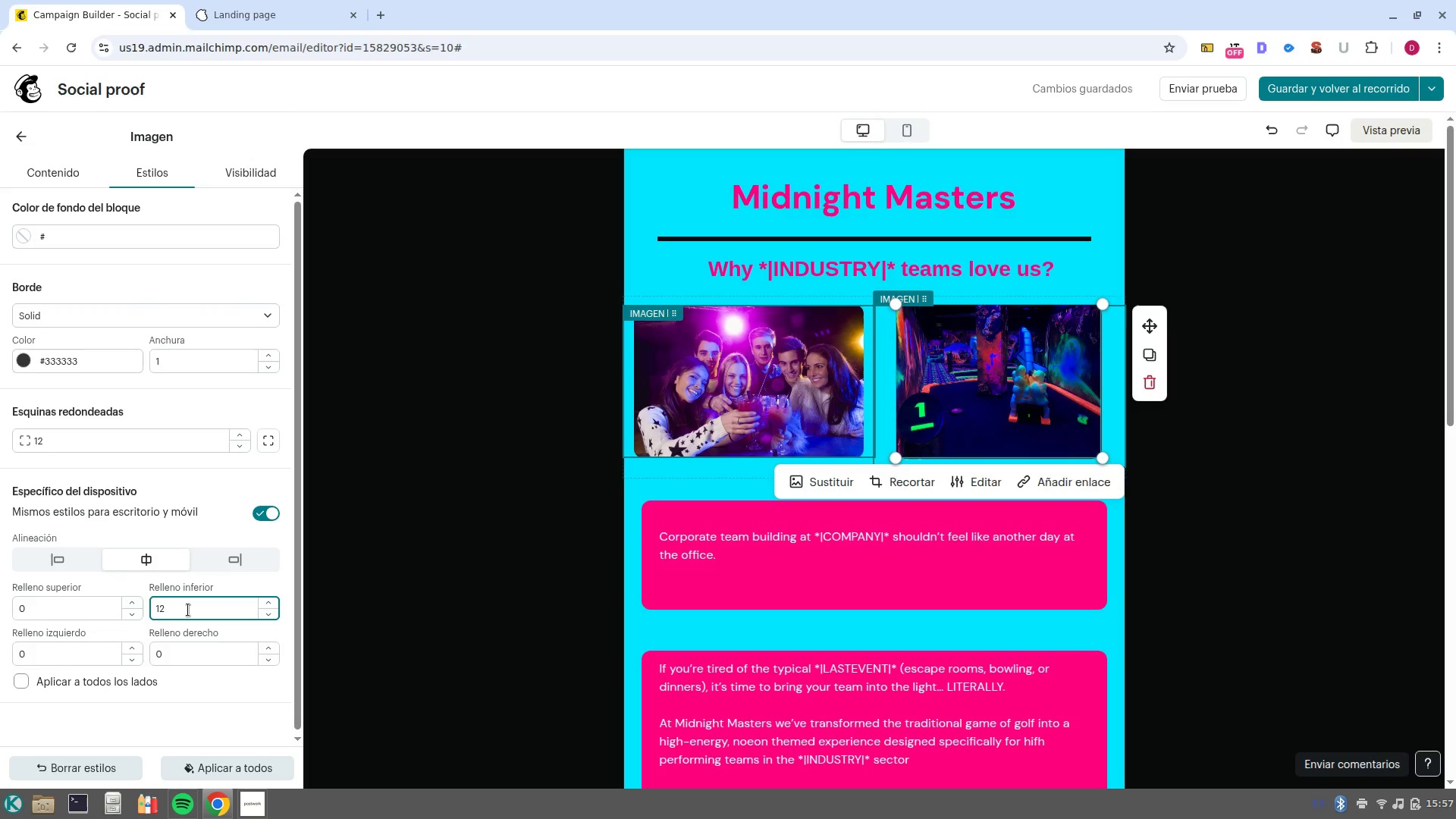 
key(Backspace)
 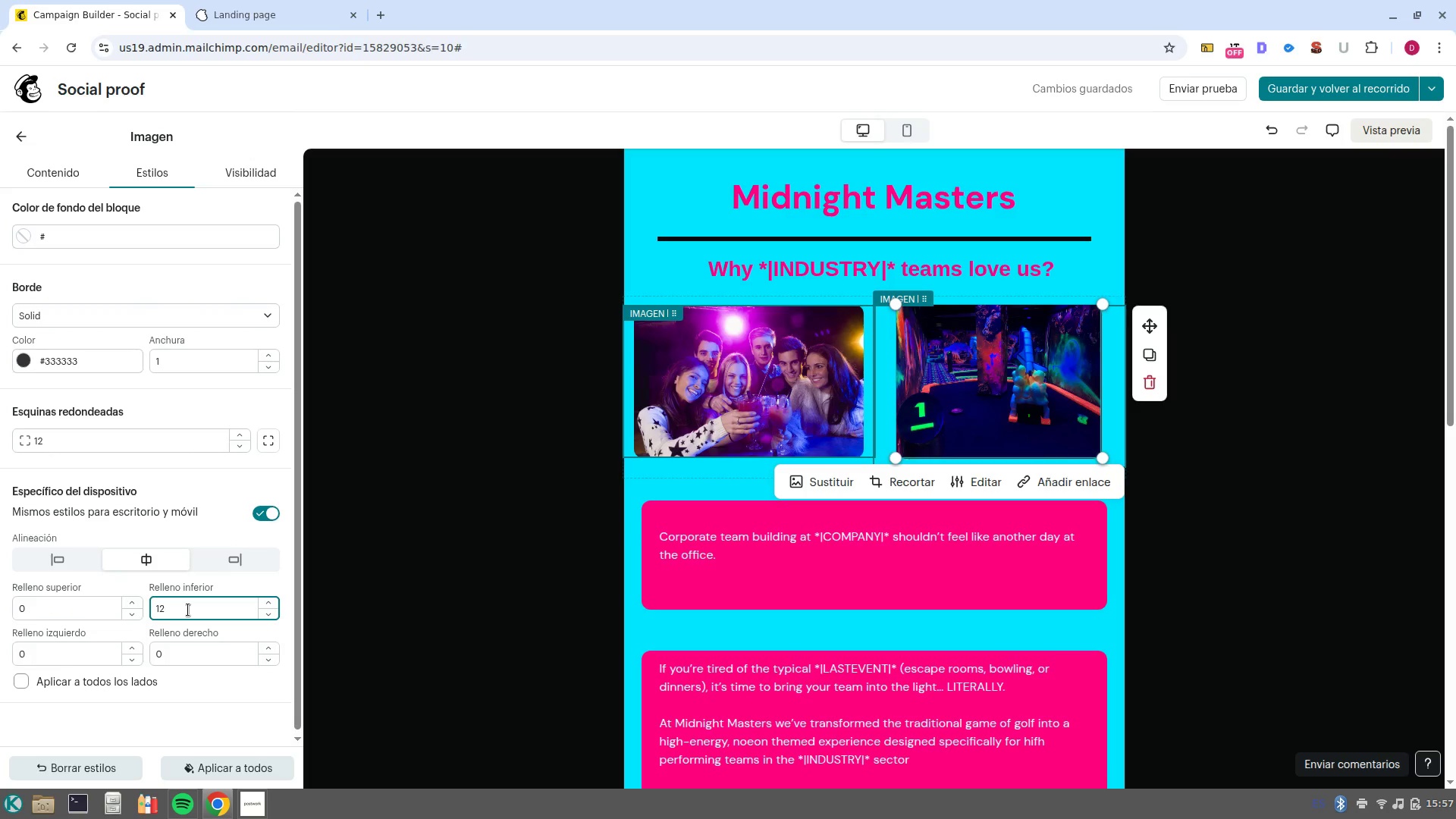 
key(Backspace)
 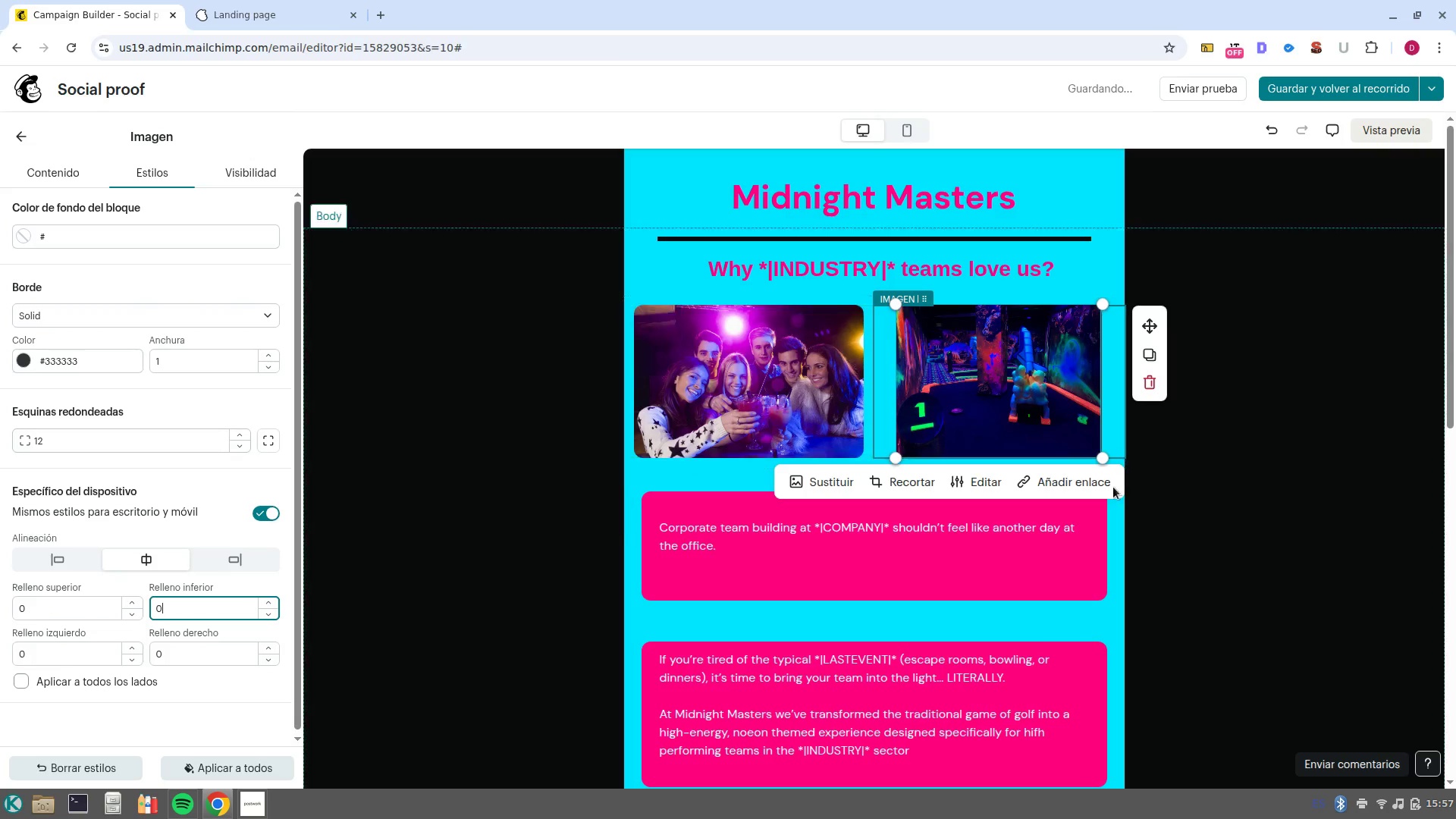 
left_click([1267, 541])
 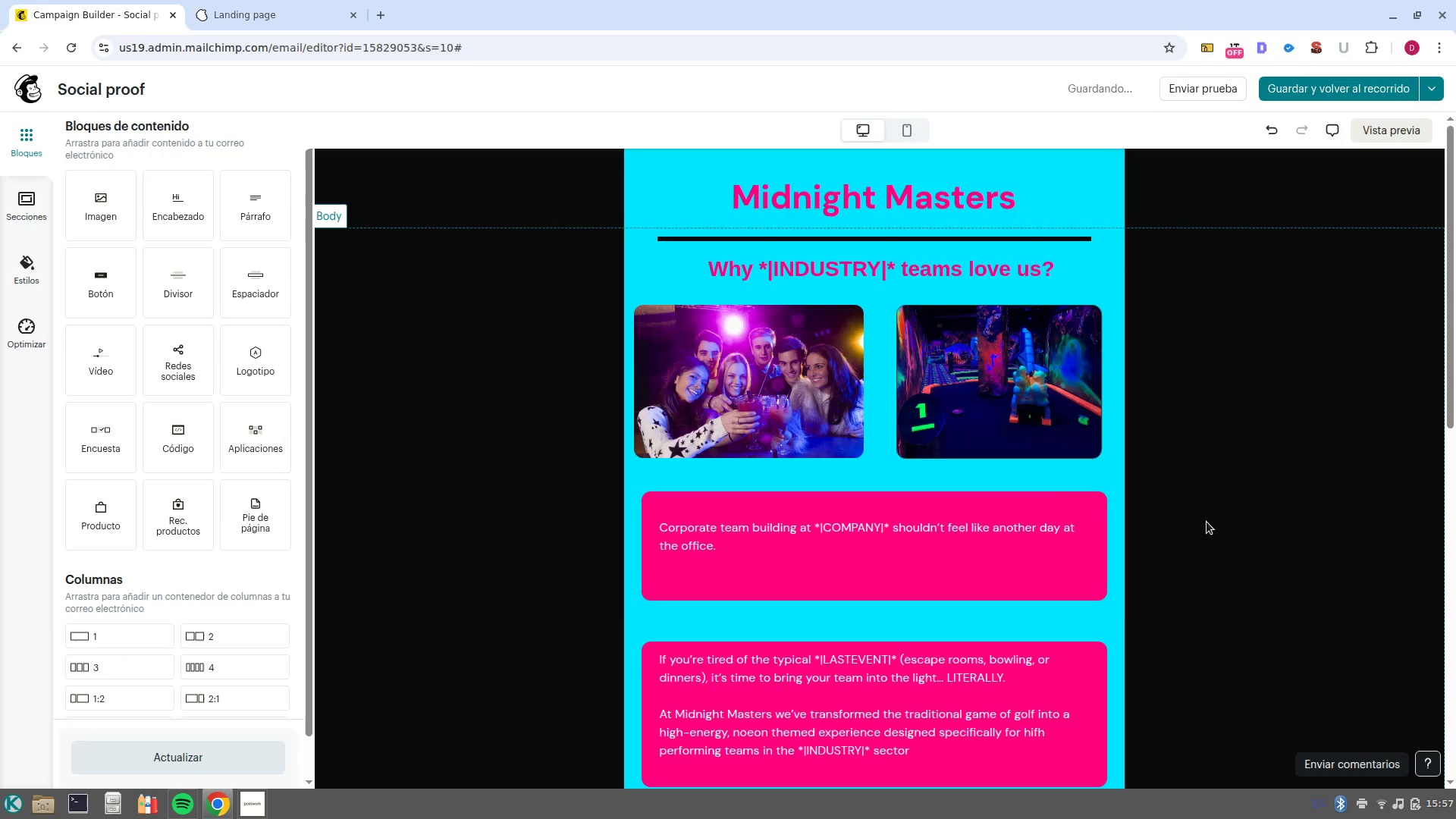 
left_click([757, 408])
 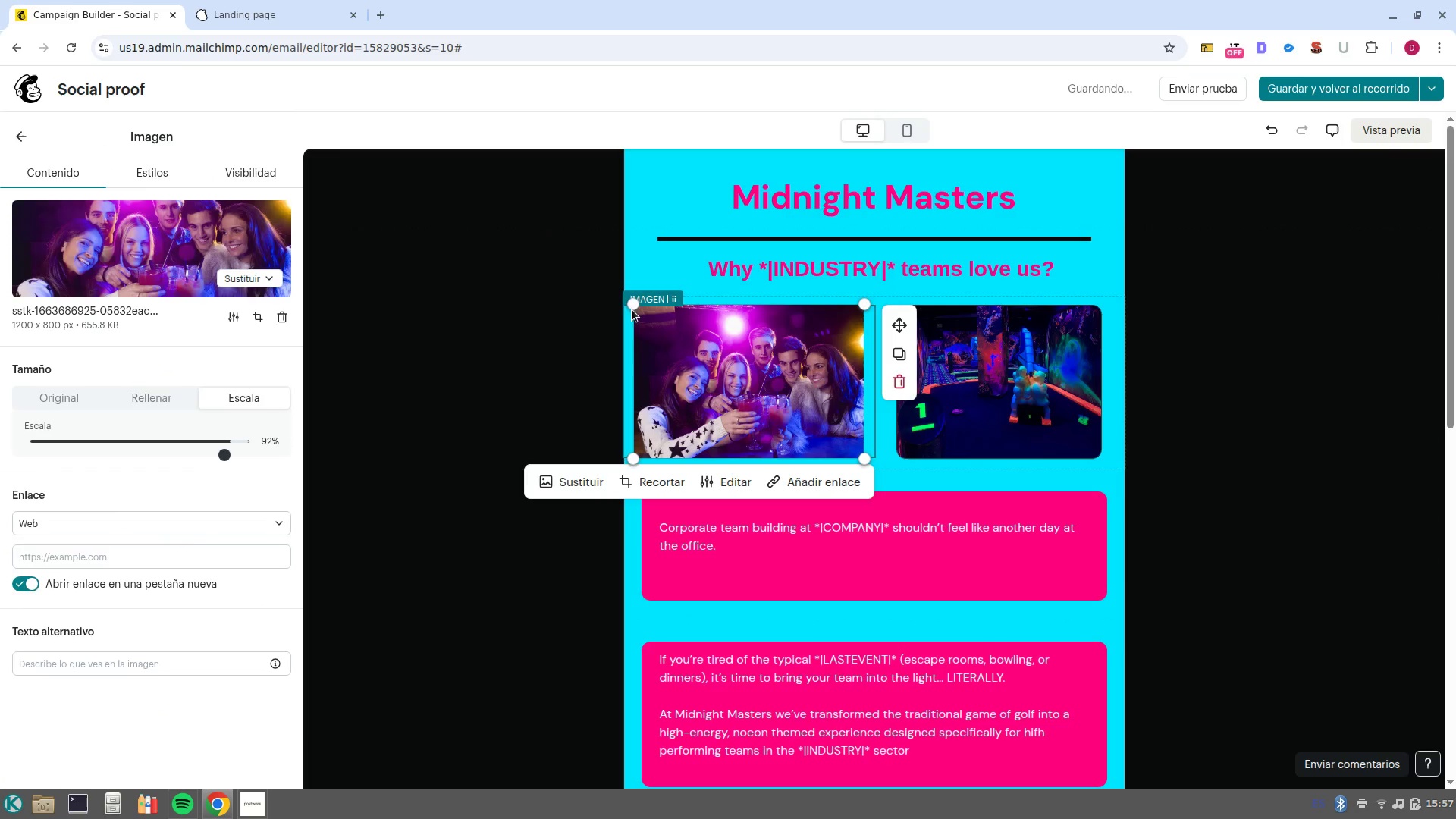 
left_click_drag(start_coordinate=[631, 308], to_coordinate=[640, 313])
 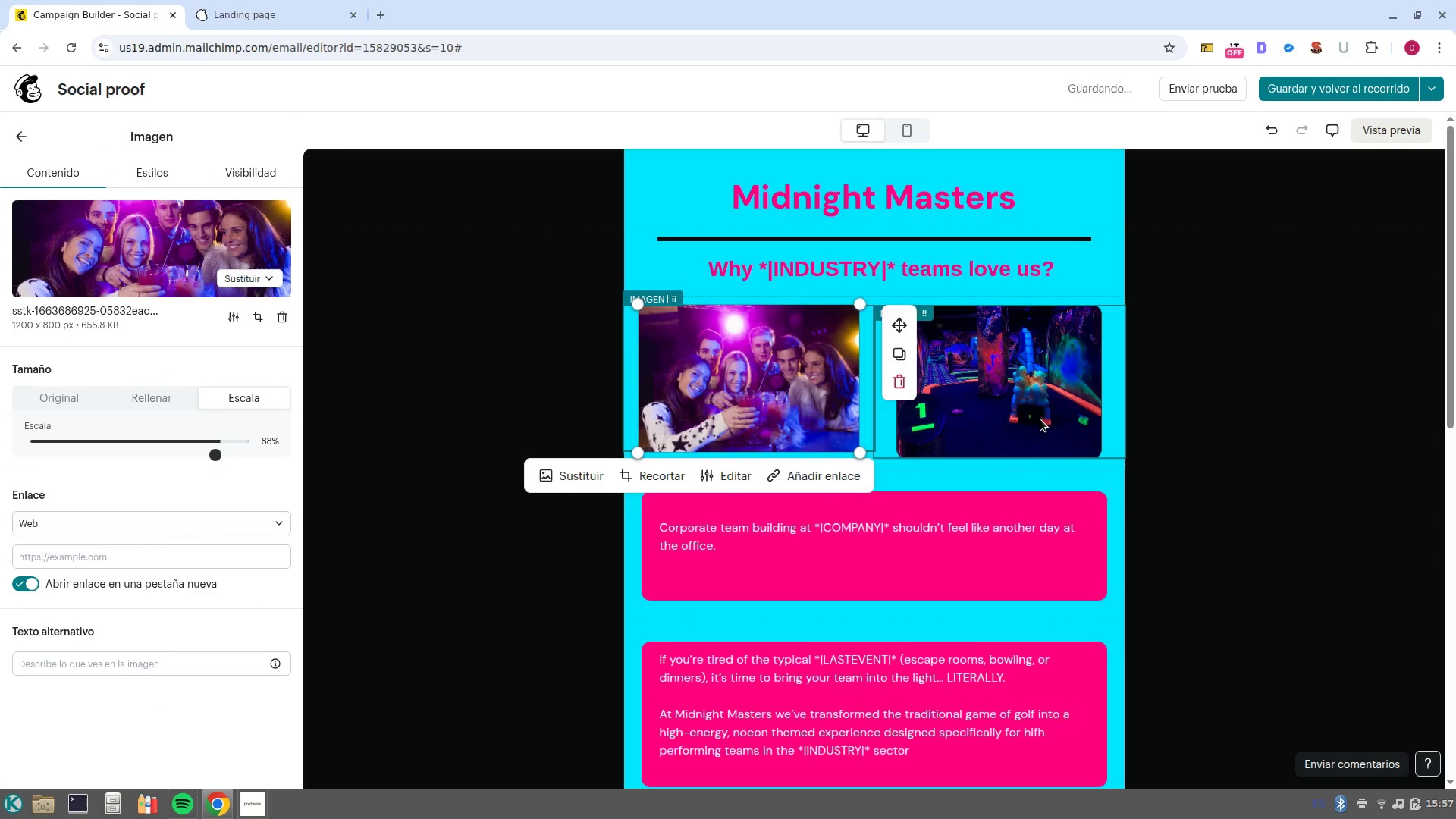 
left_click([1040, 419])
 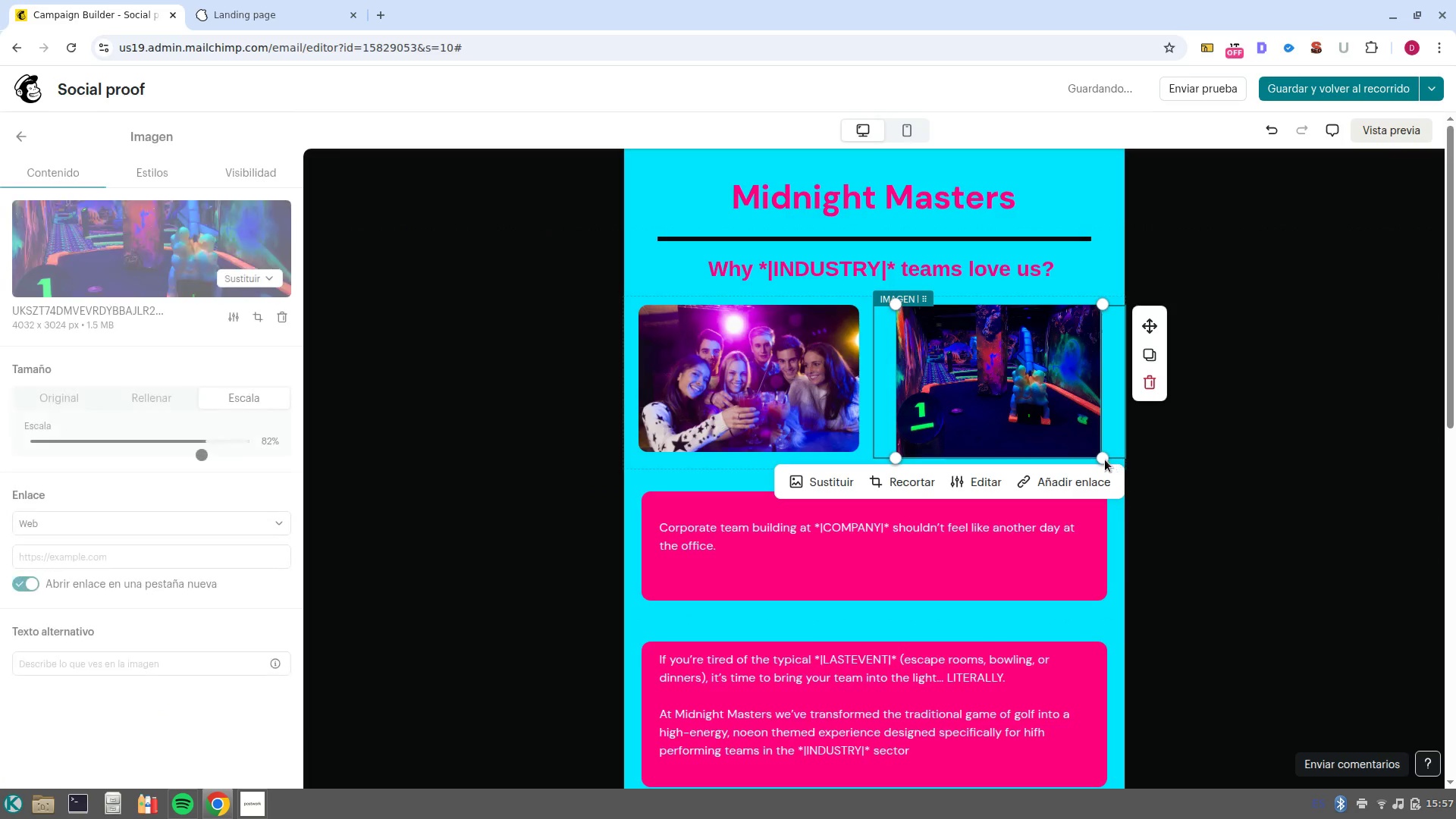 
left_click_drag(start_coordinate=[1101, 458], to_coordinate=[1104, 479])
 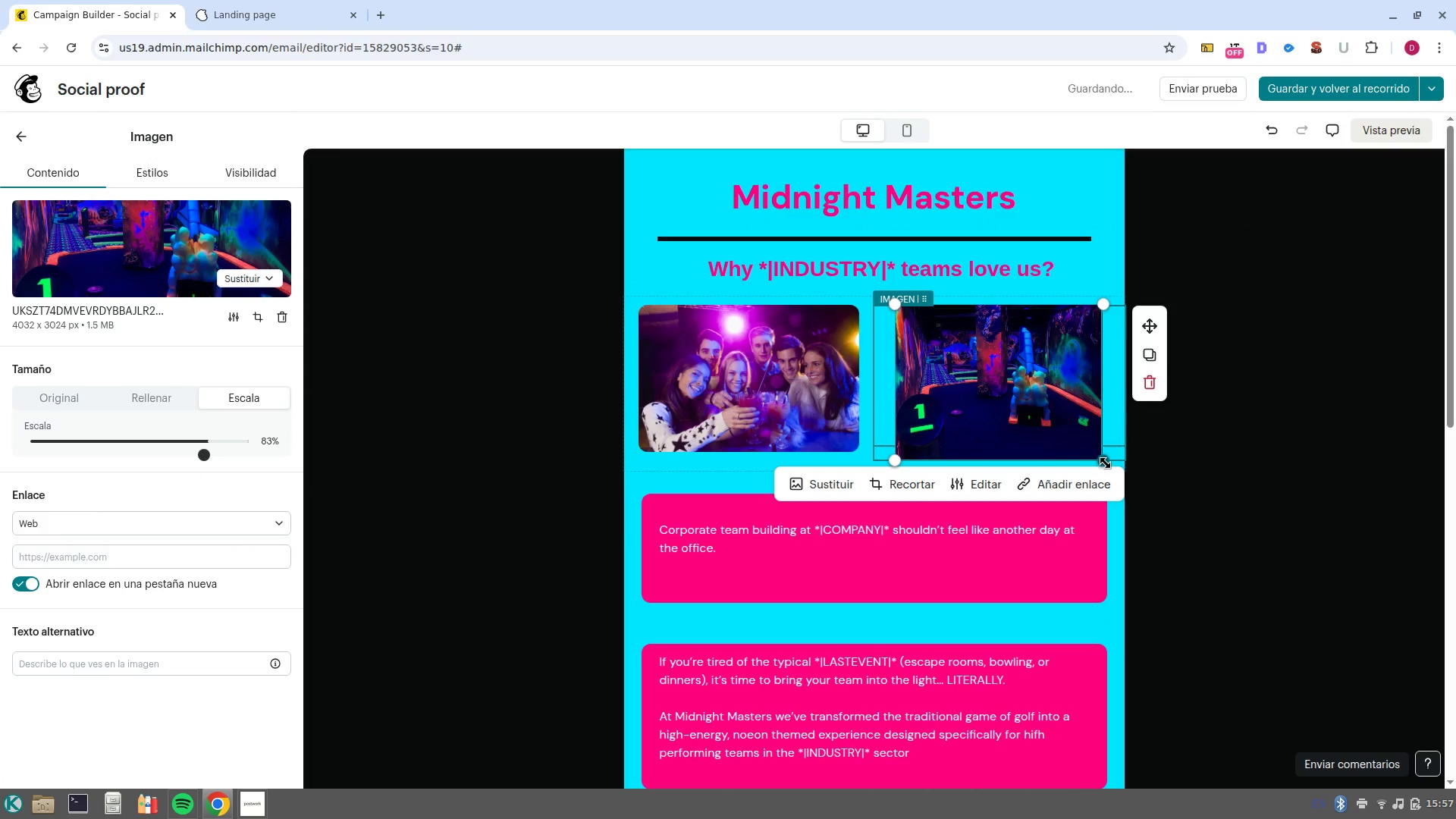 
left_click_drag(start_coordinate=[1106, 463], to_coordinate=[1096, 459])
 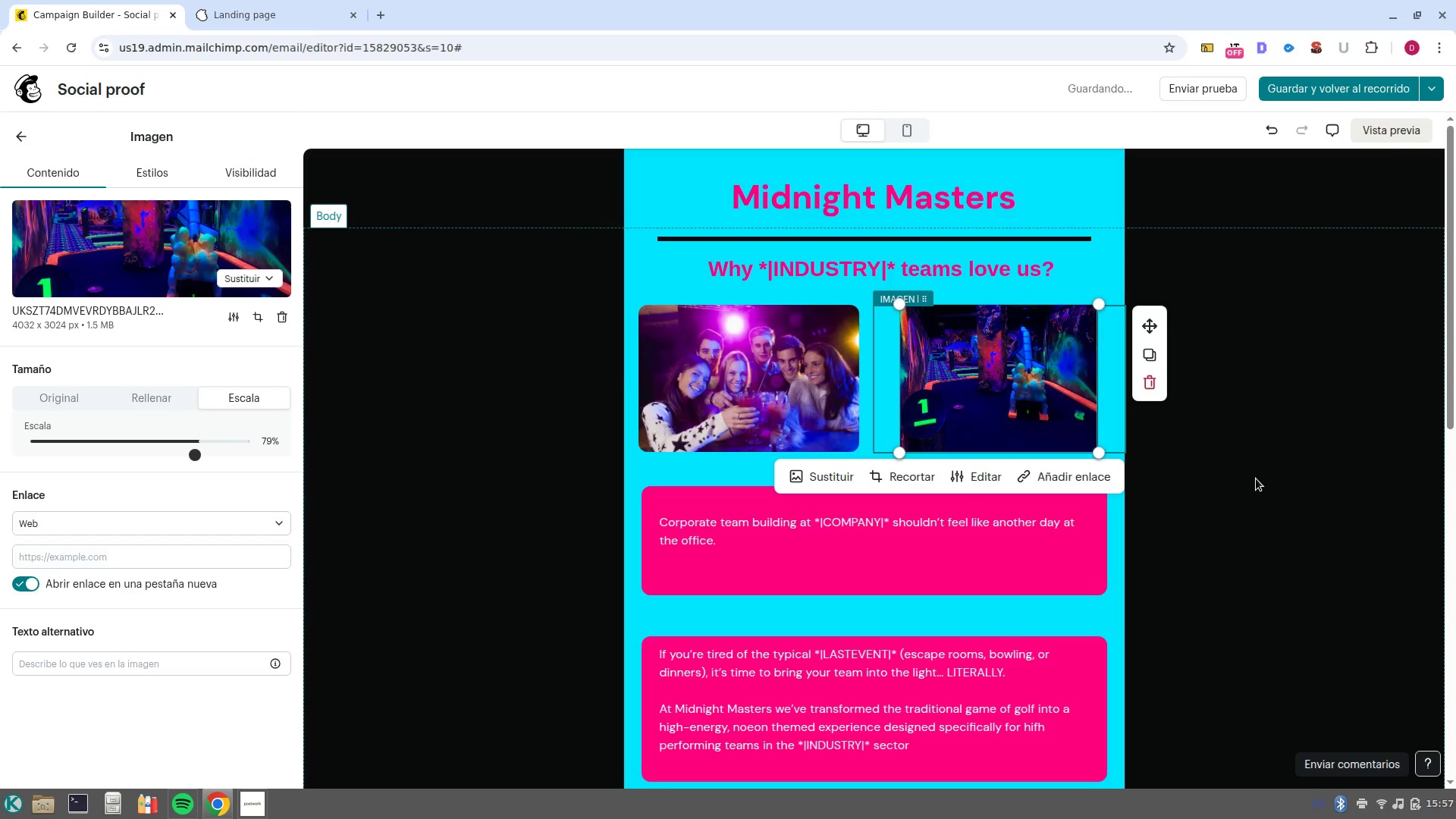 
left_click([1256, 479])
 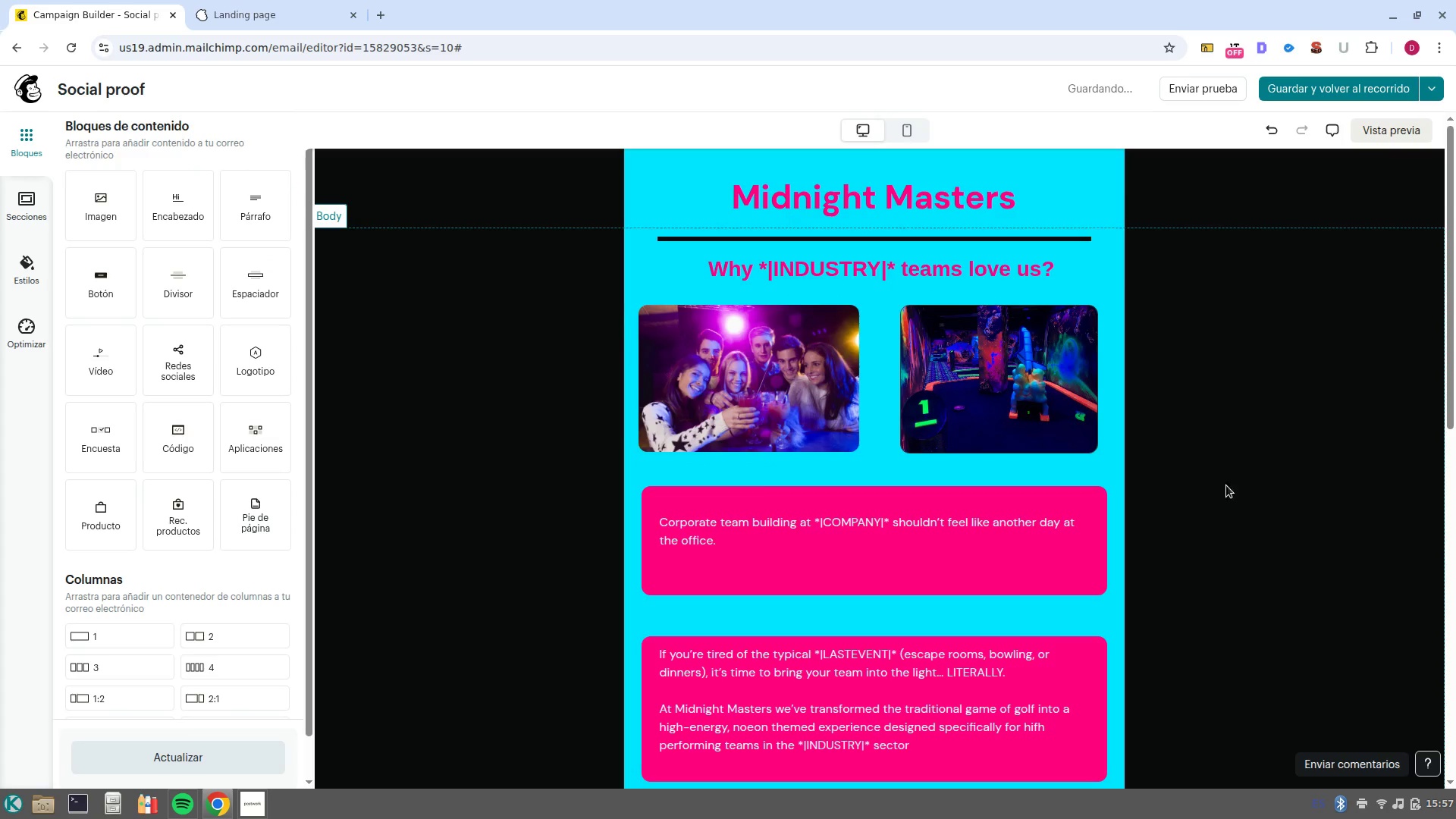 
left_click_drag(start_coordinate=[819, 534], to_coordinate=[648, 511])
 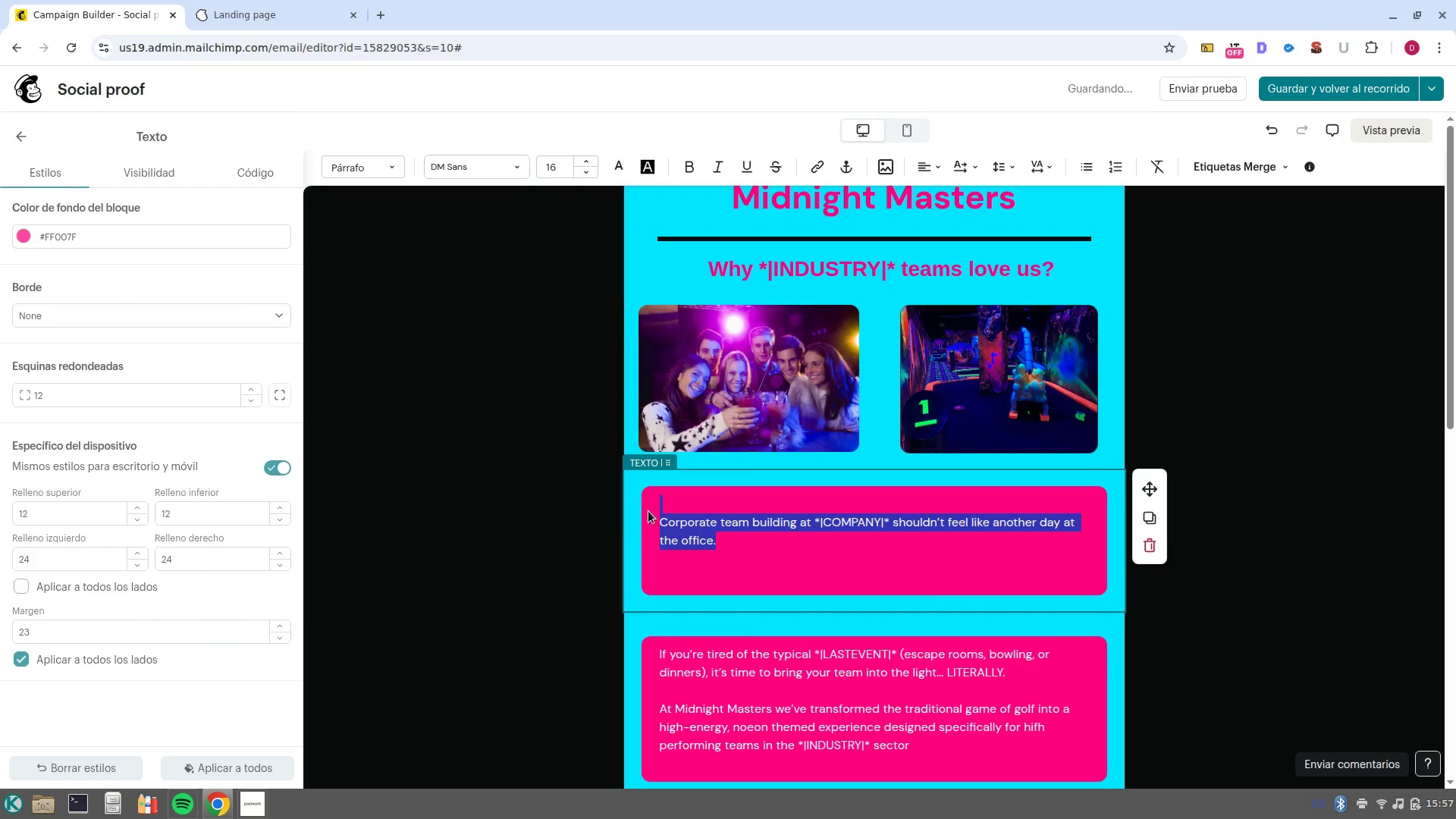 
key(Backspace)
type(Hi )
 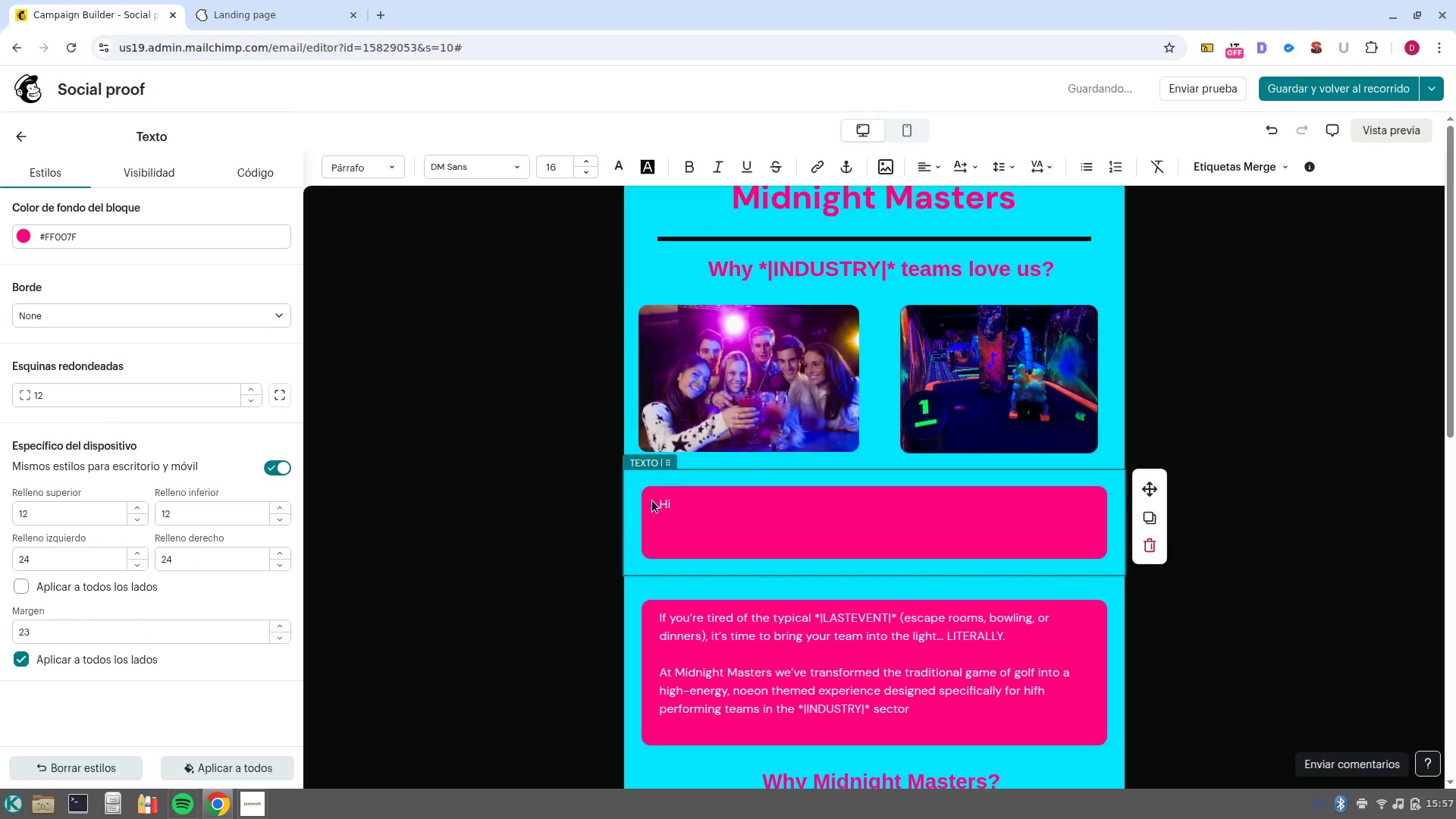 
left_click([1231, 171])
 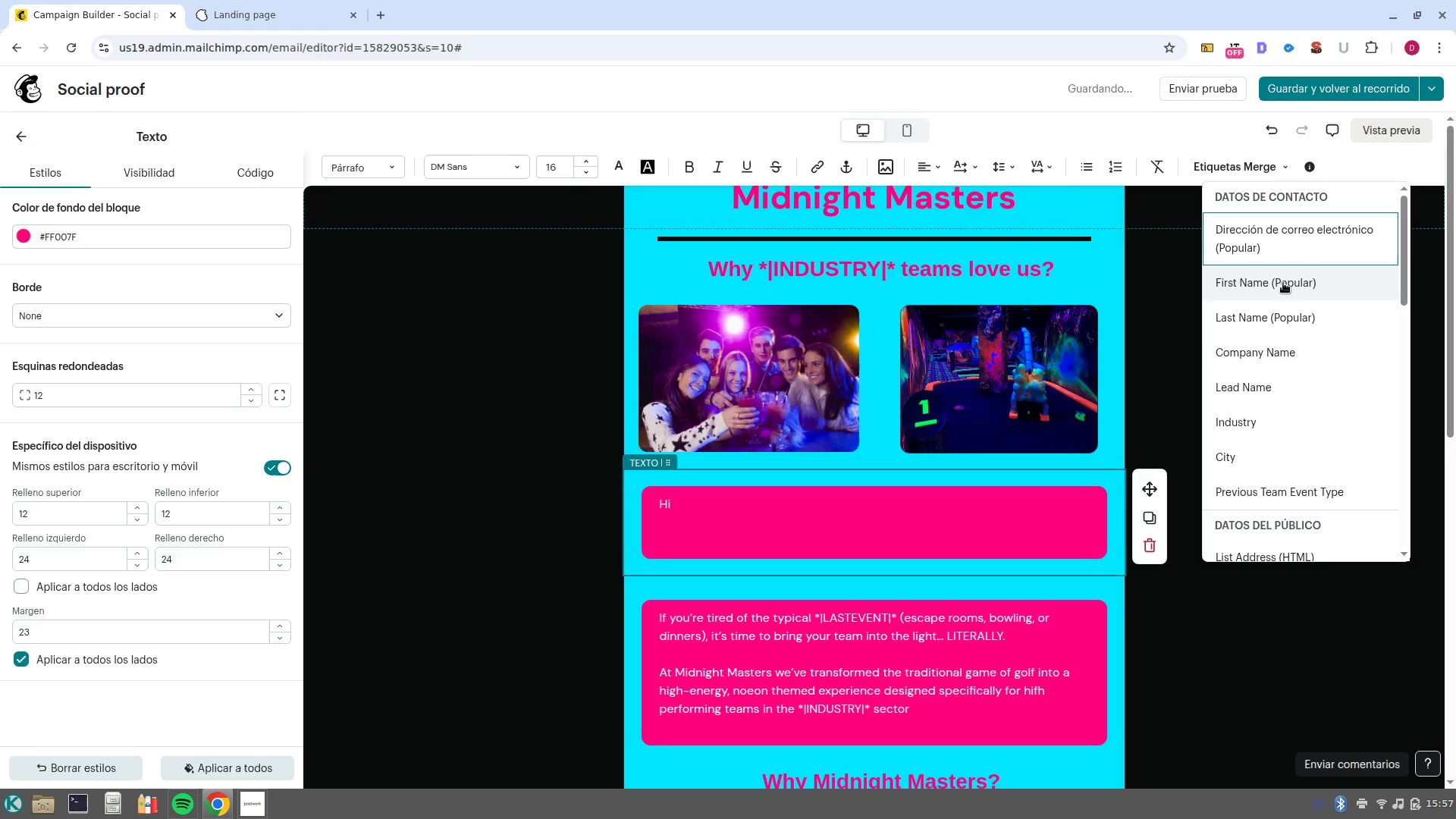 
left_click([1283, 283])
 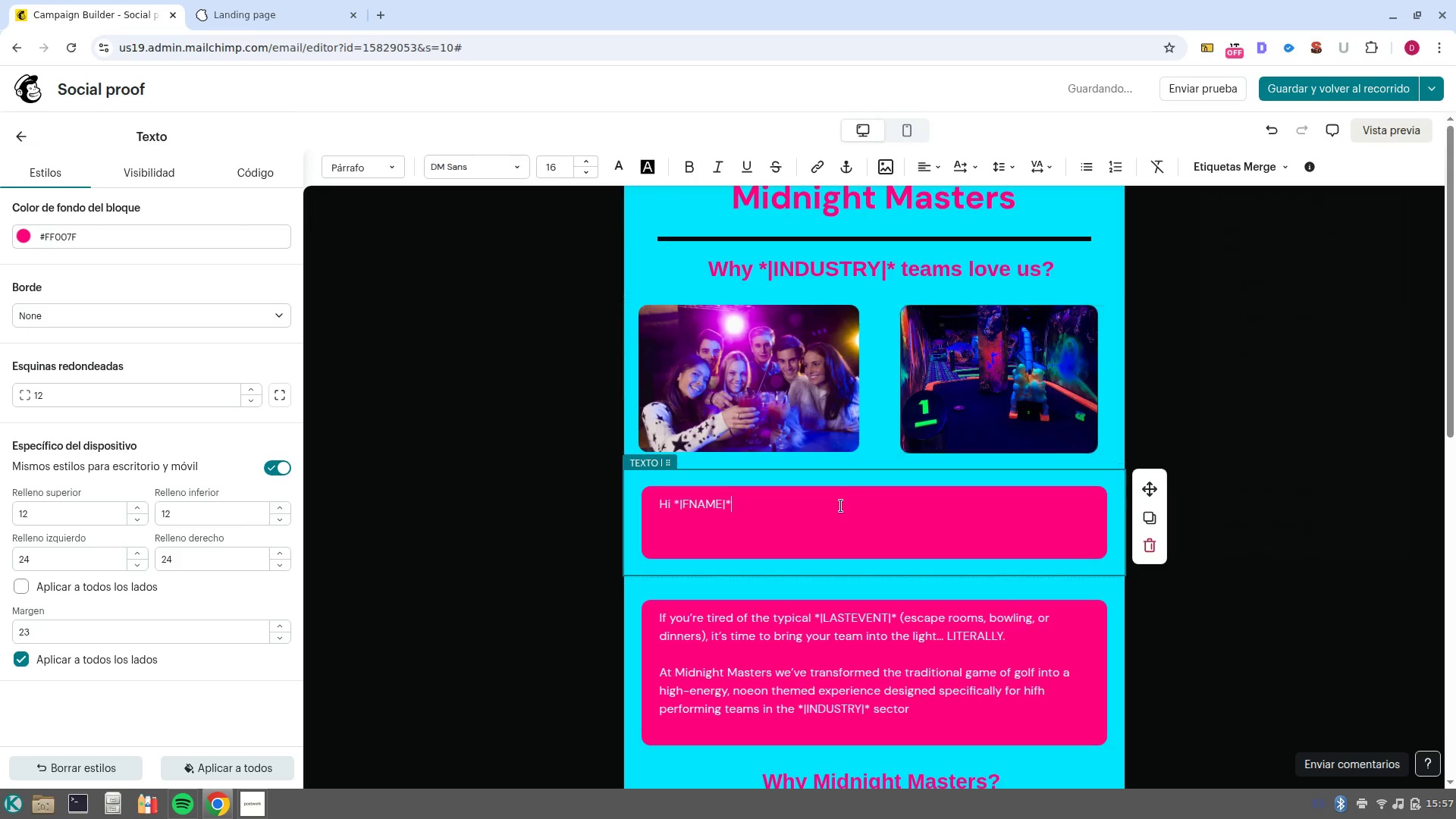 
key(Space)
 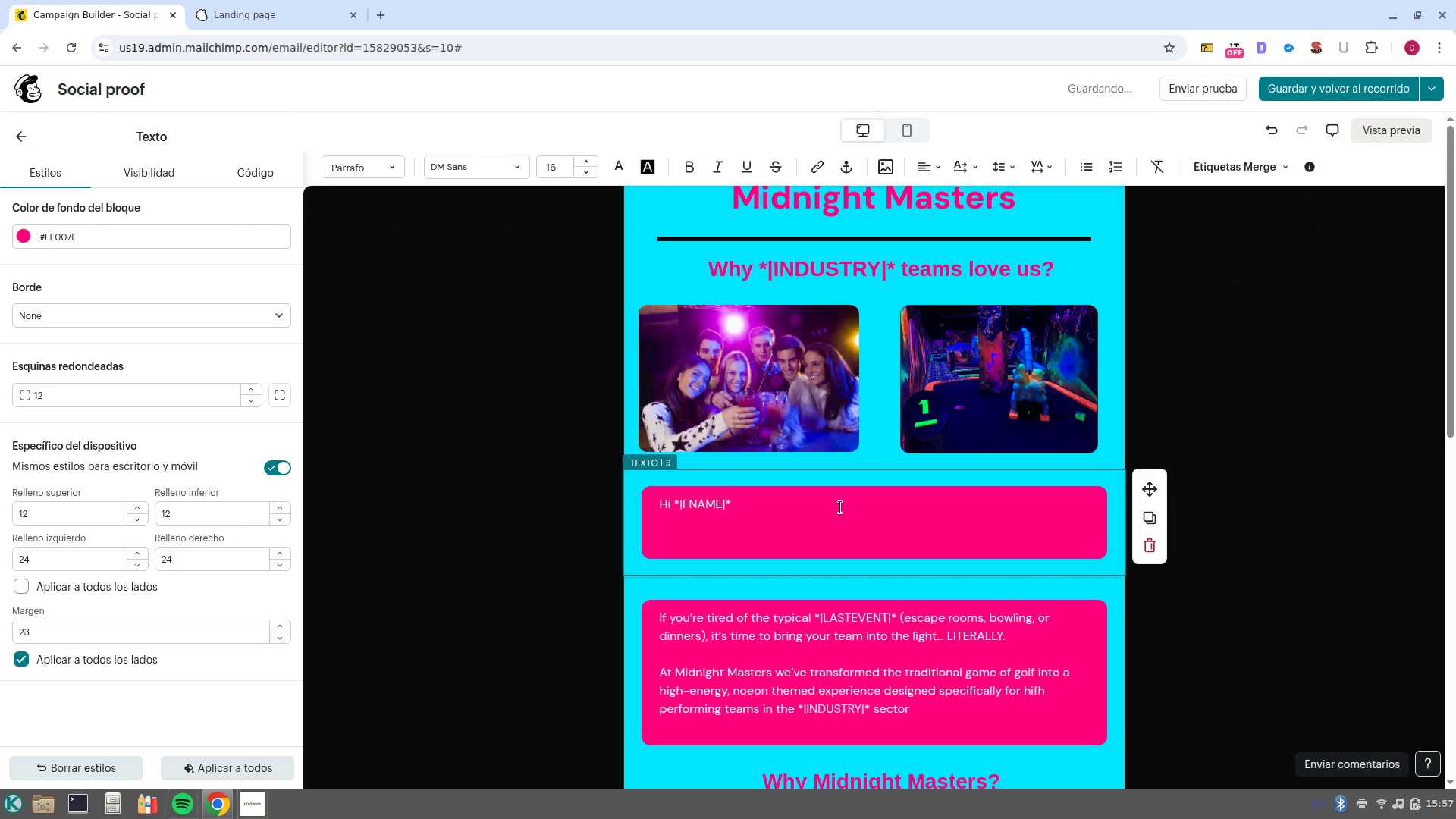 
key(NumpadEnter)
key(NumpadEnter)
type(We host and event for a comnay in the )
 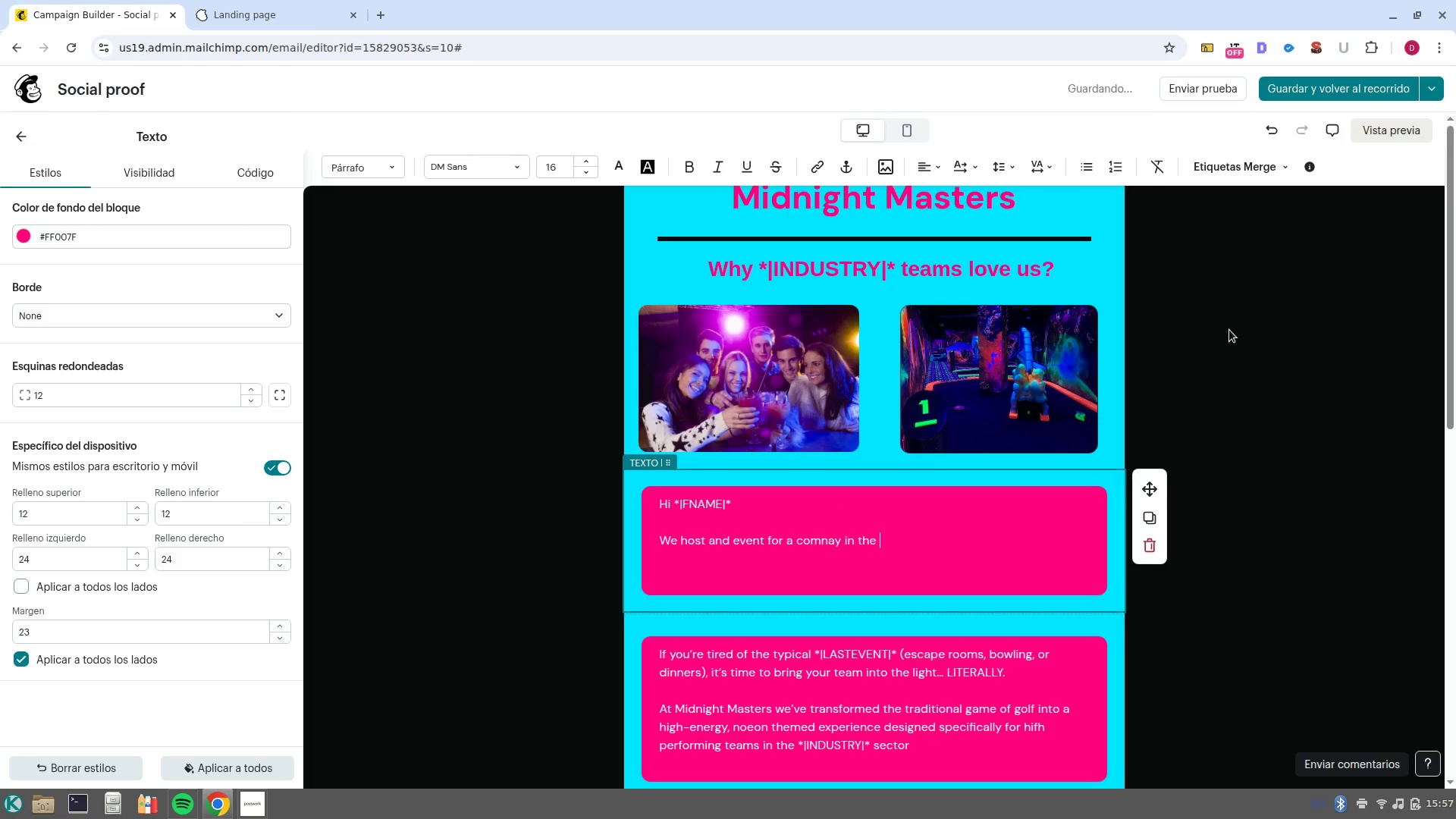 
left_click([1272, 165])
 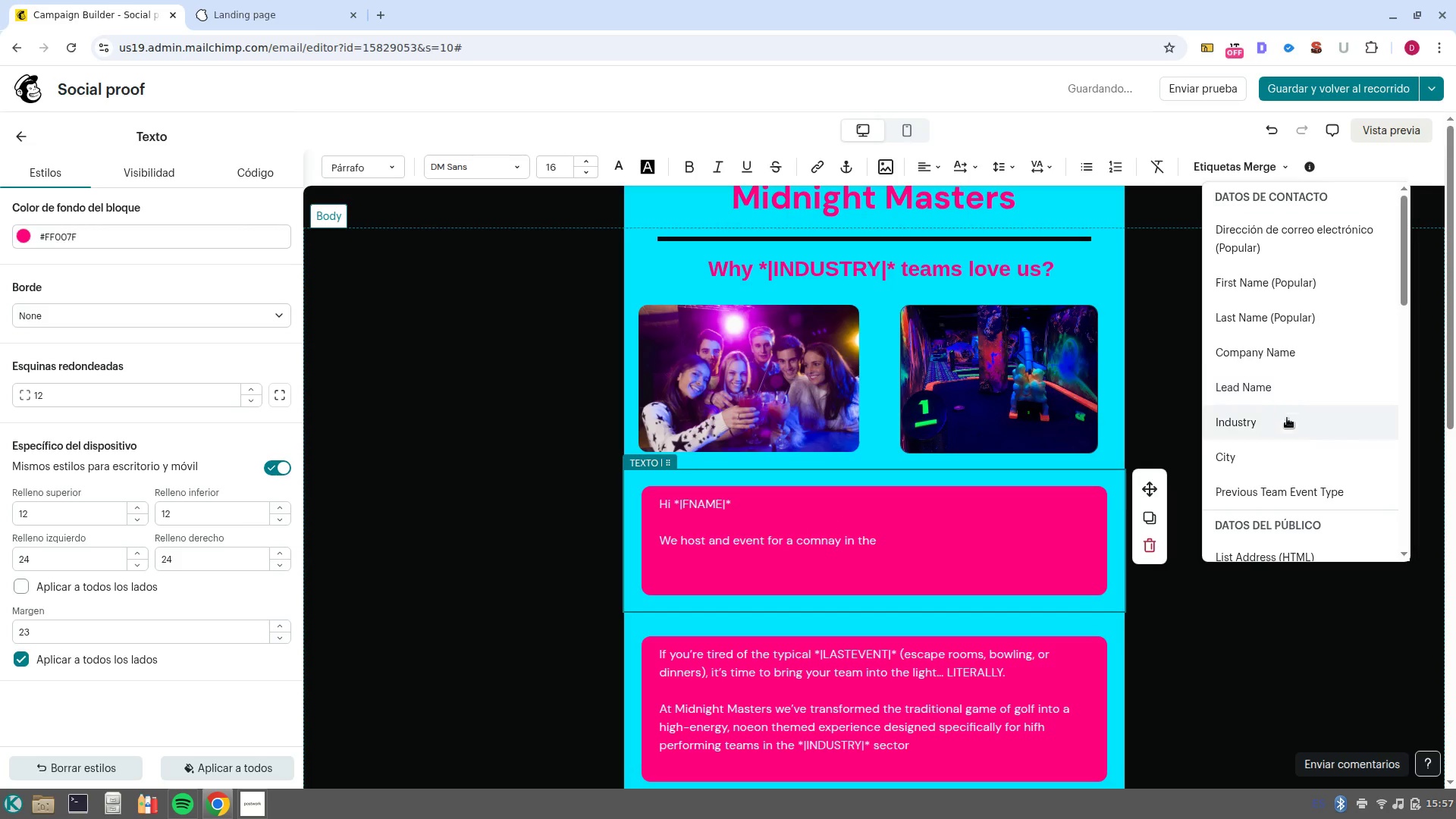 
left_click([1288, 422])
 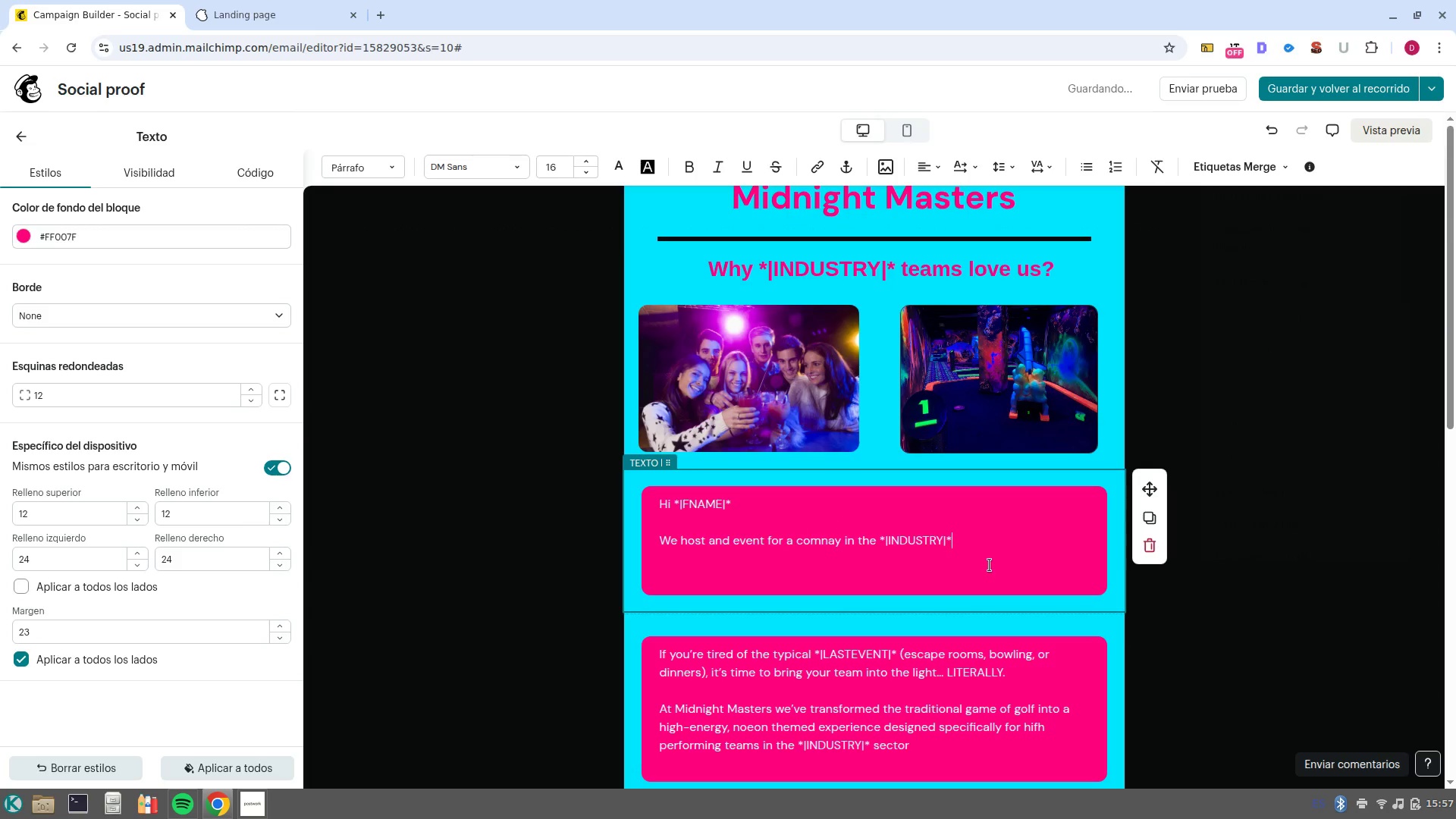 
key(Space)
 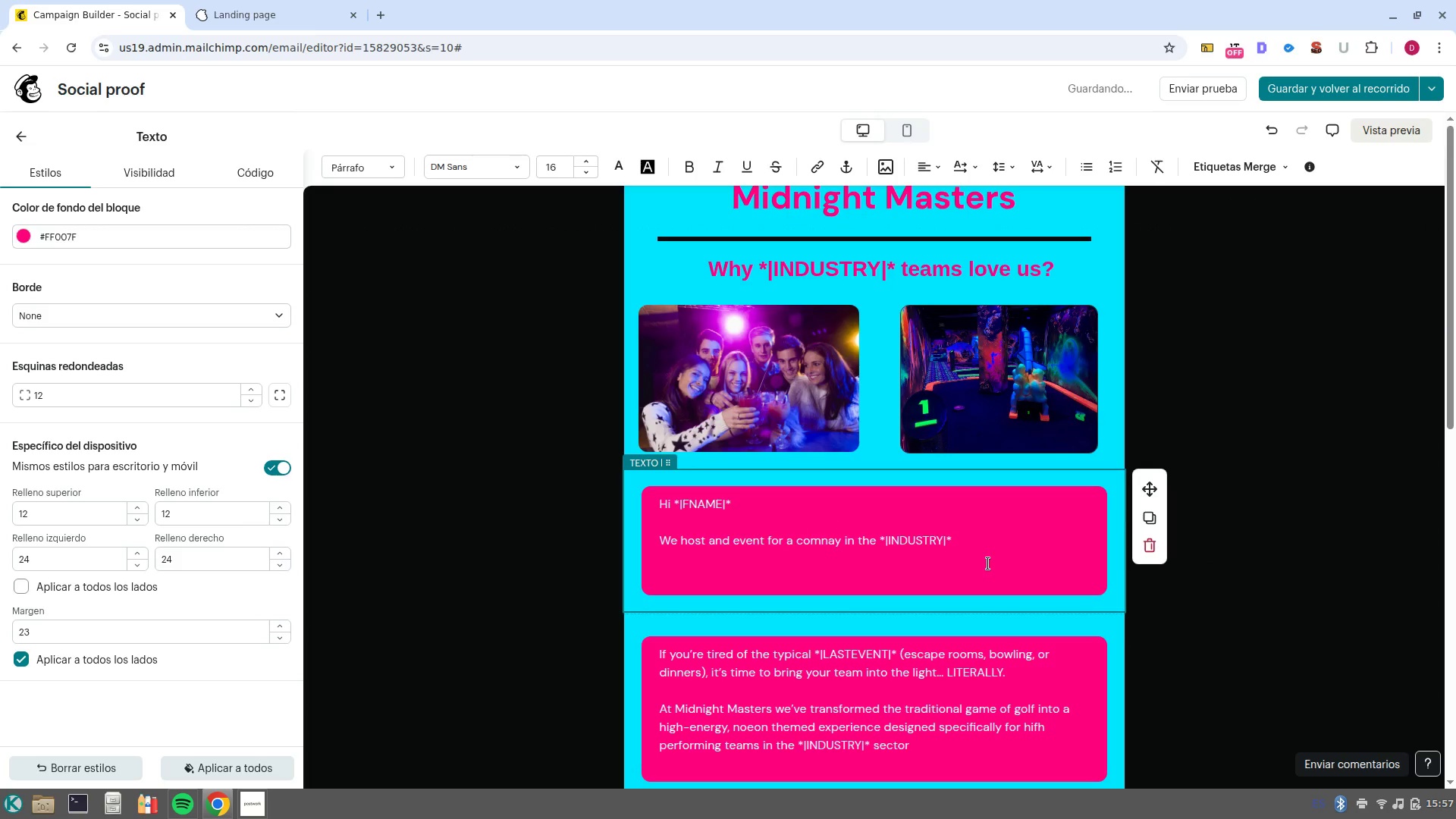 
type(sector, our goal is som)
key(Backspace)
key(Backspace)
type(imple> total engagment. We know that for )
 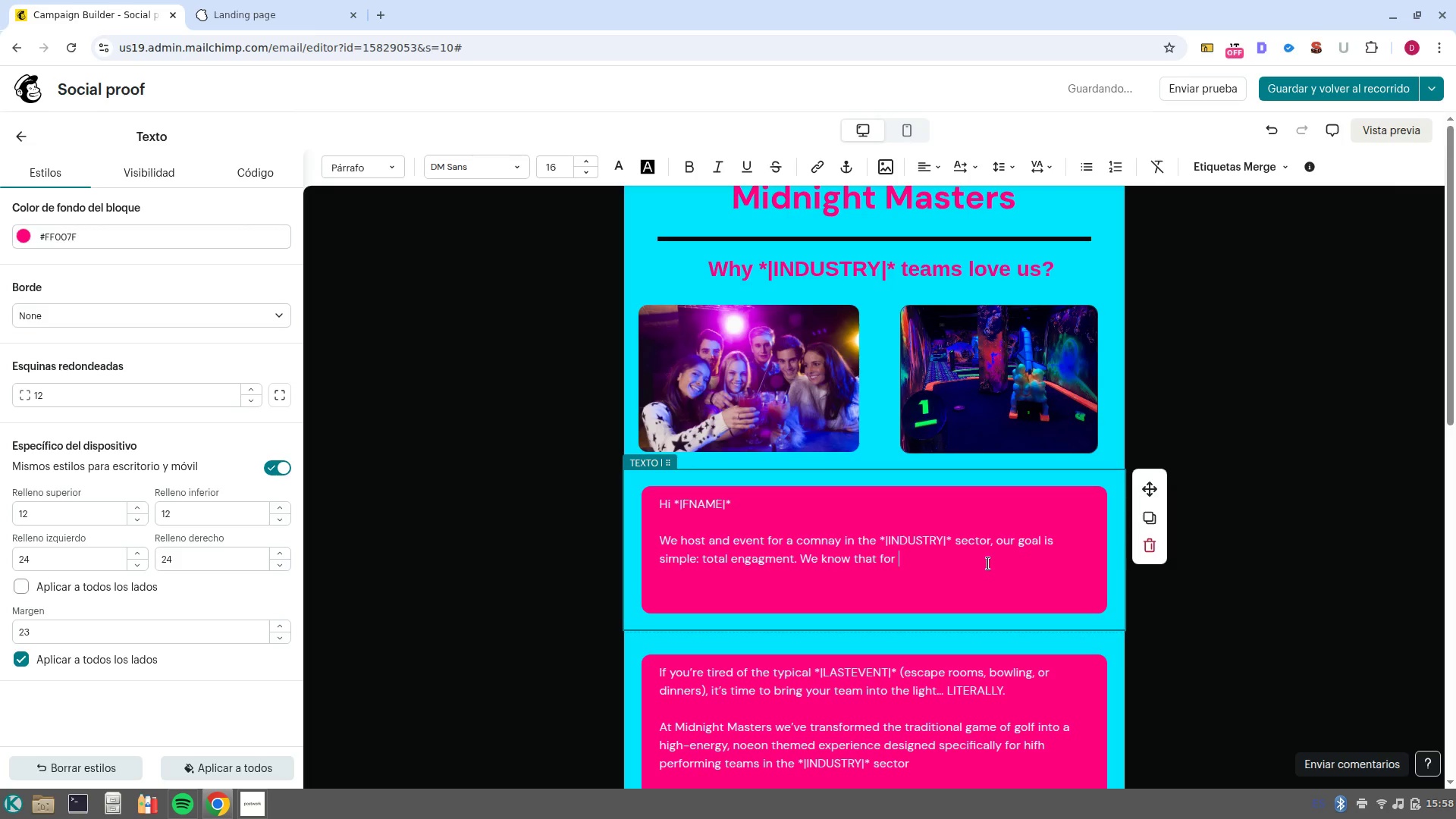 
left_click([1241, 169])
 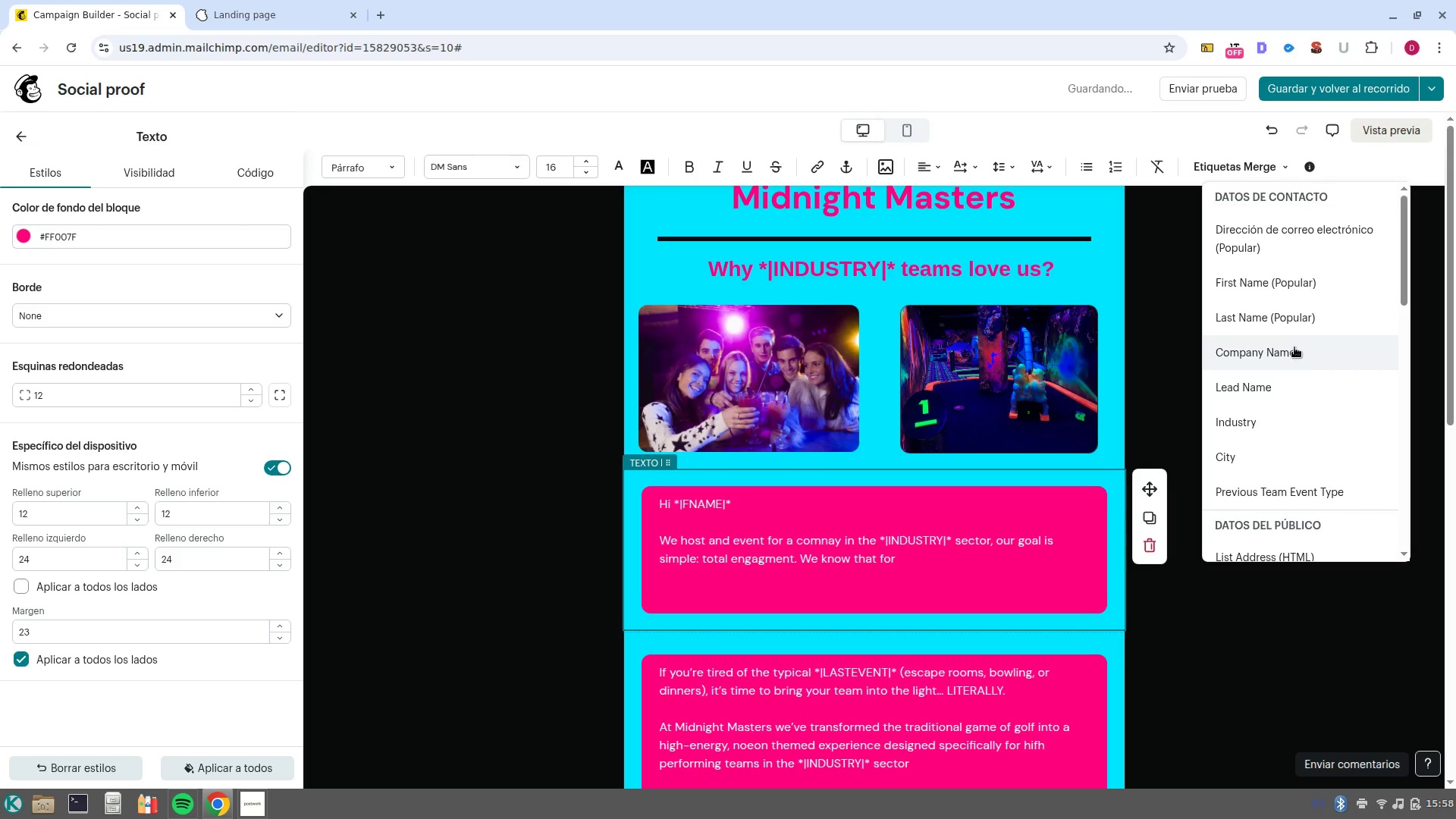 
left_click([1295, 350])
 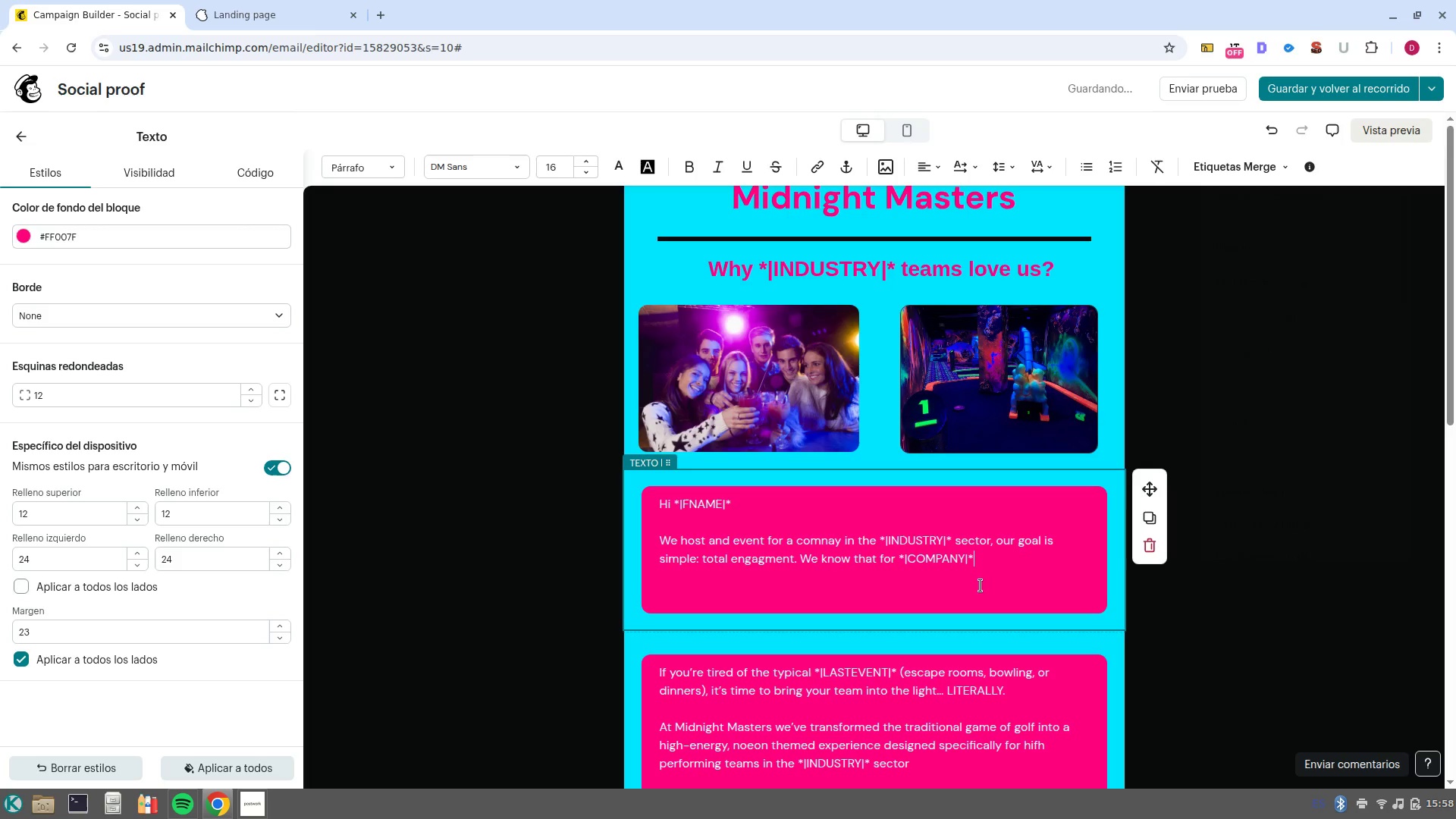 
type( )
key(Backspace)
type(, a team outing is an investment in culture. )
 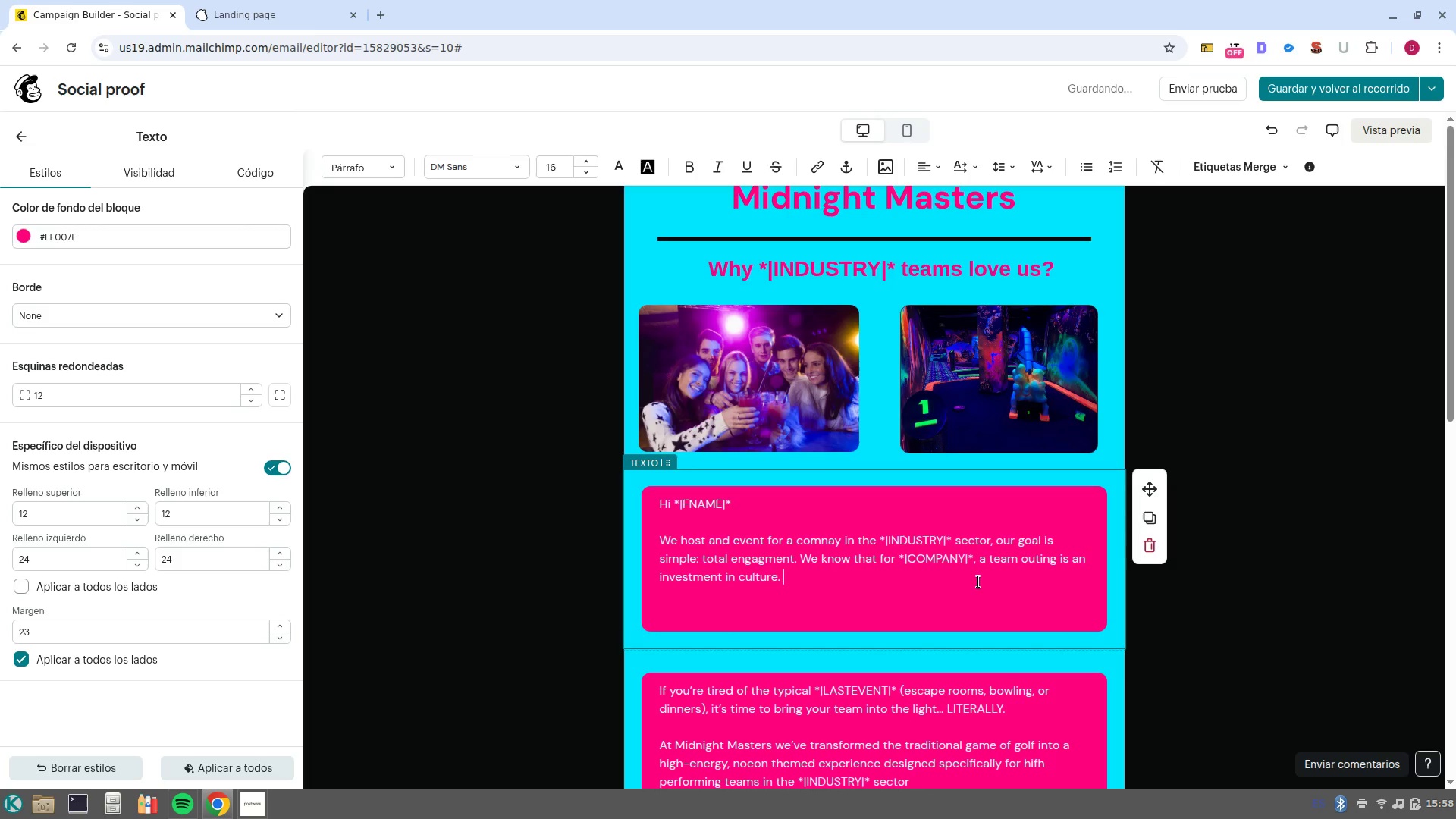 
key(NumpadEnter)
key(NumpadEnter)
type(Thatr)
key(Backspace)
key(Backspace)
type(ts why we-ve designed tiered packages that scale with your b)
key(Backspace)
type(needs)
 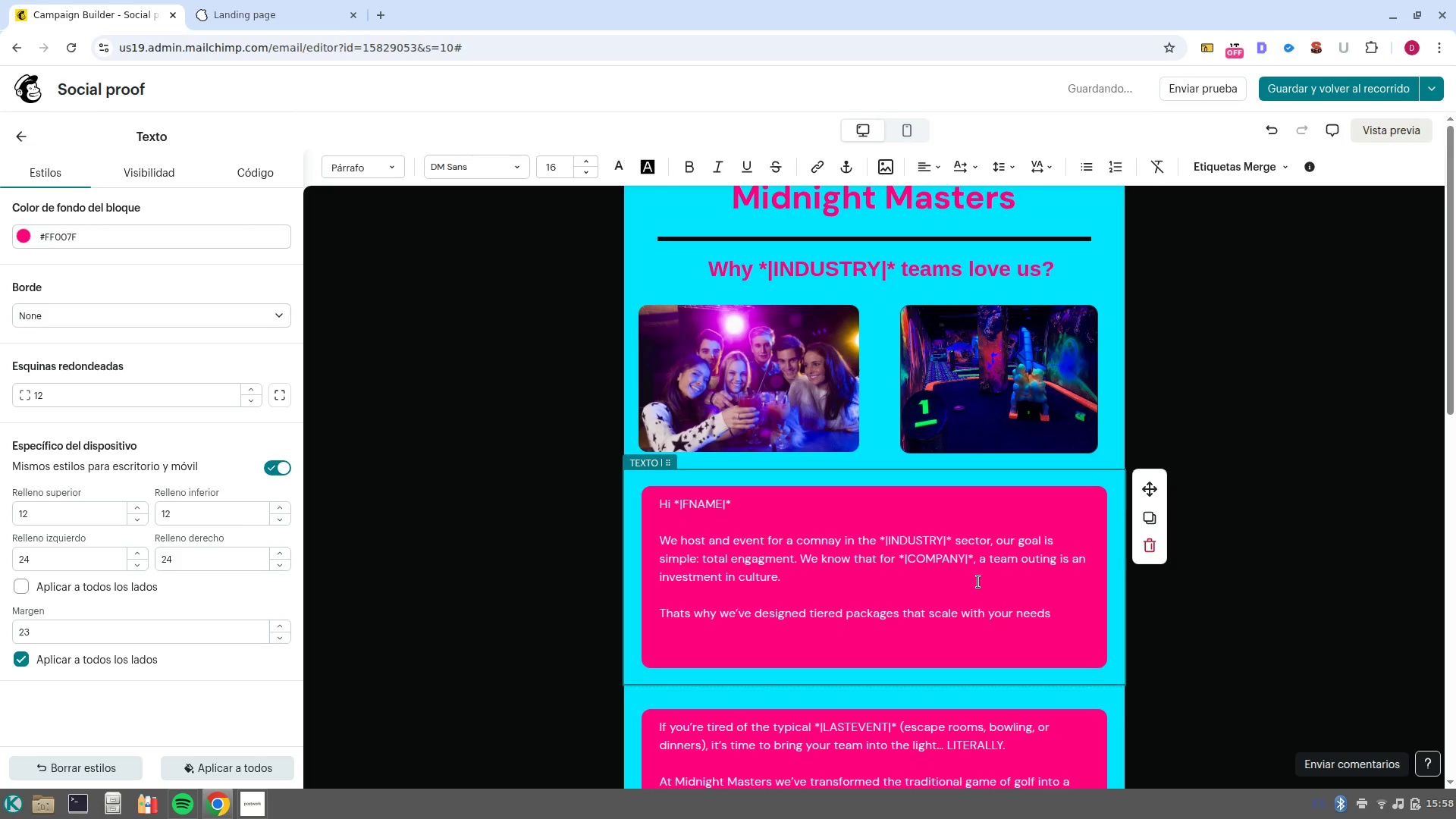 
scroll: coordinate [978, 582], scroll_direction: down, amount: 4.0
 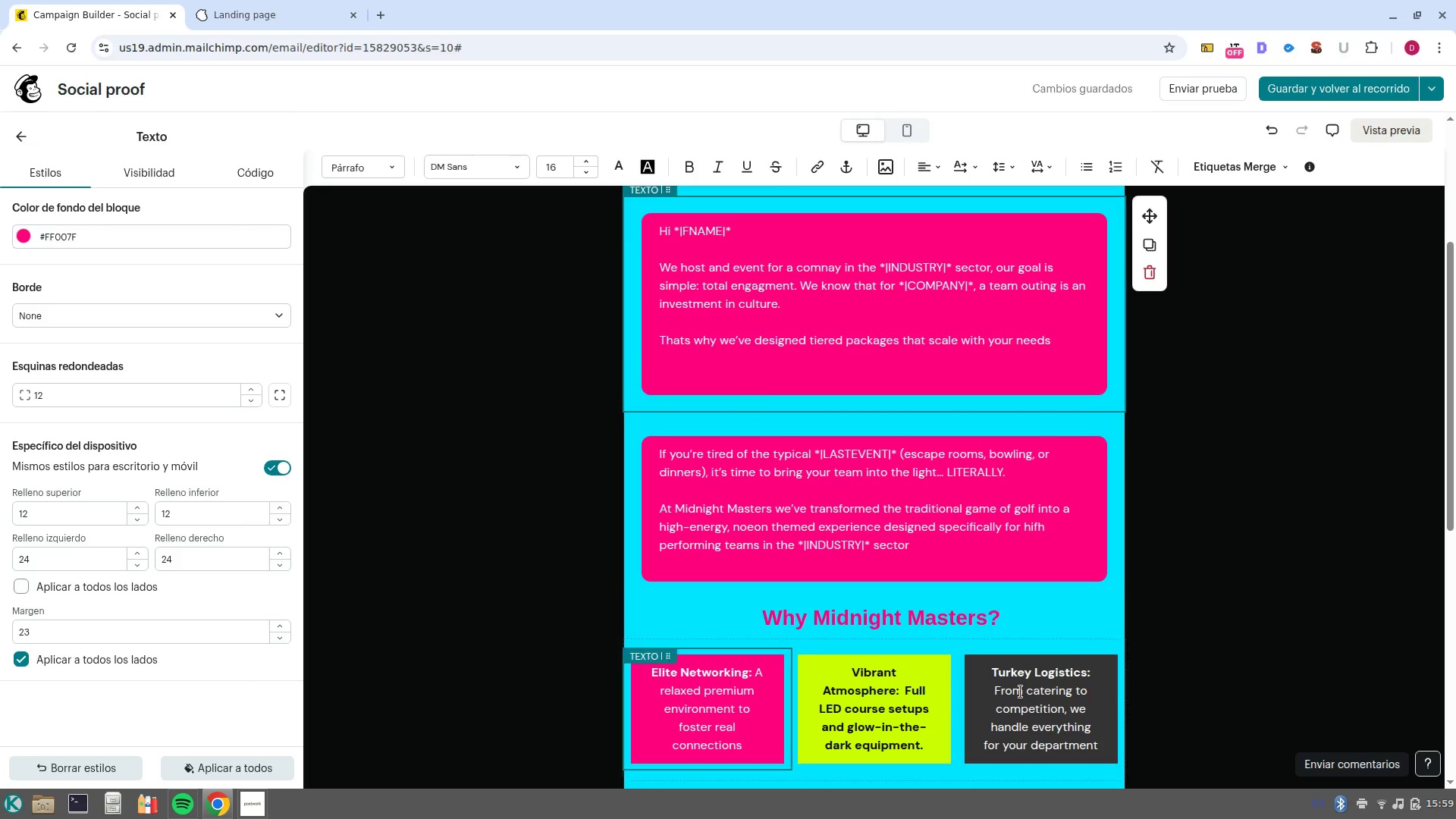 
left_click([1063, 621])
 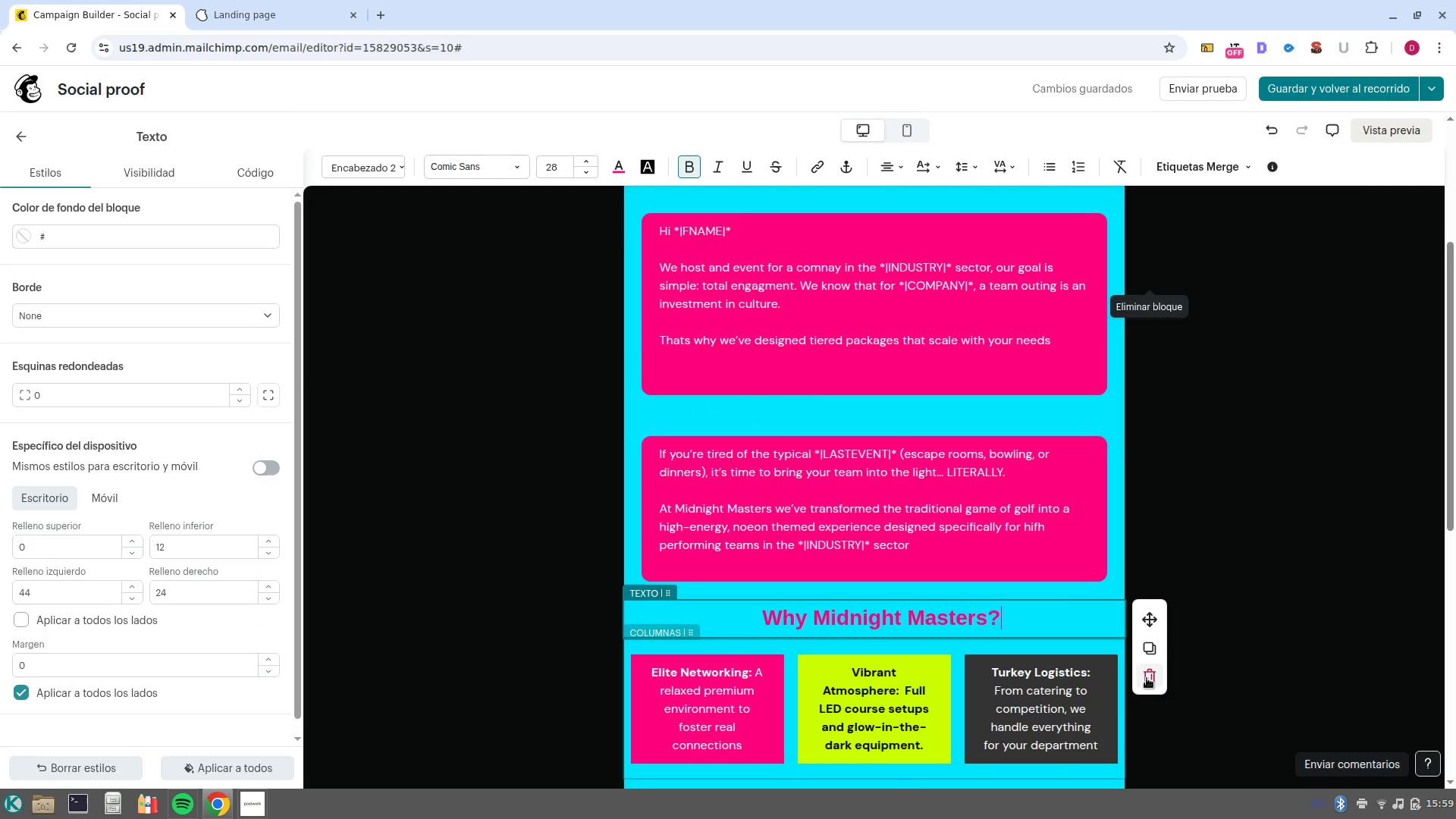 
left_click([1147, 678])
 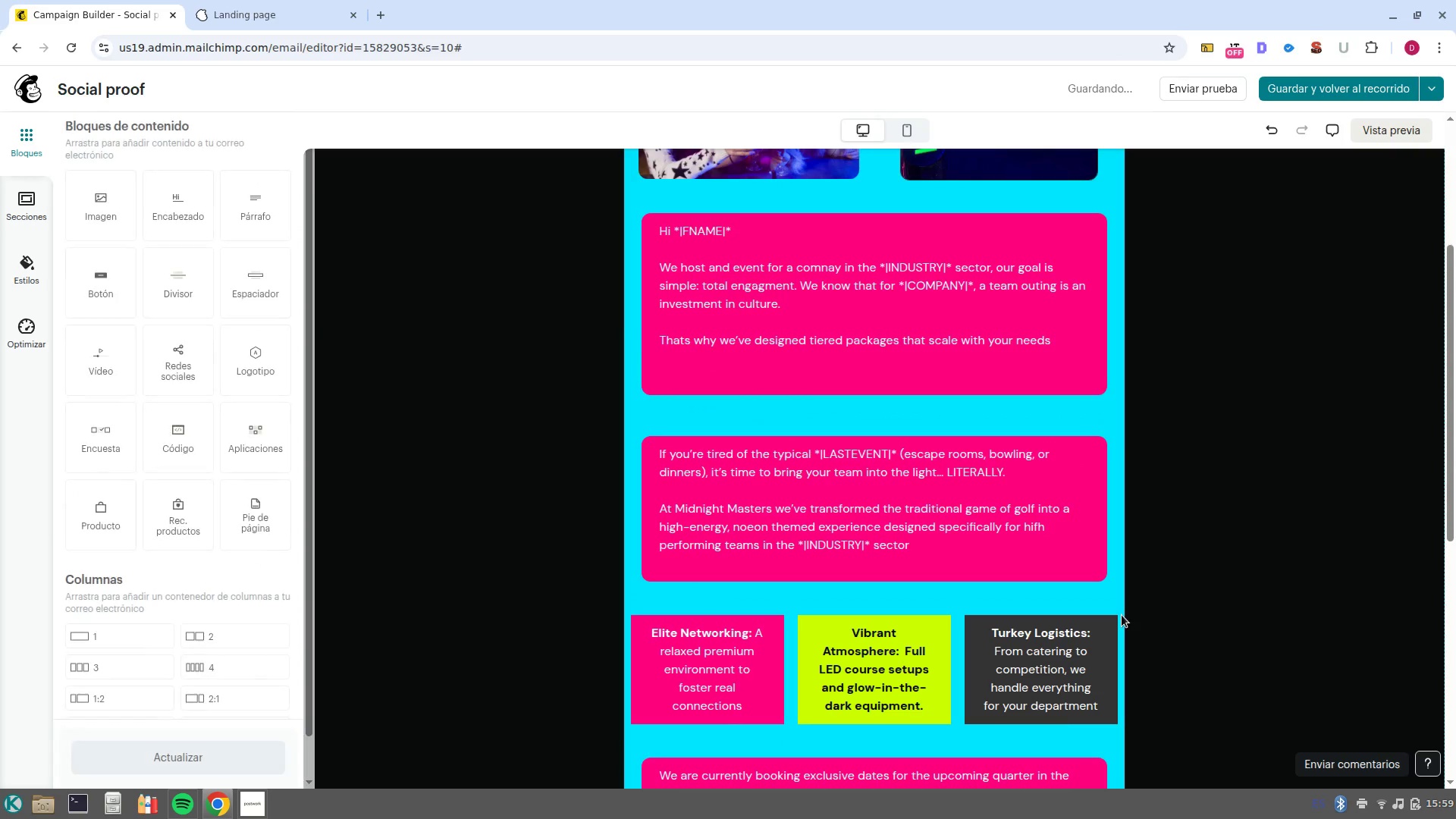 
left_click([1122, 615])
 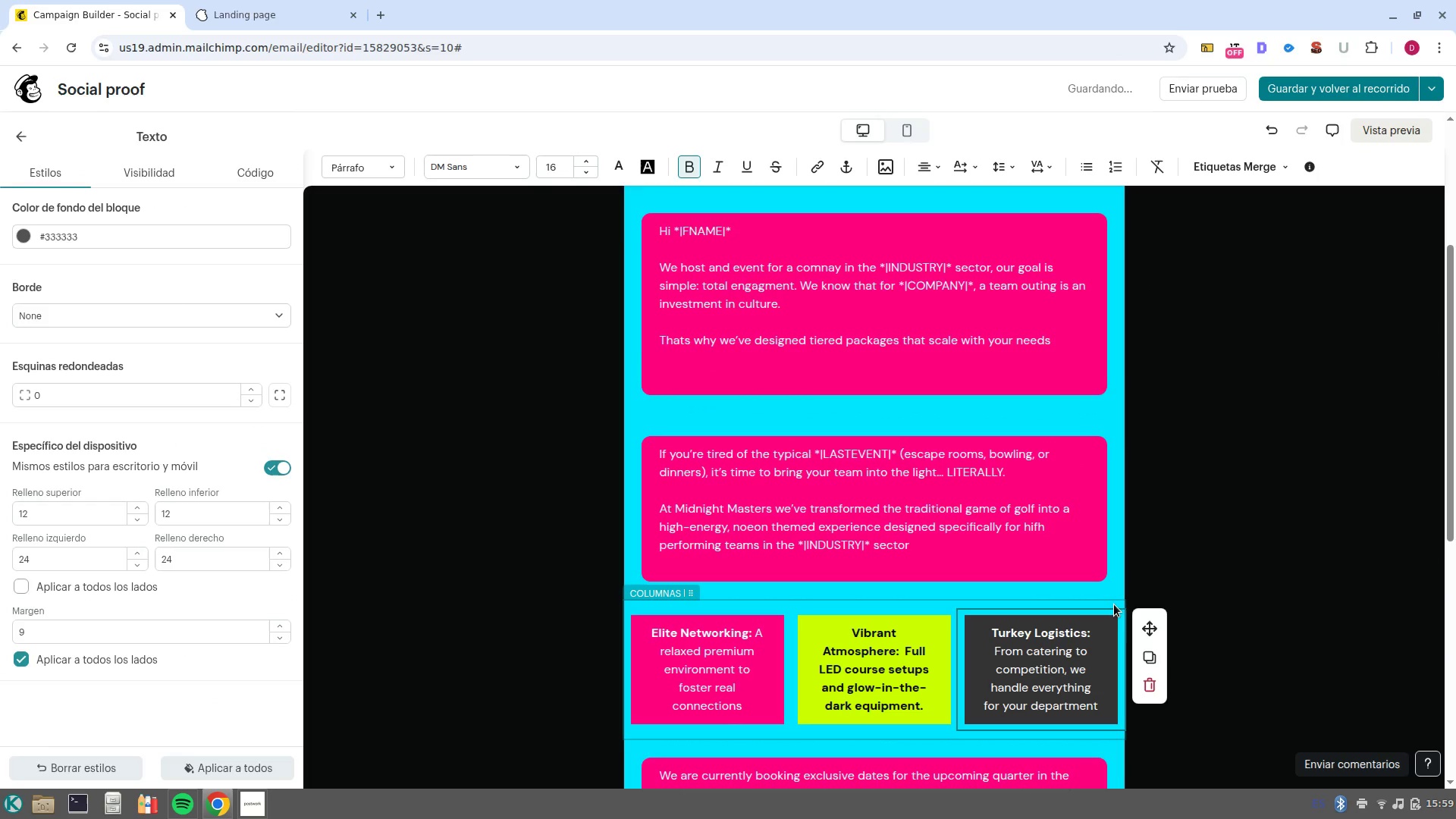 
left_click([1112, 604])
 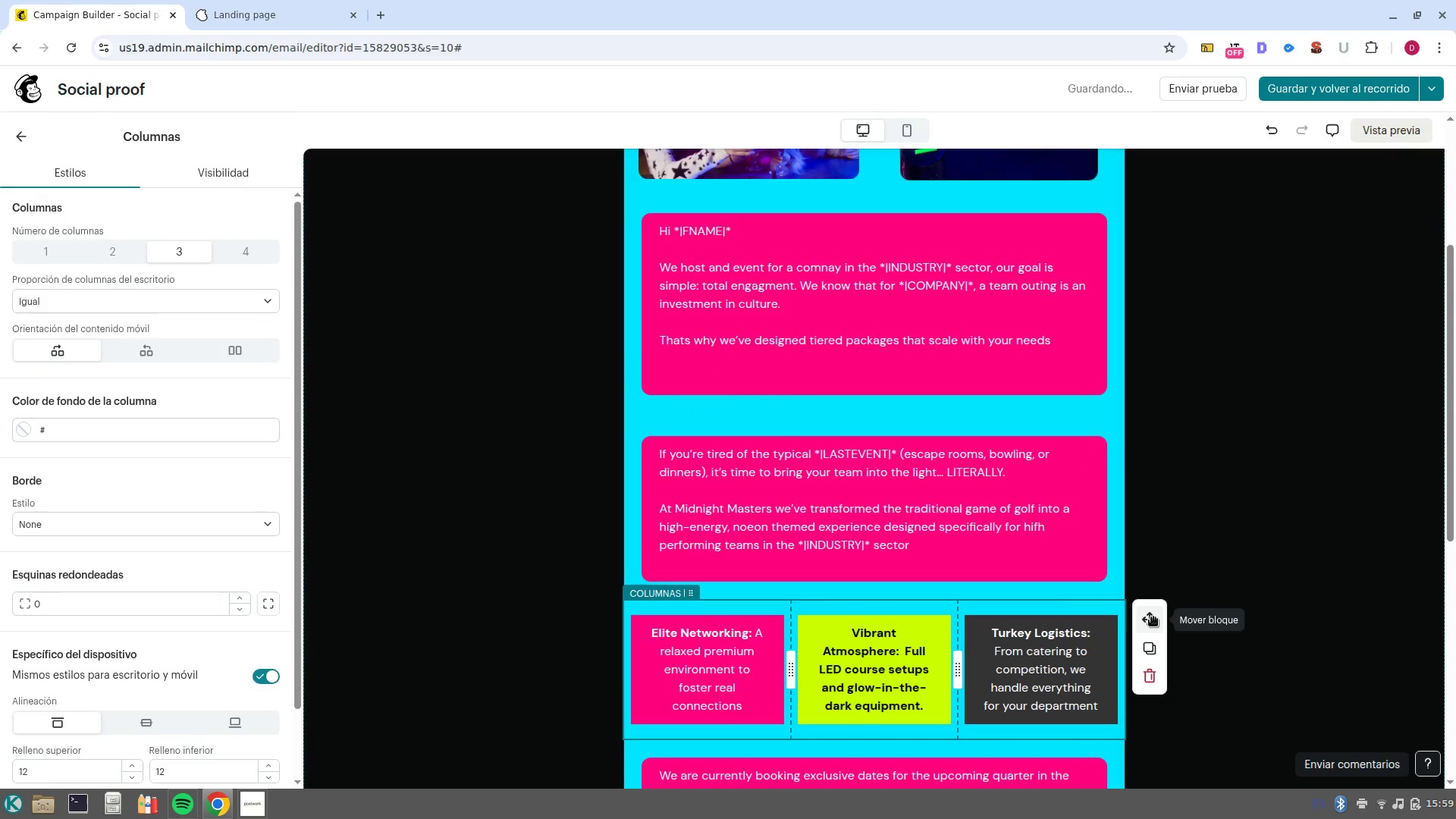 
left_click_drag(start_coordinate=[1150, 617], to_coordinate=[910, 409])
 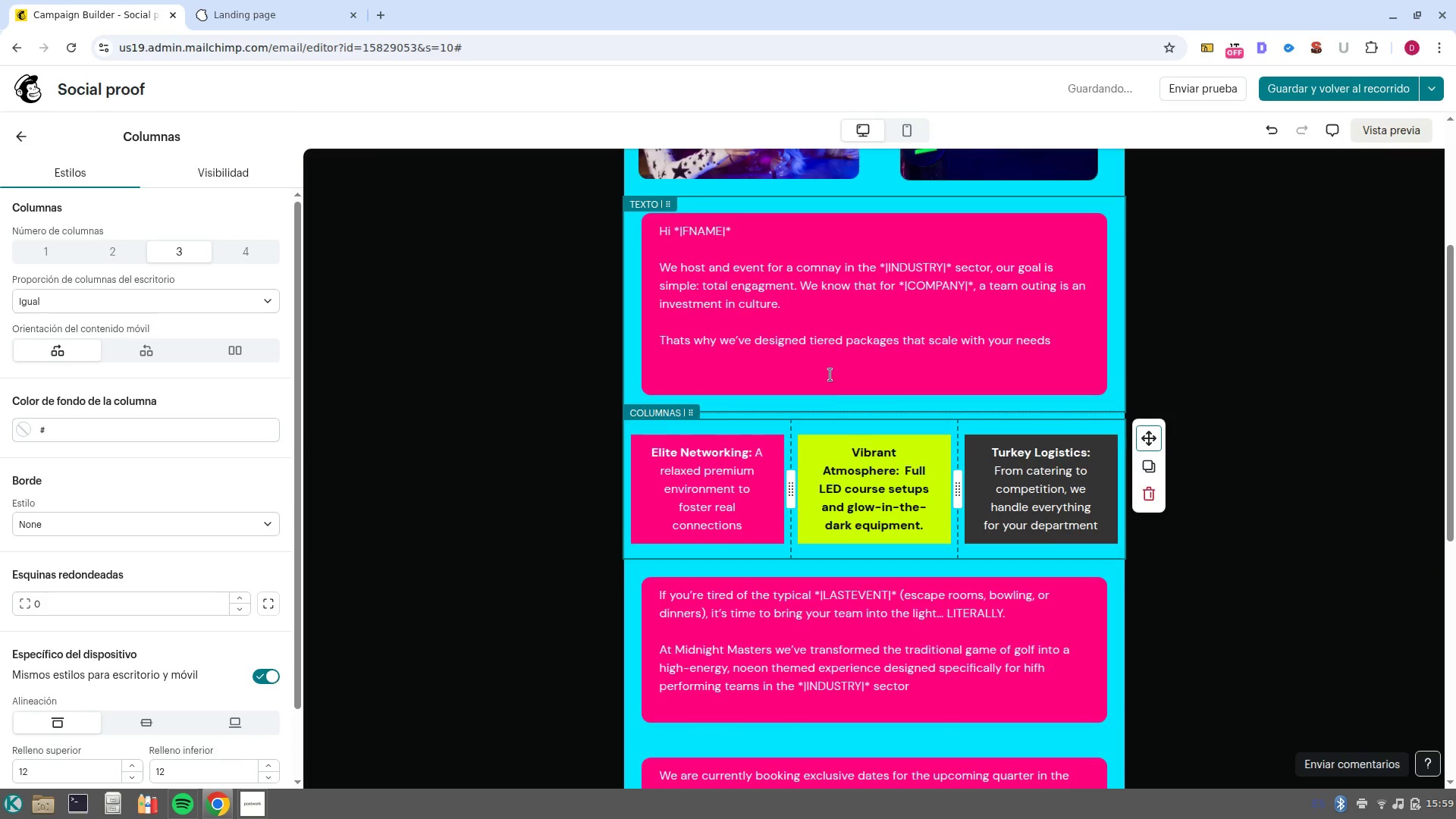 
left_click([830, 373])
 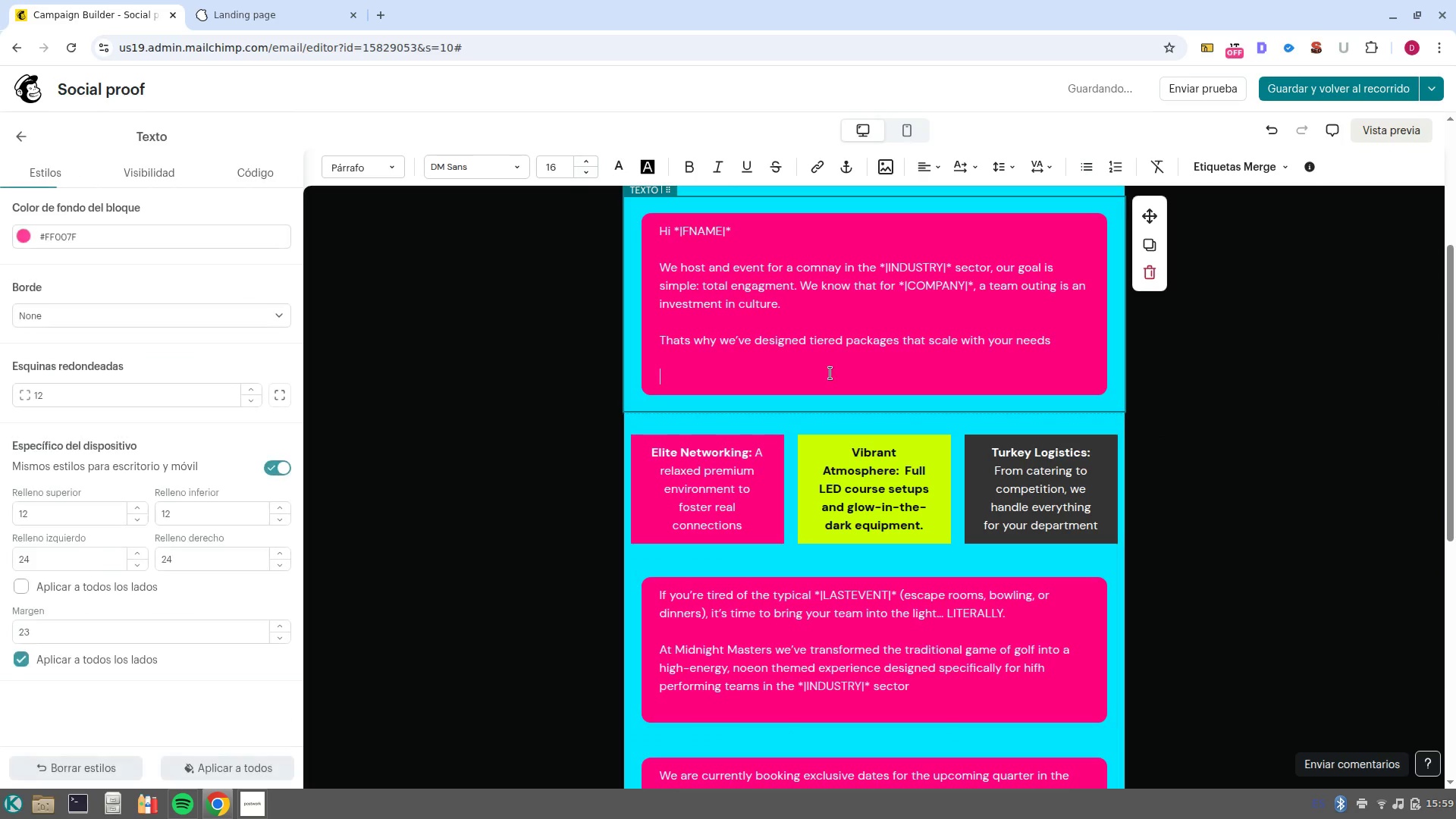 
key(Backspace)
 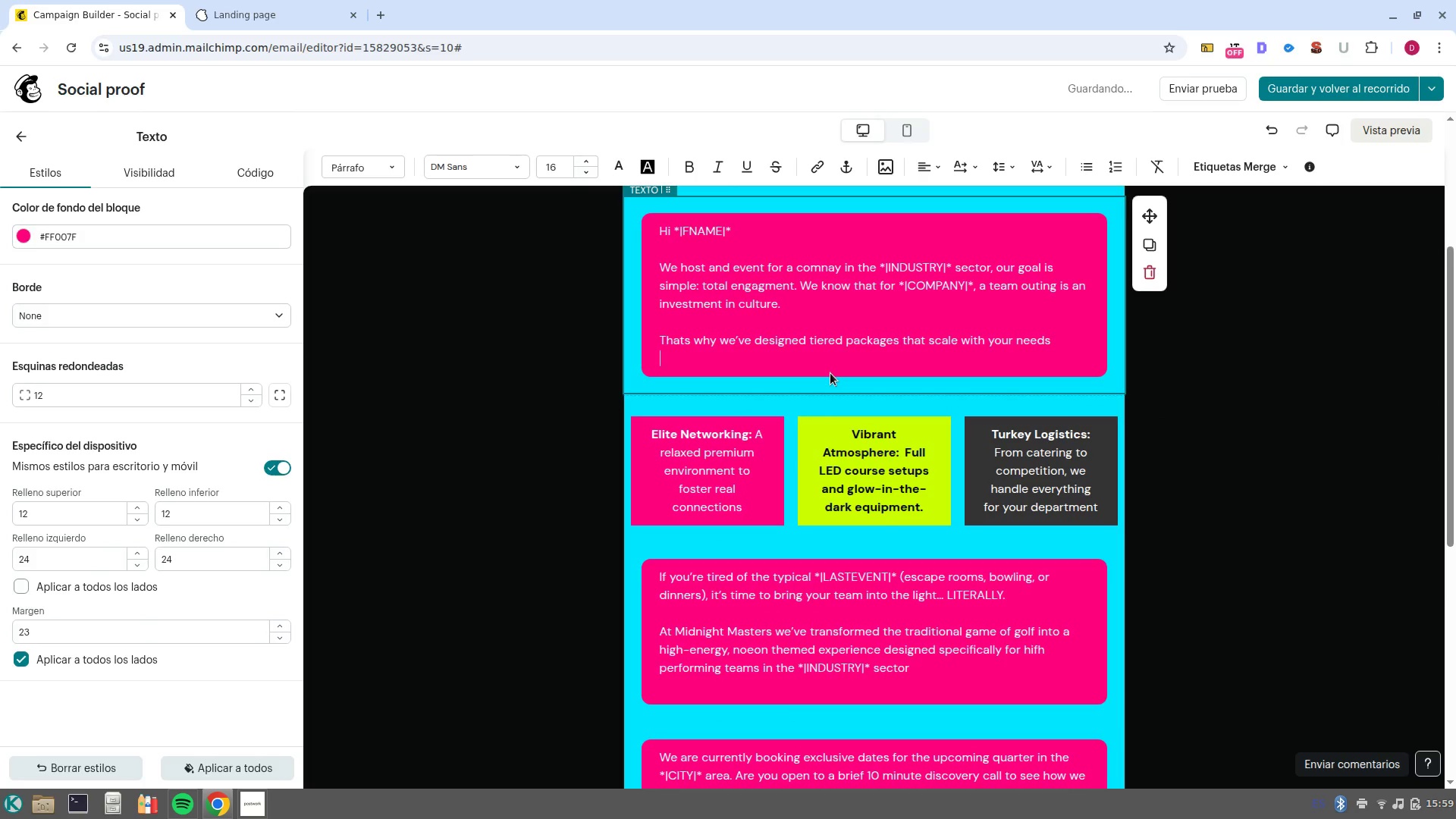 
key(Backspace)
 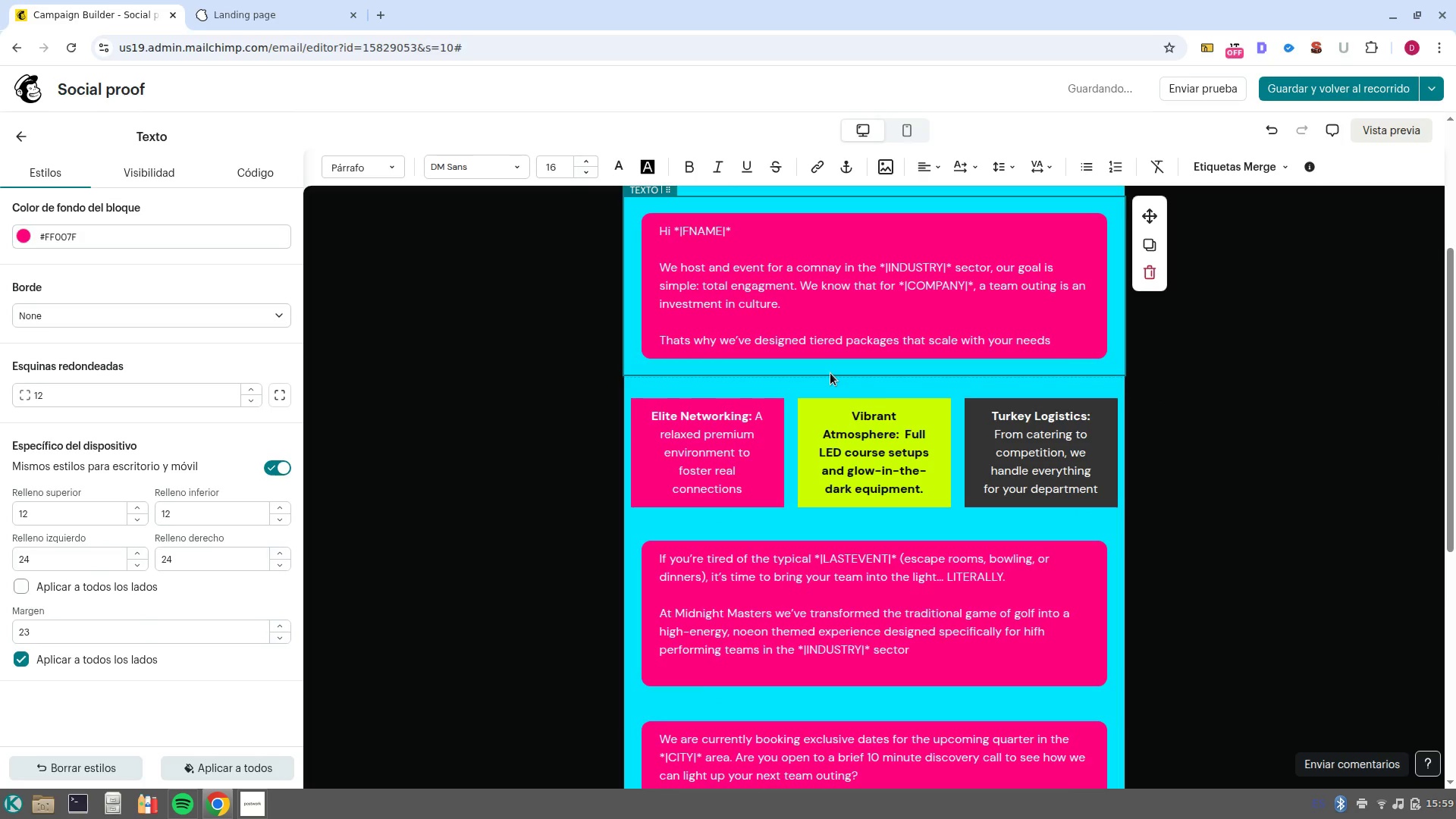 
key(Shift+Period)
 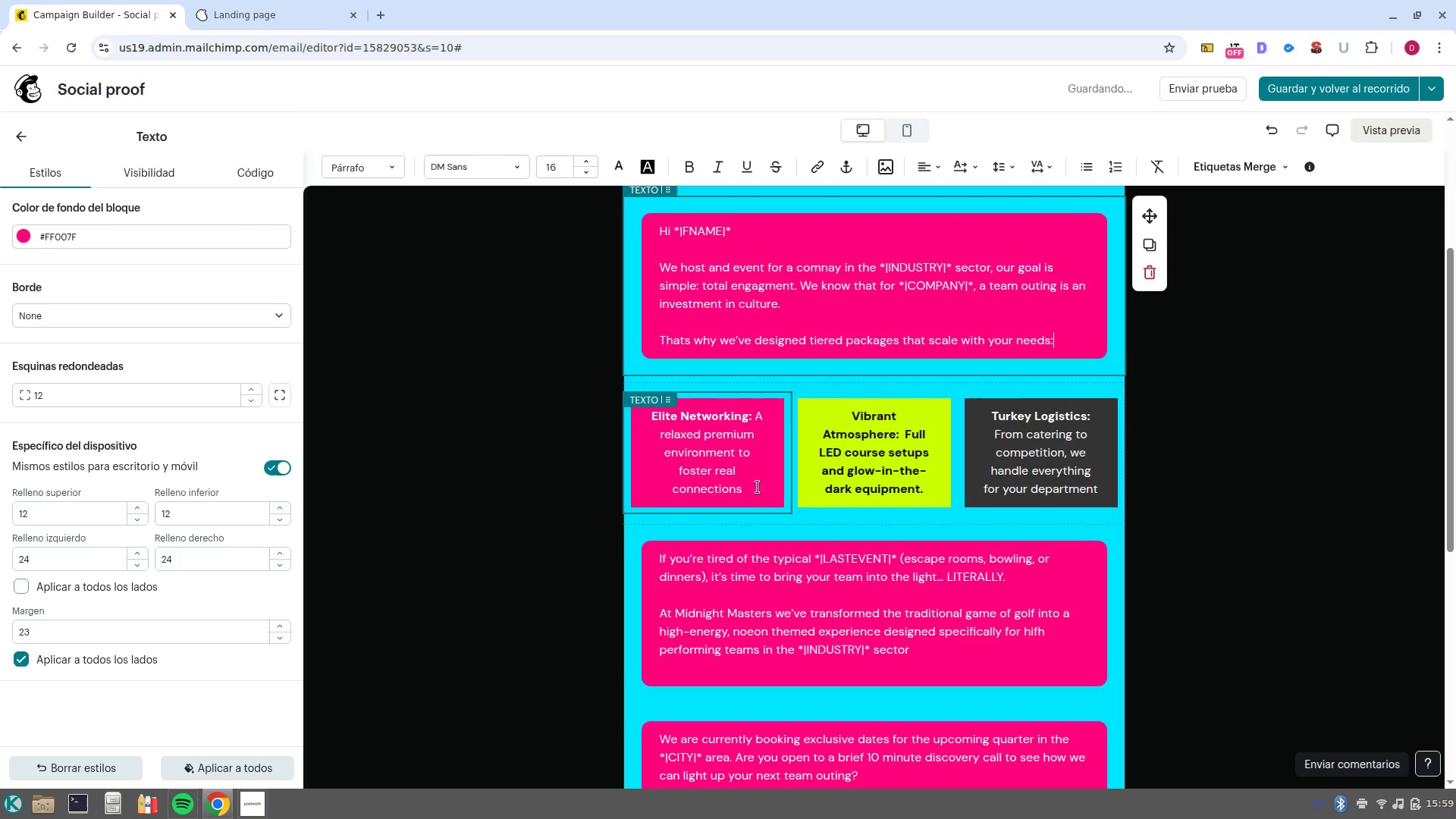 
left_click_drag(start_coordinate=[756, 494], to_coordinate=[645, 415])
 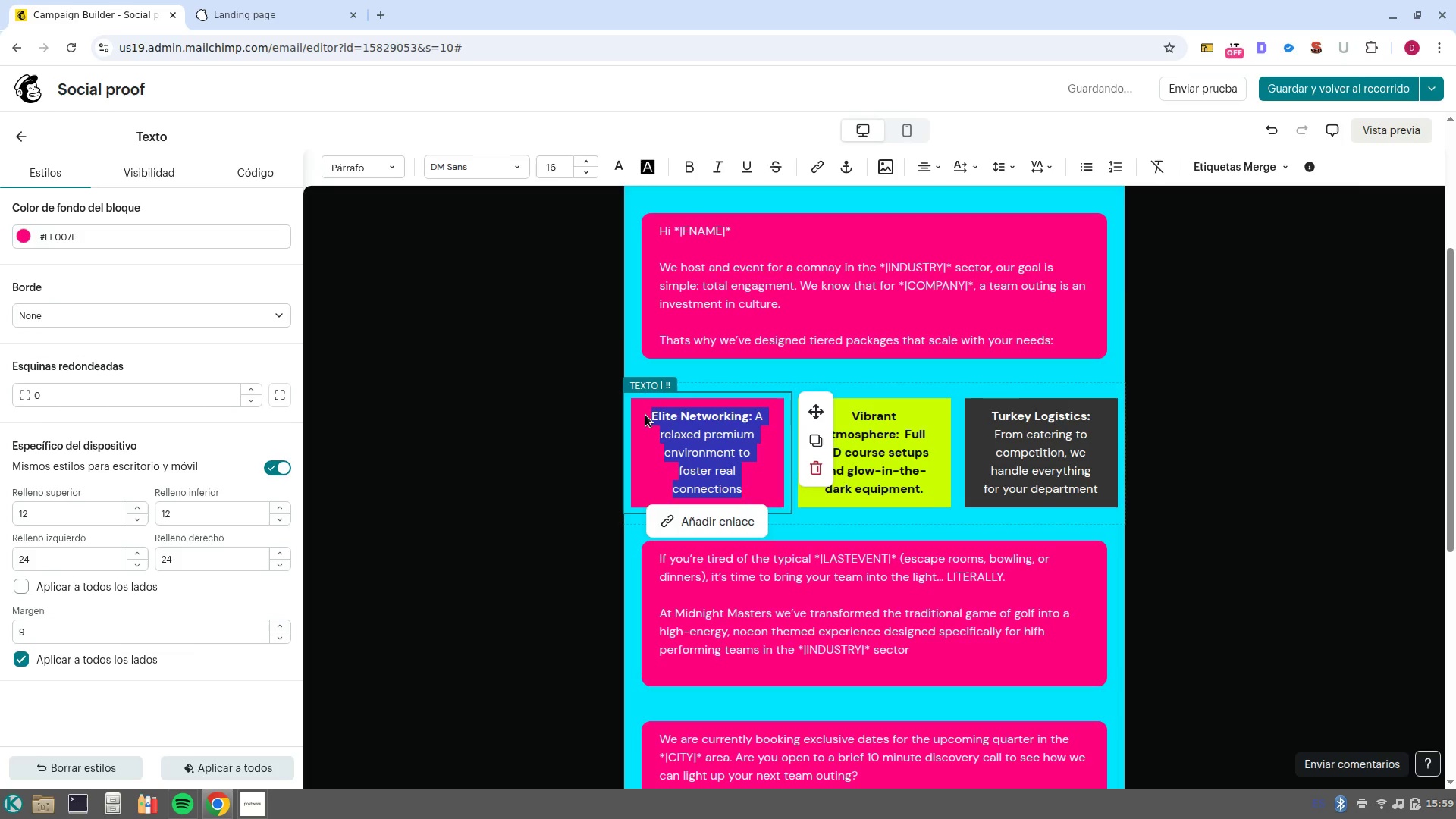 
type(B)
key(Backspace)
type(Te n)
key(Backspace)
key(Backspace)
key(Backspace)
type(he Neon Starter> )
 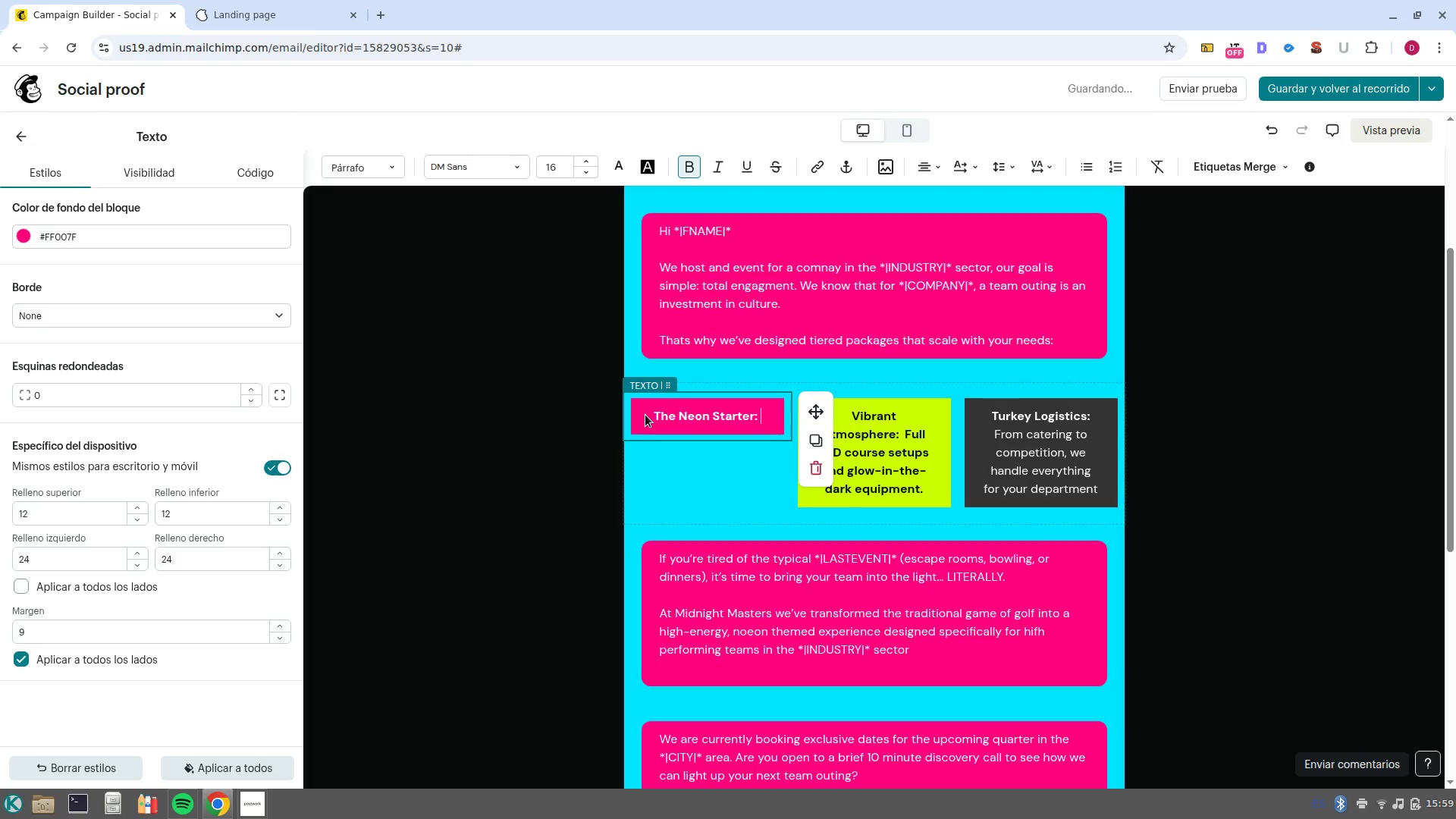 
key(Control+B)
 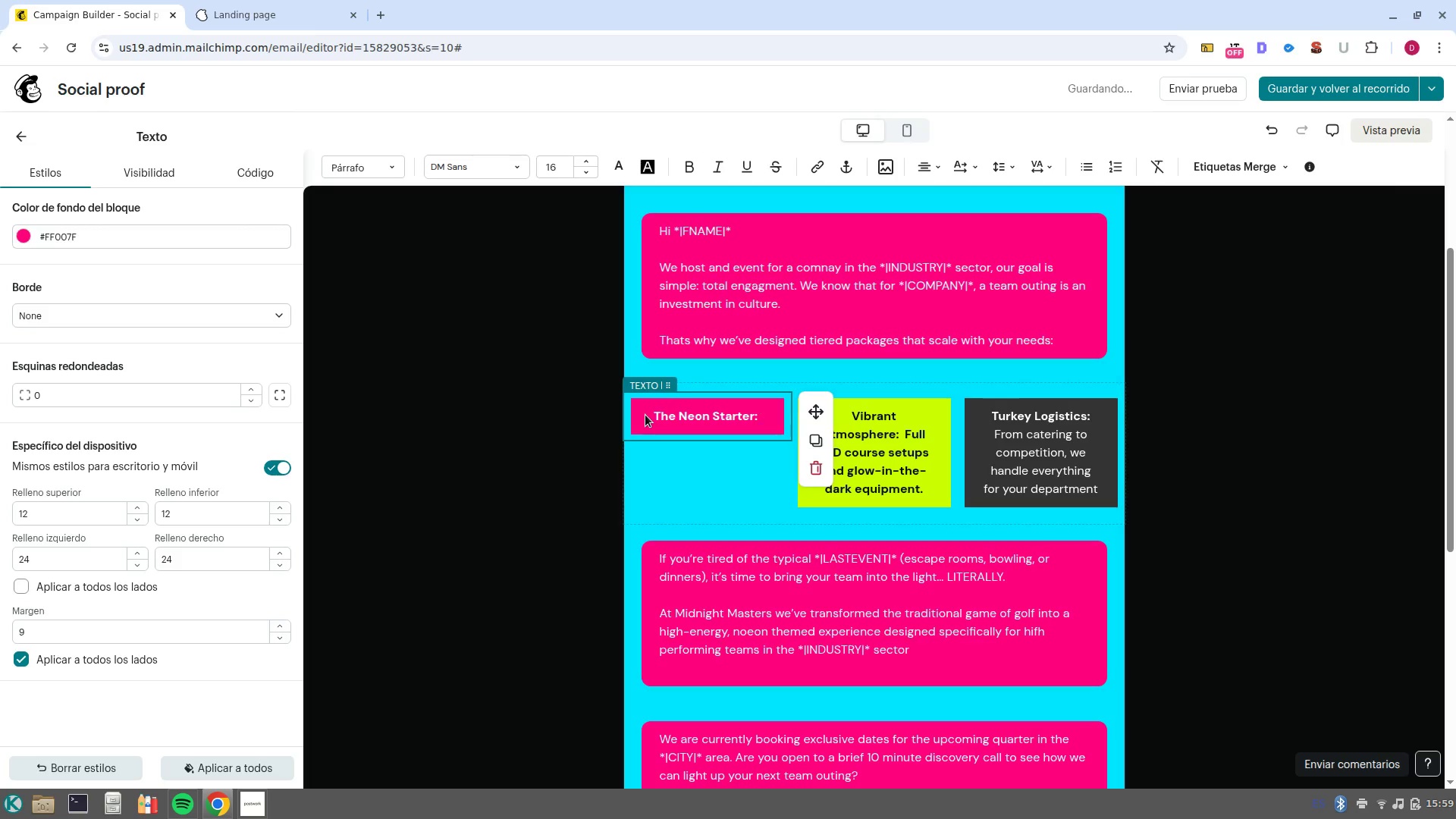 
type(Our most departments looking for a high impact 2 hours f)
key(Backspace)
type(glow session. )
 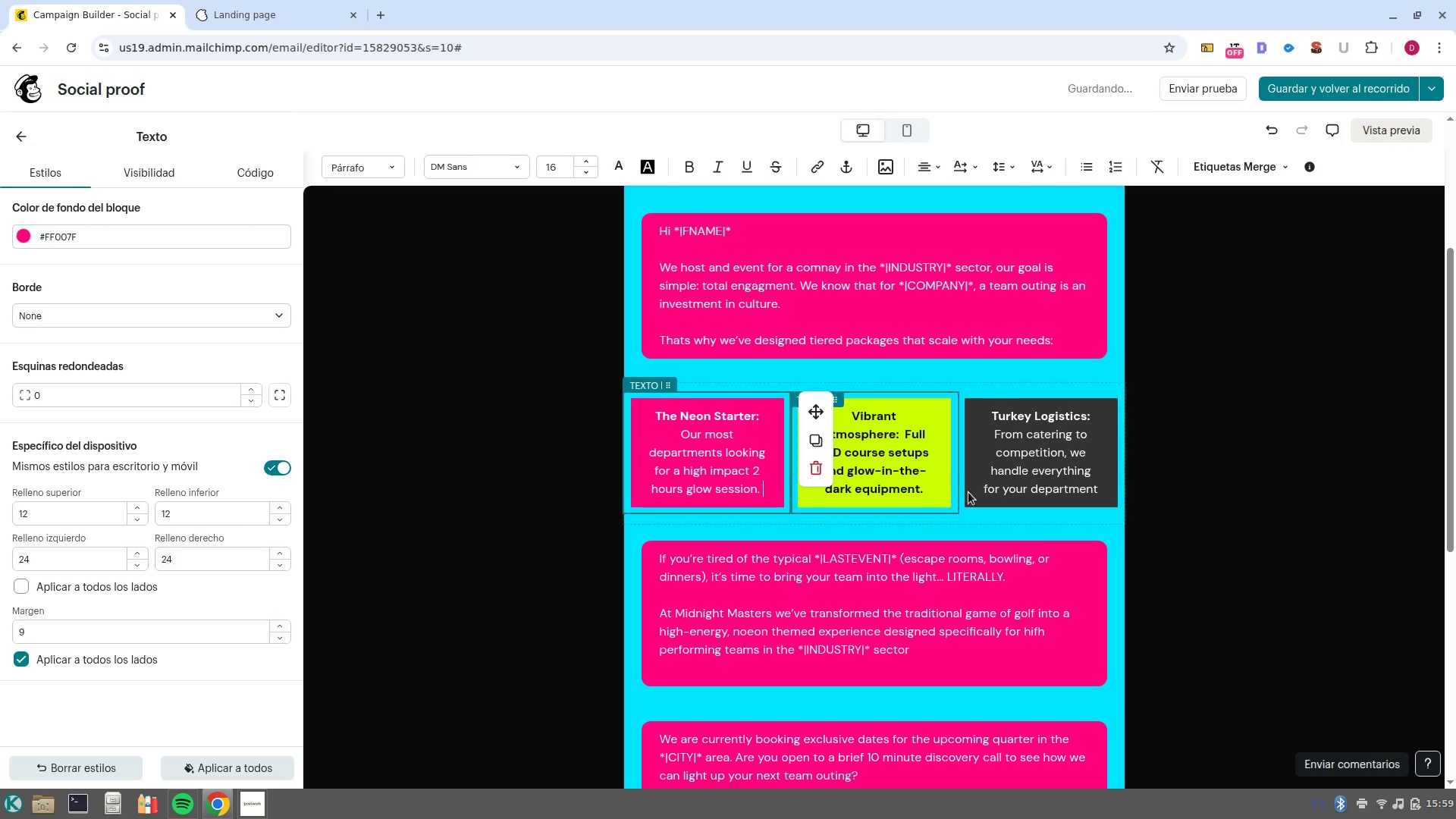 
left_click_drag(start_coordinate=[932, 488], to_coordinate=[848, 421])
 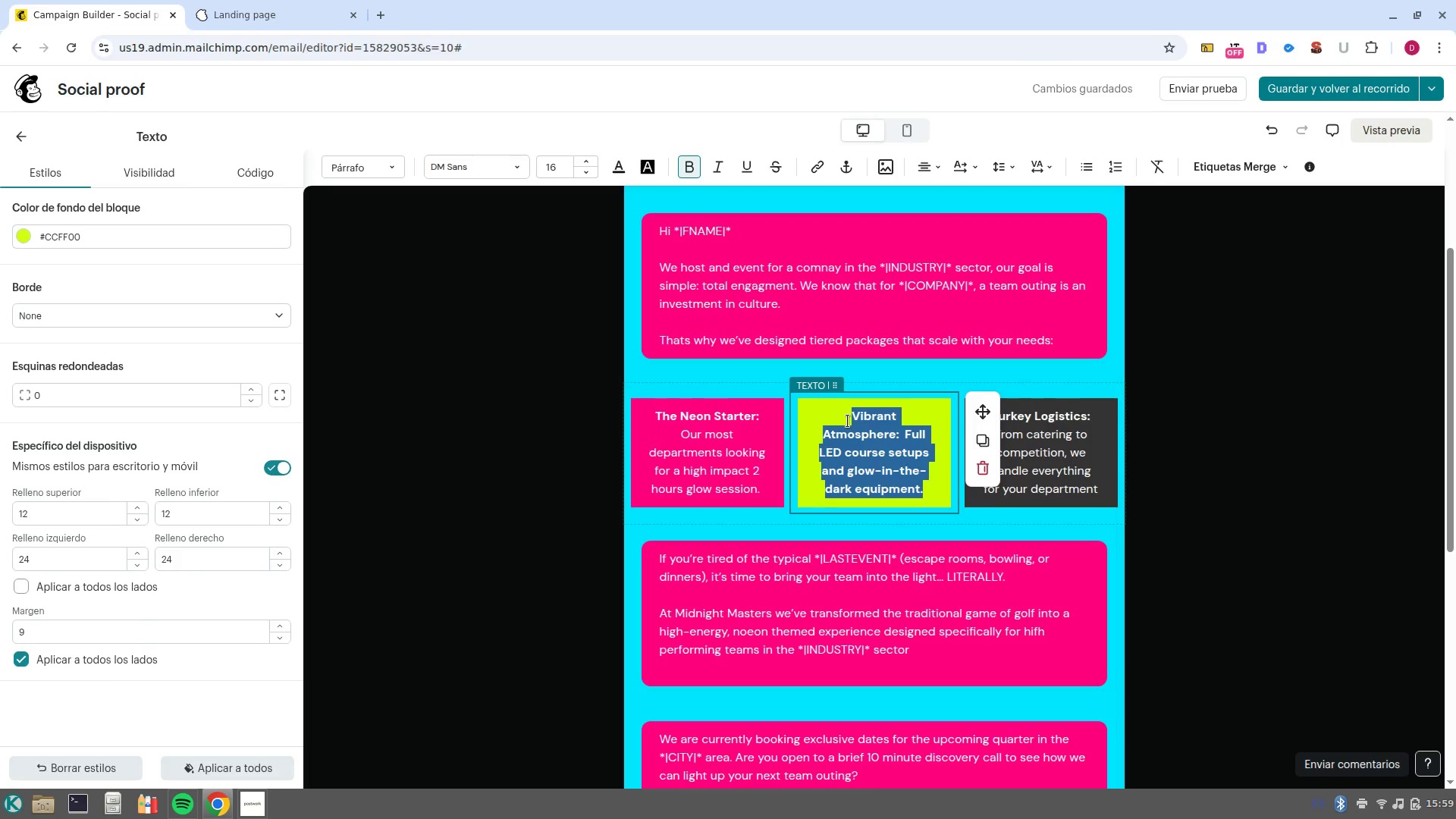 
key(Backspace)
type(Ye)
key(Backspace)
key(Backspace)
type(The master Experiece)
key(Backspace)
key(Backspace)
type(nce> )
 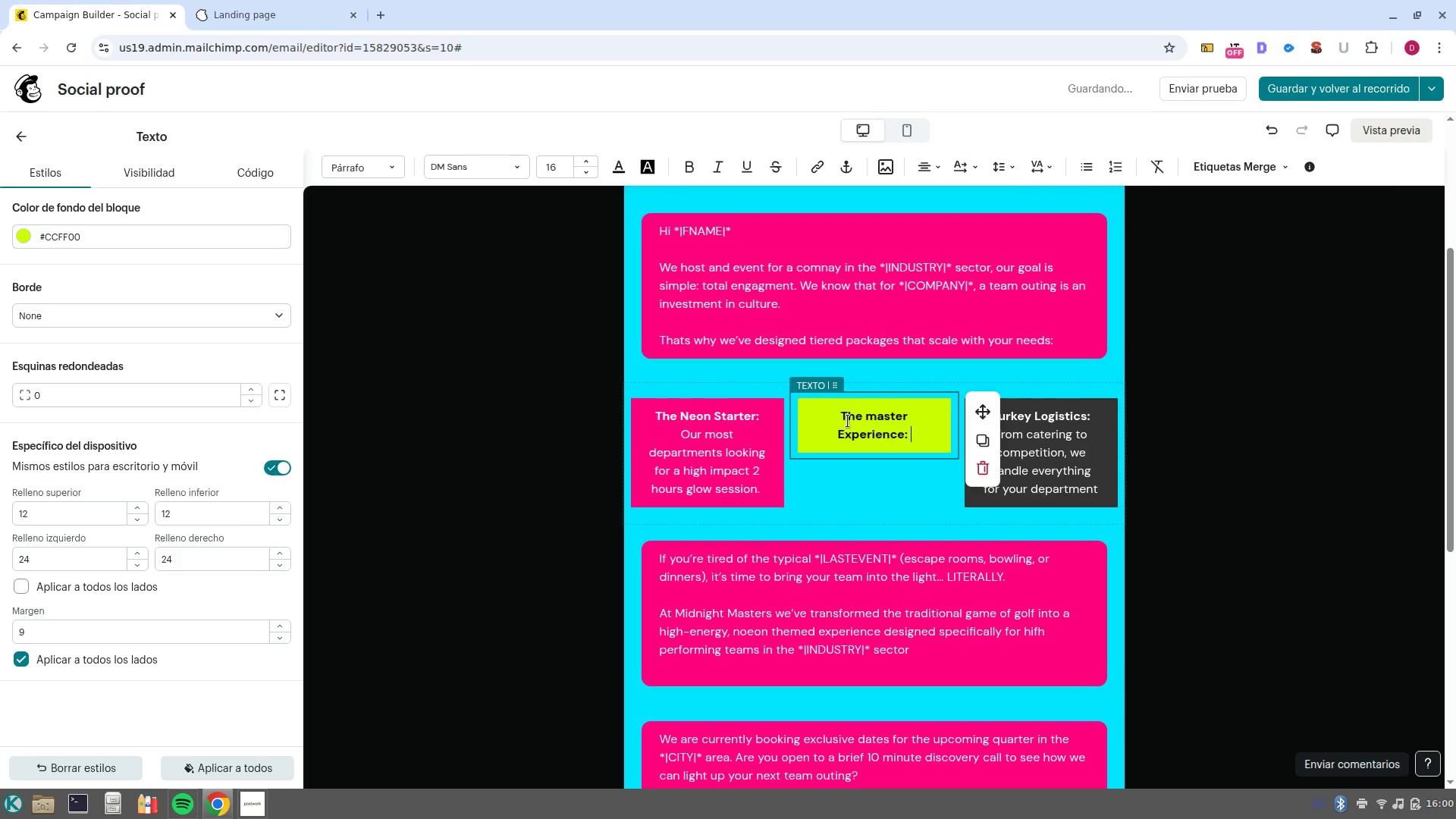 
 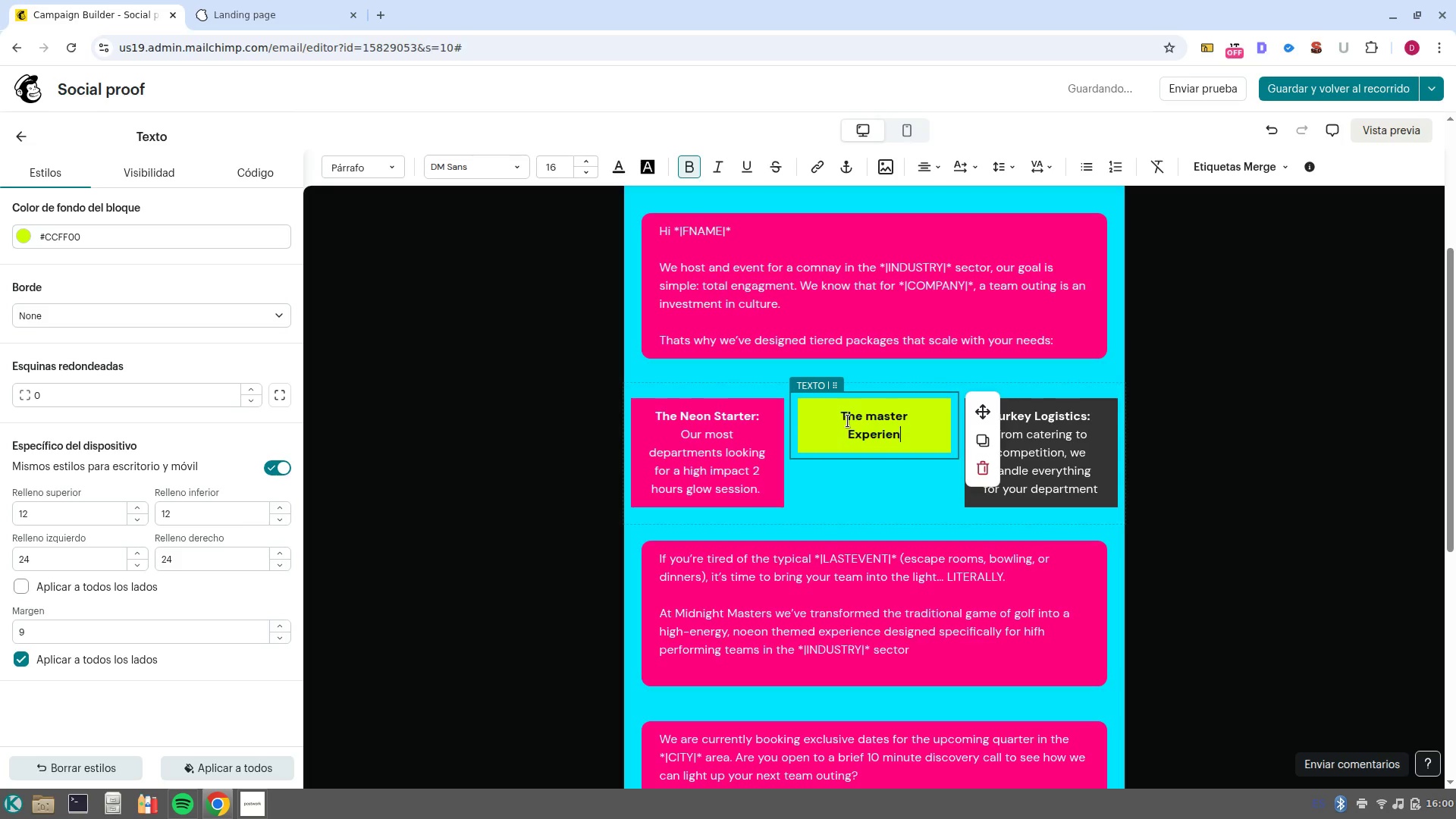 
key(Control+ControlLeft)
 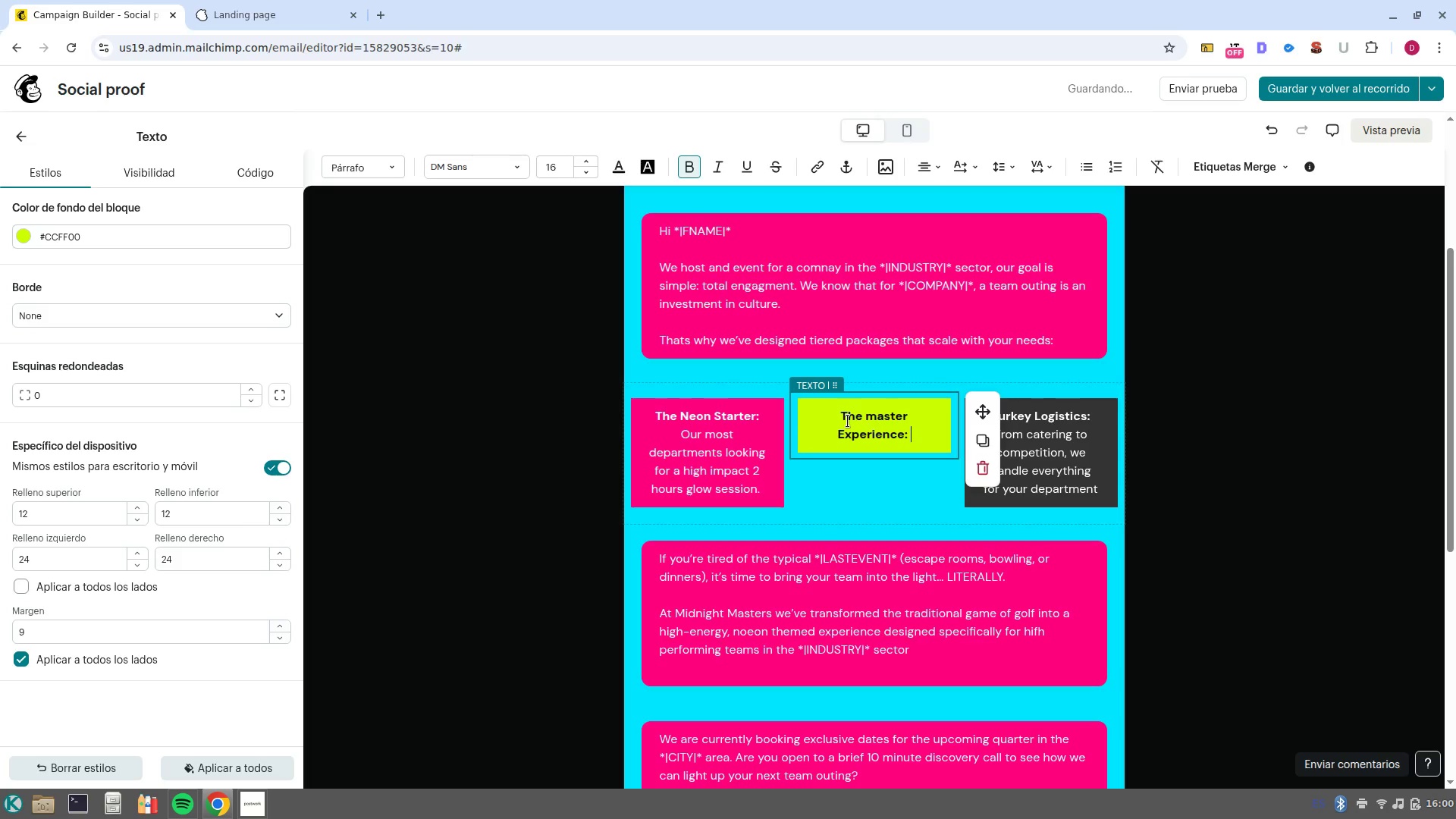 
key(Control+B)
 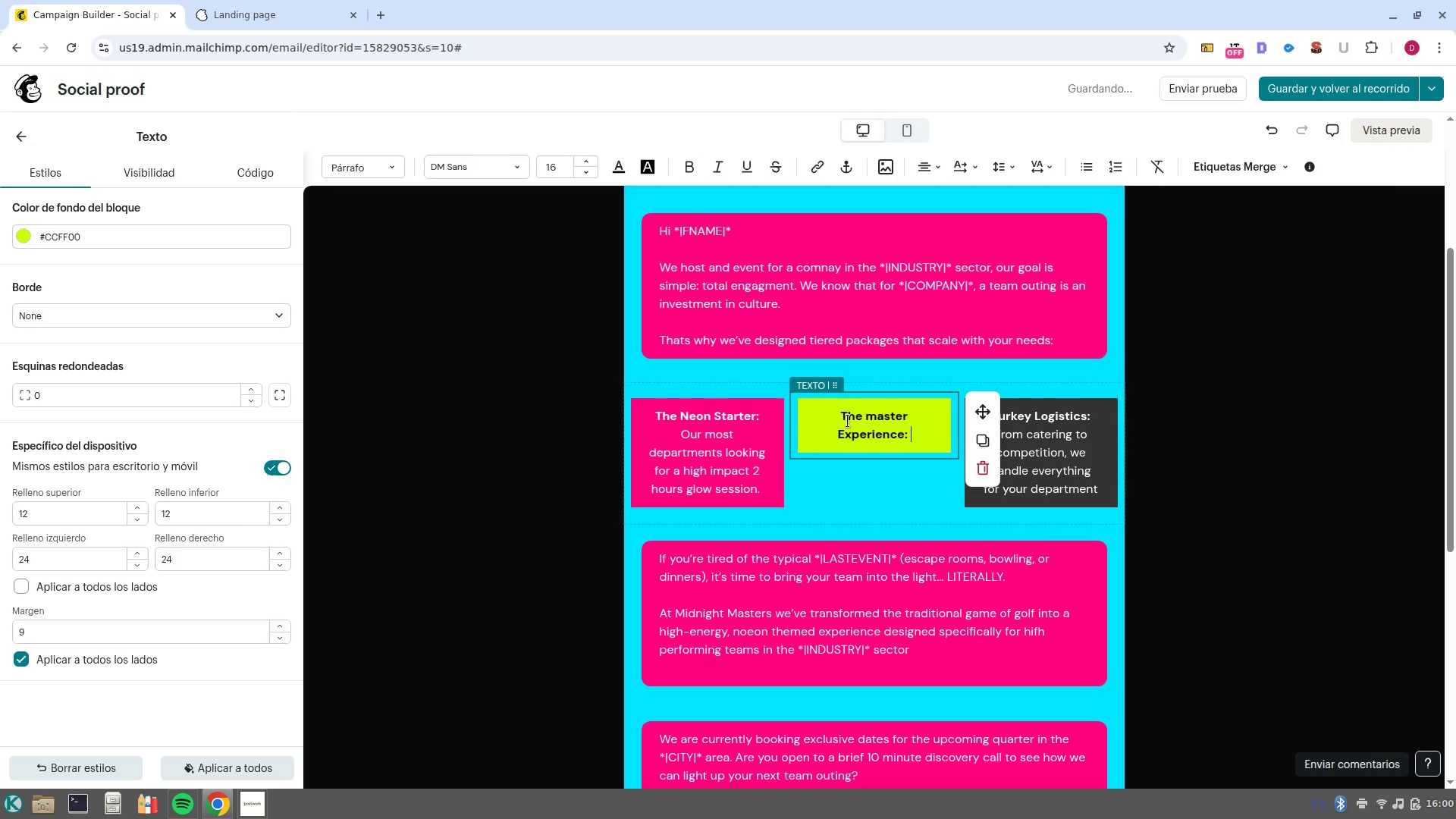 
type(Our most popular choice. Includes a full tournament set up )
key(Backspace)
type(, premium l)
key(Backspace)
type(LED gear, and curated appetati)
key(Backspace)
key(Backspace)
key(Backspace)
type(izers)
 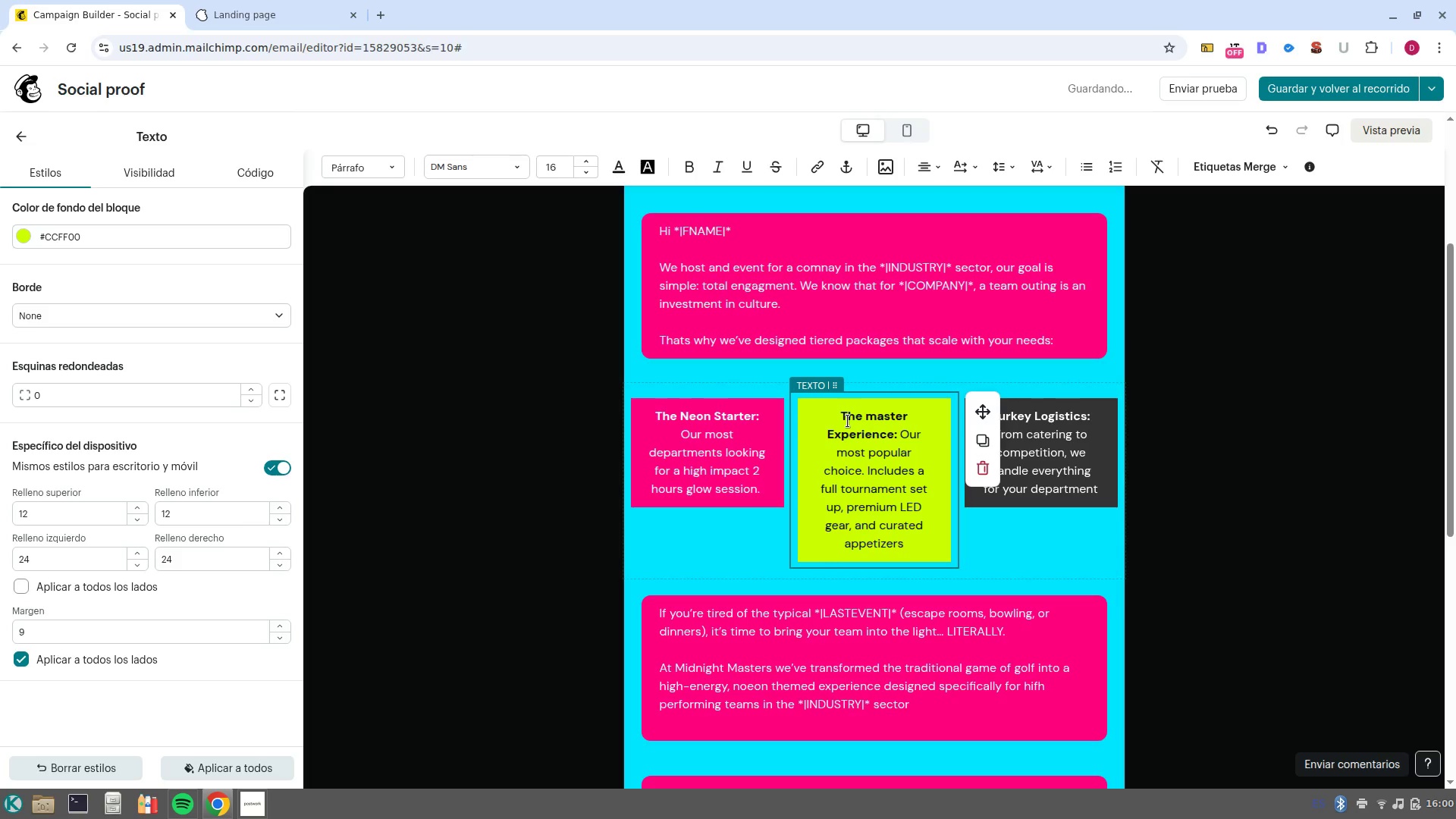 
key(Period)
 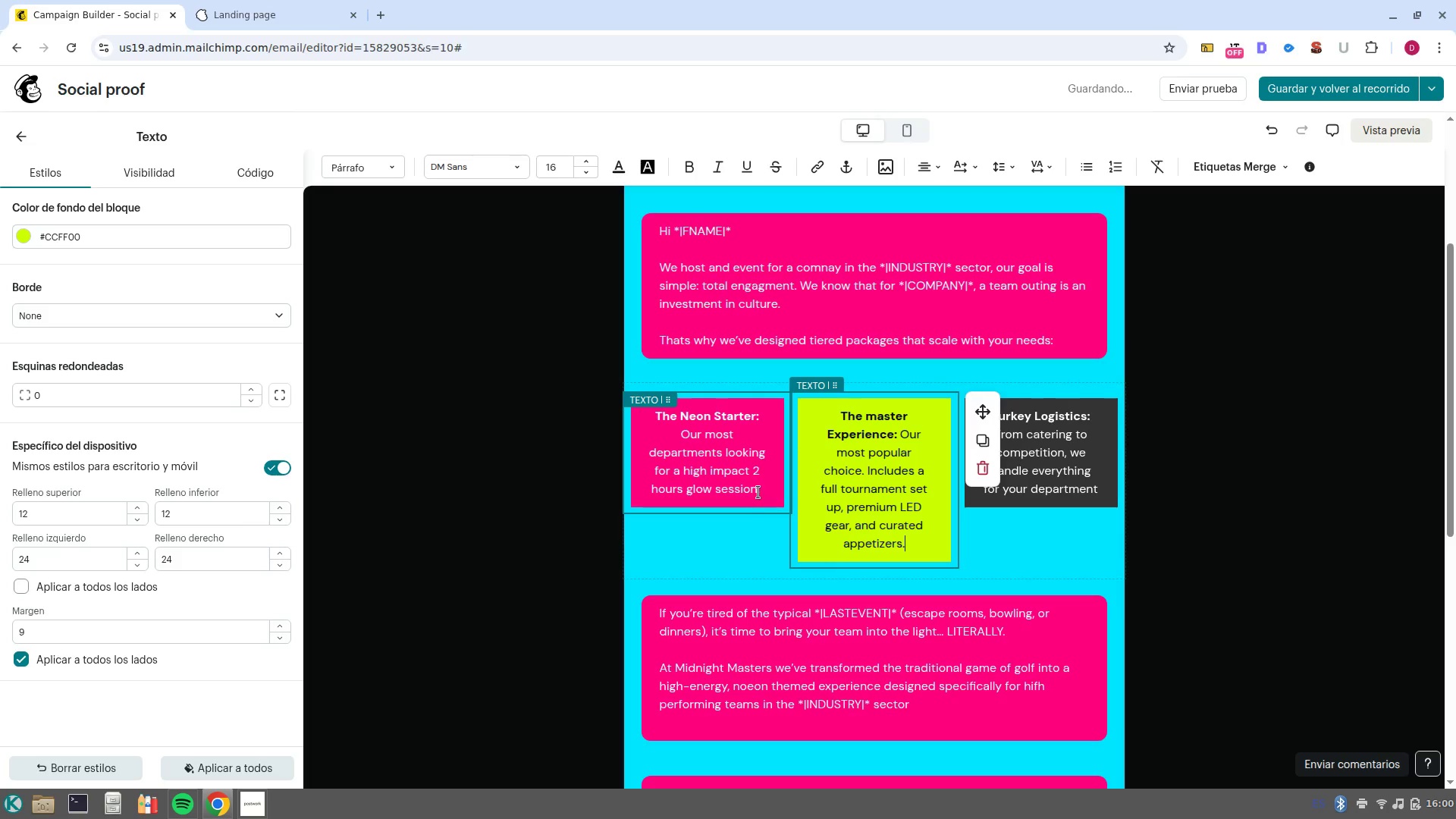 
left_click([761, 491])
 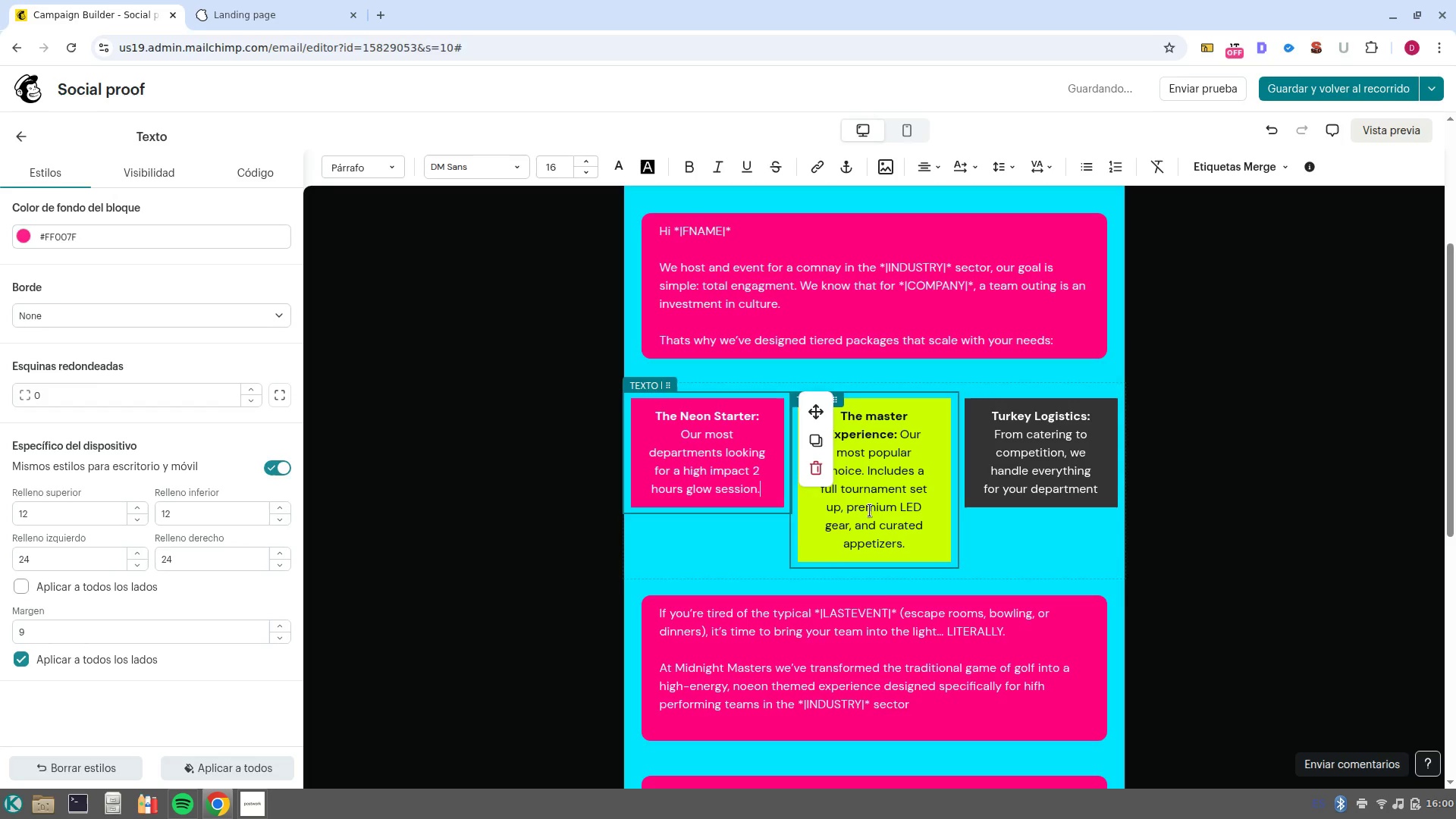 
key(NumpadEnter)
 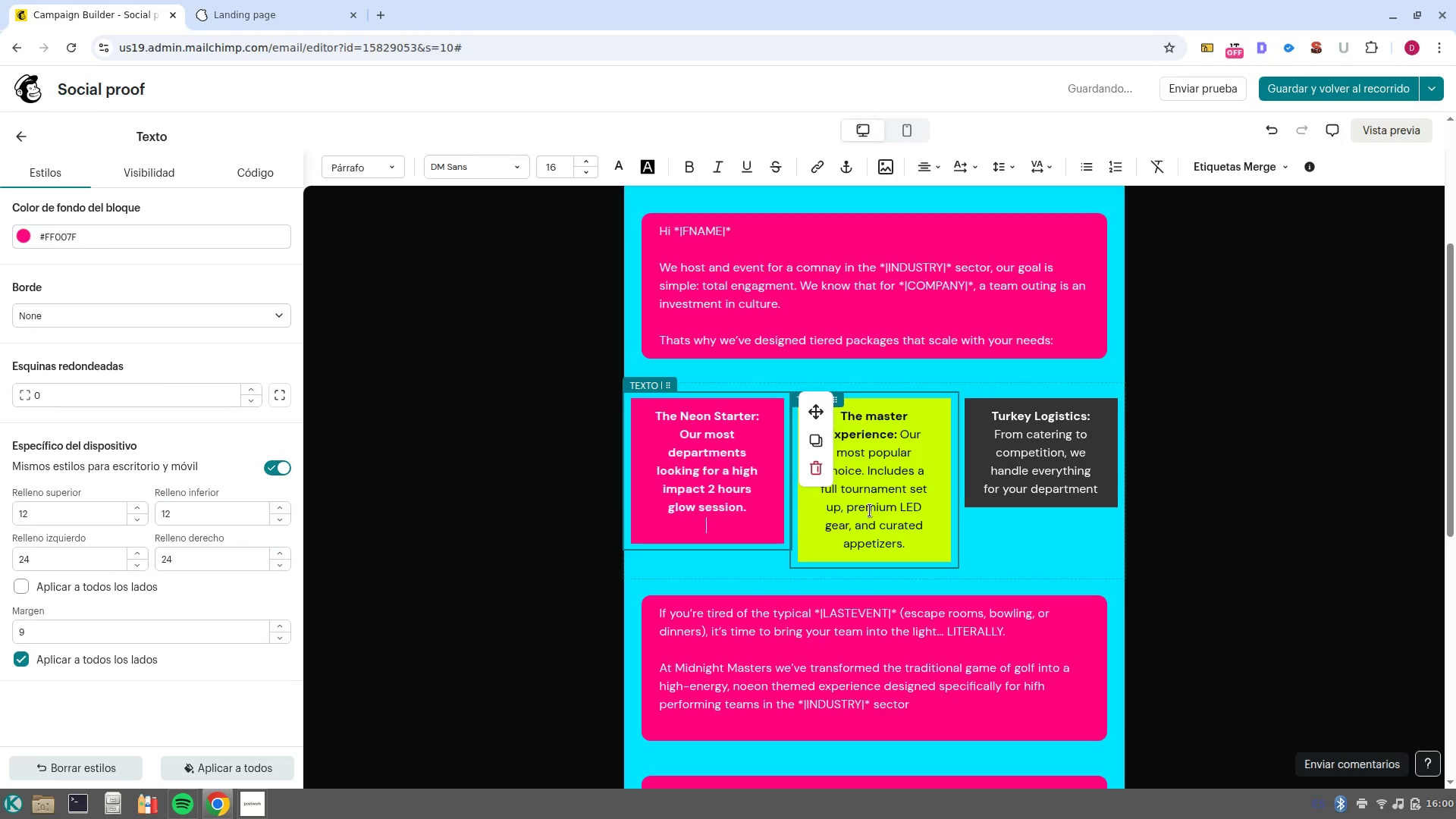 
key(NumpadEnter)
 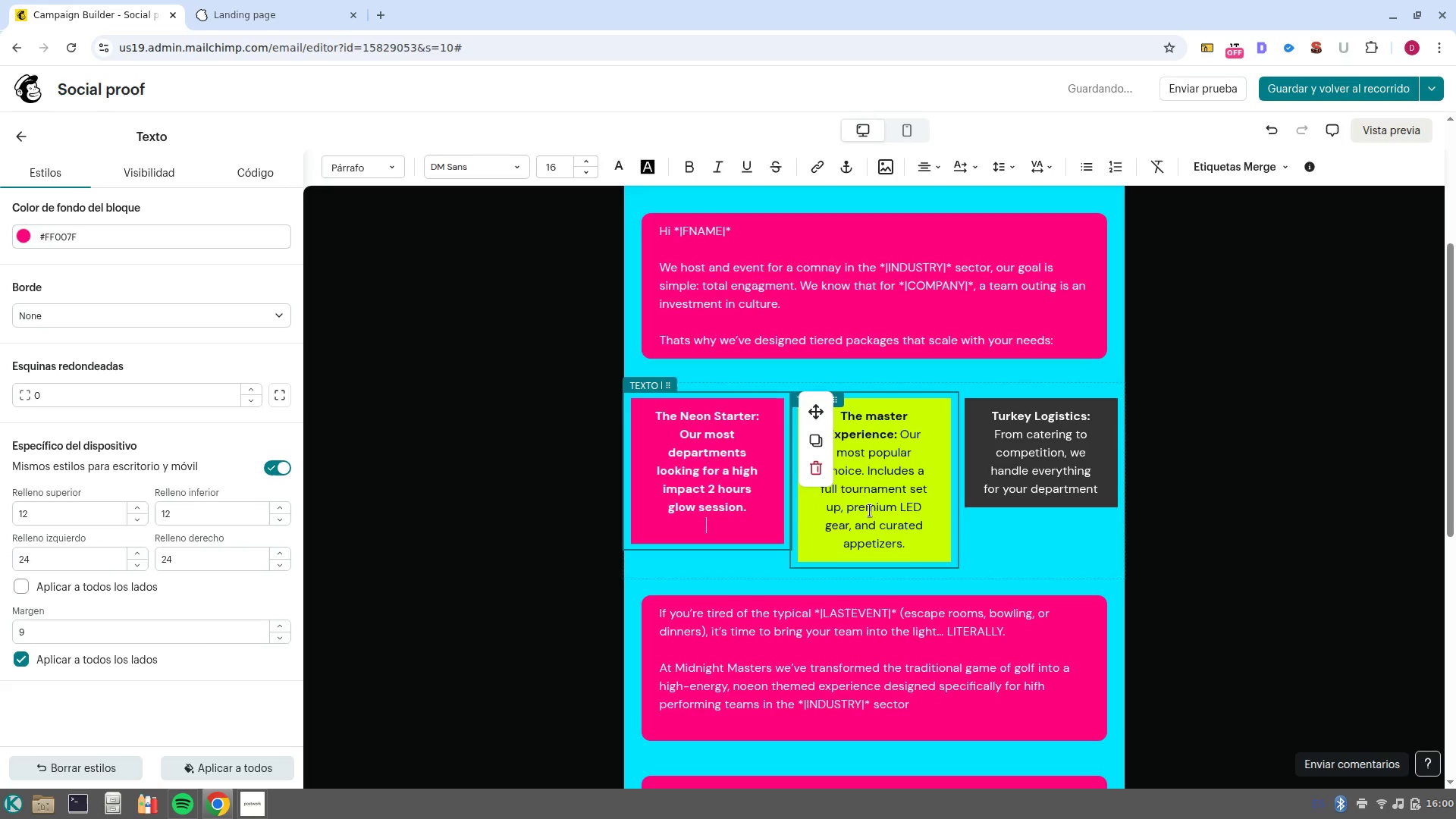 
key(NumpadEnter)
 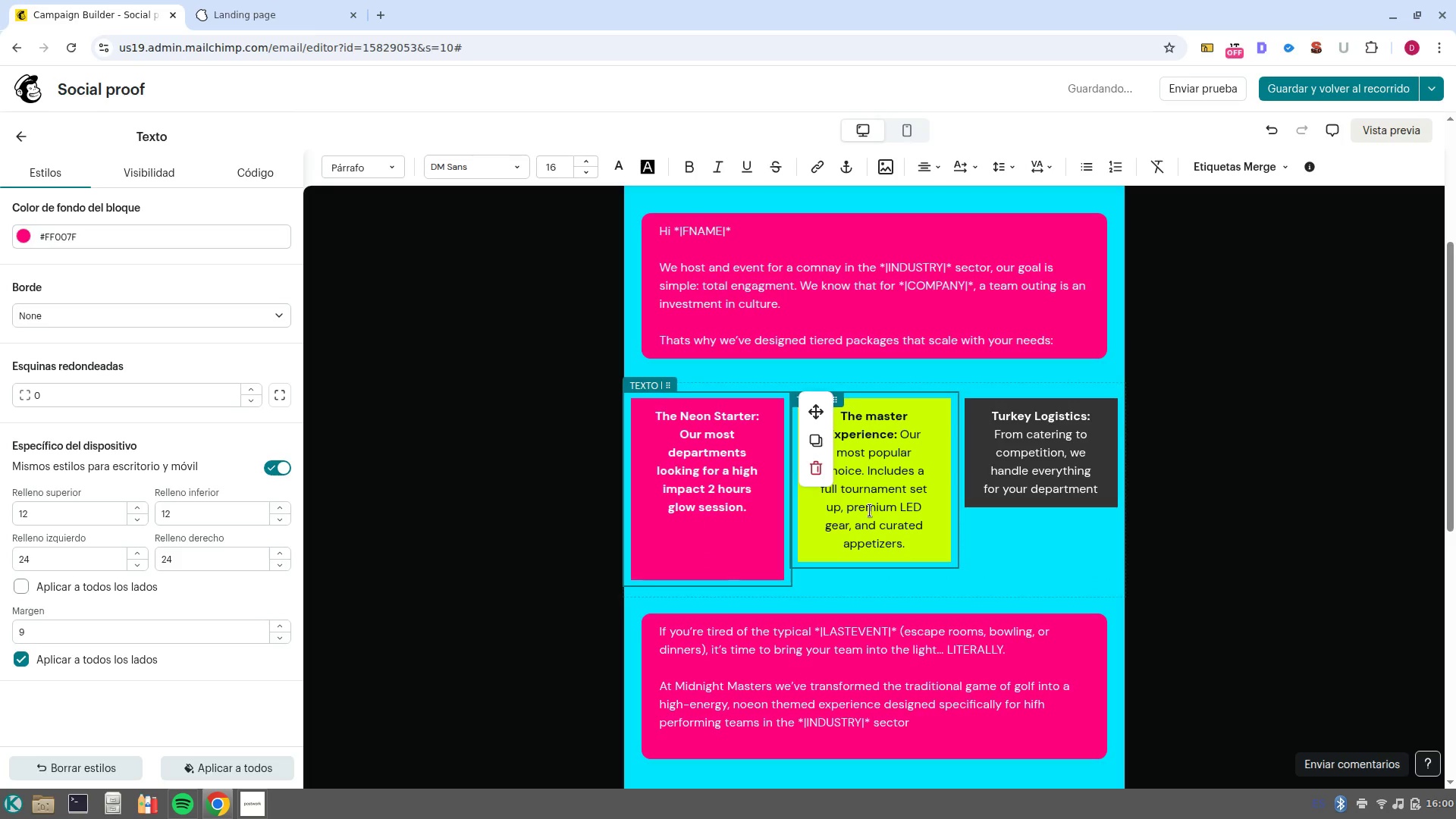 
key(Backspace)
 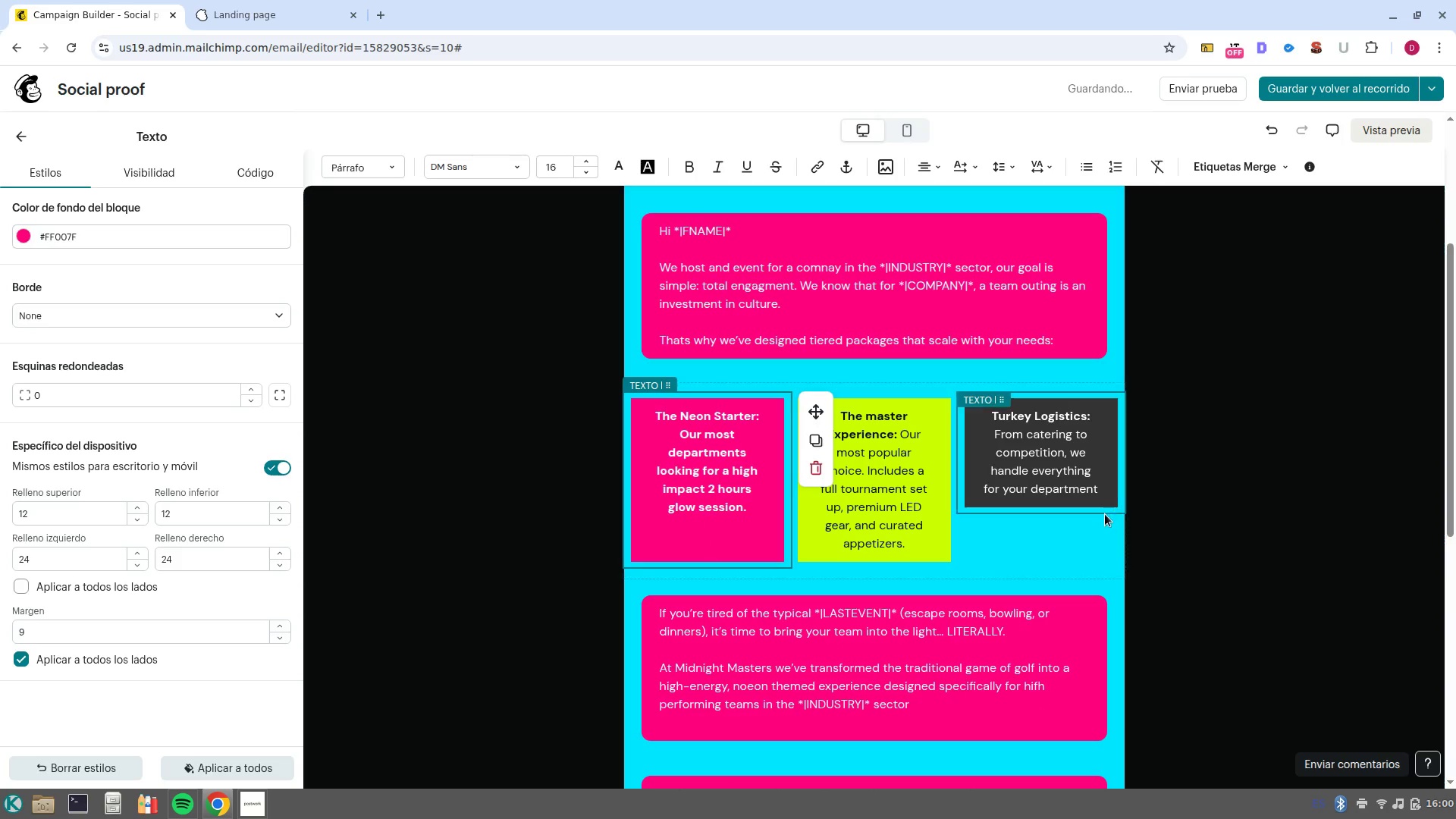 
left_click([1087, 529])
 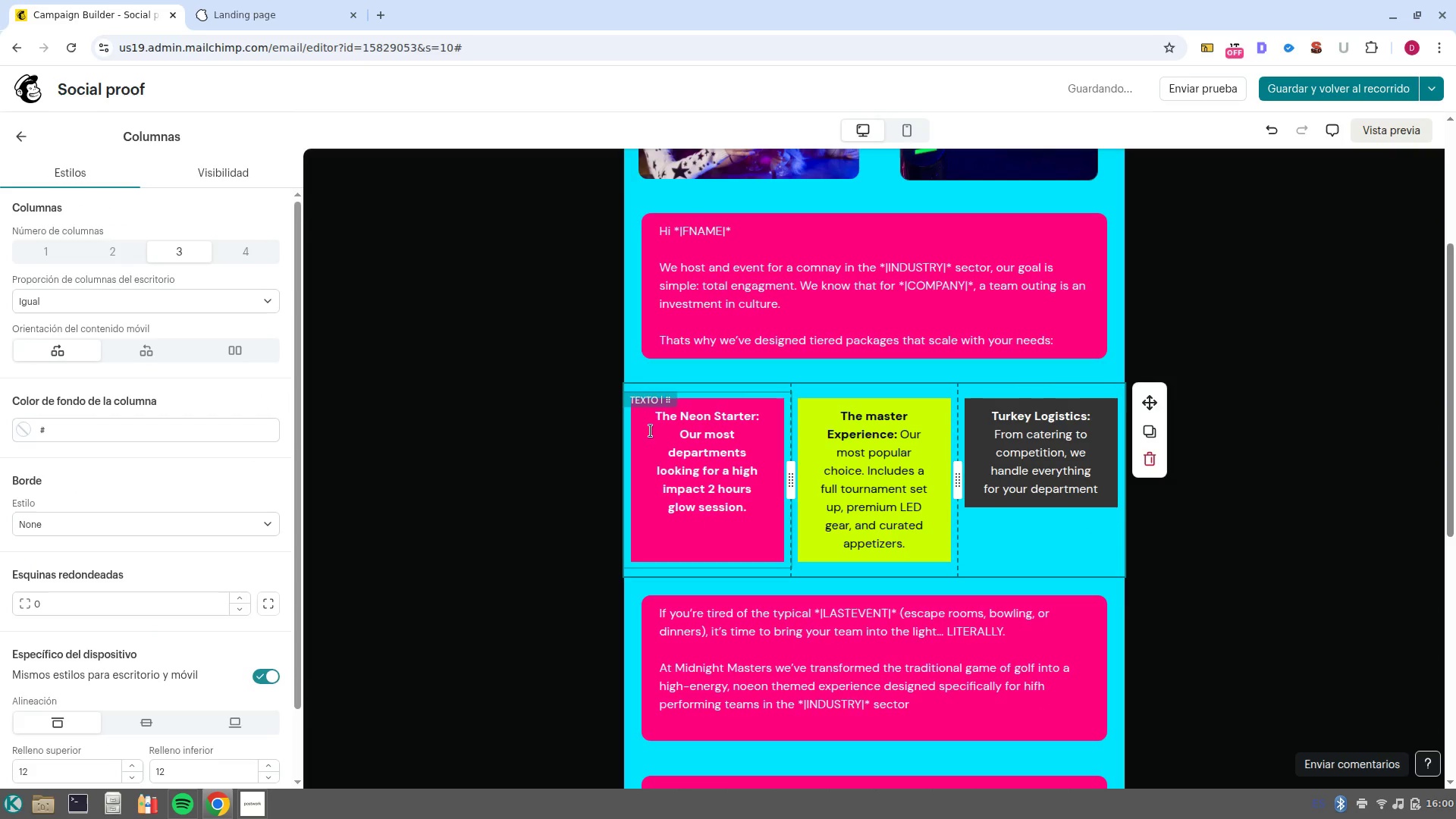 
left_click([651, 430])
 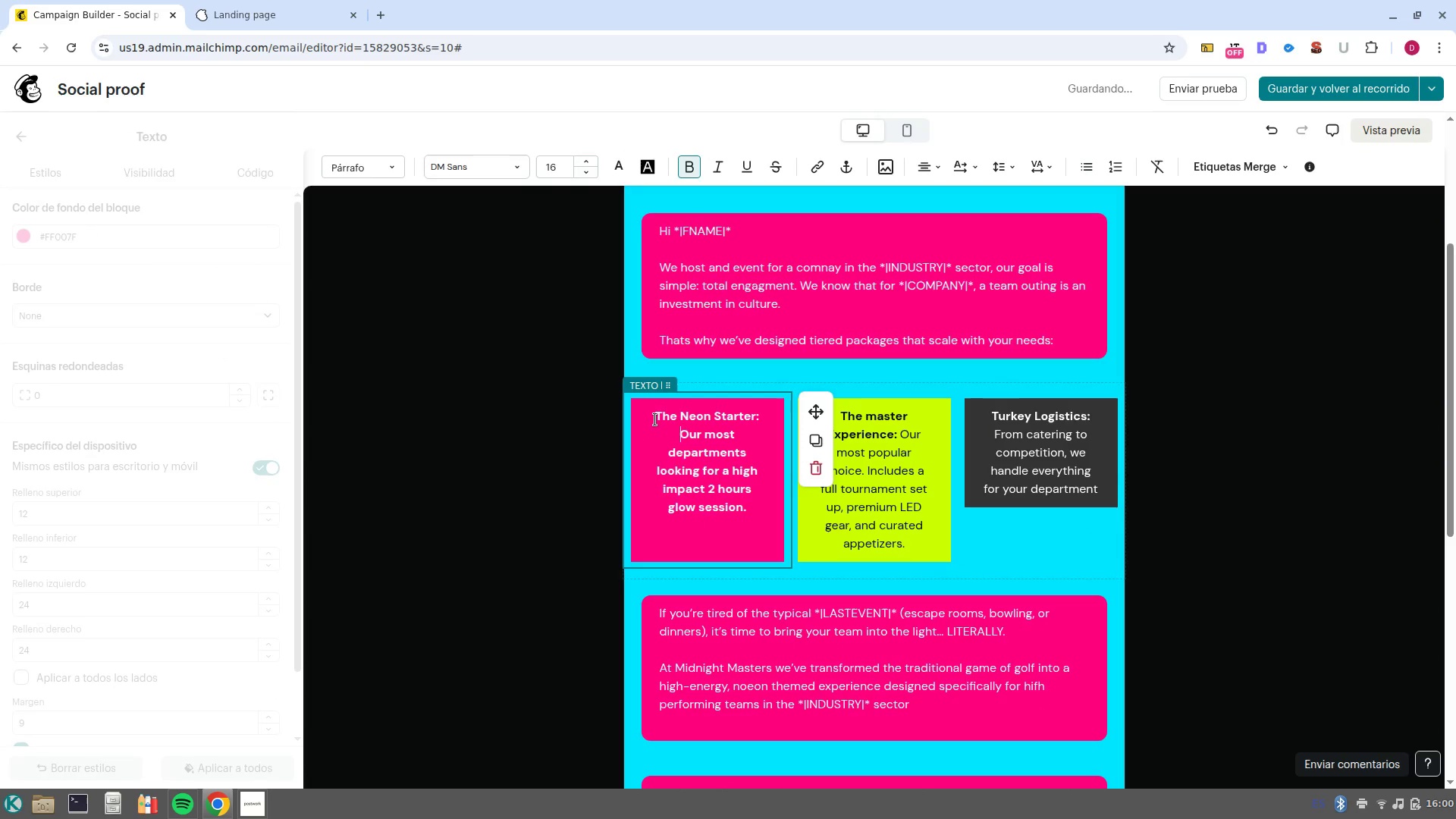 
left_click([655, 419])
 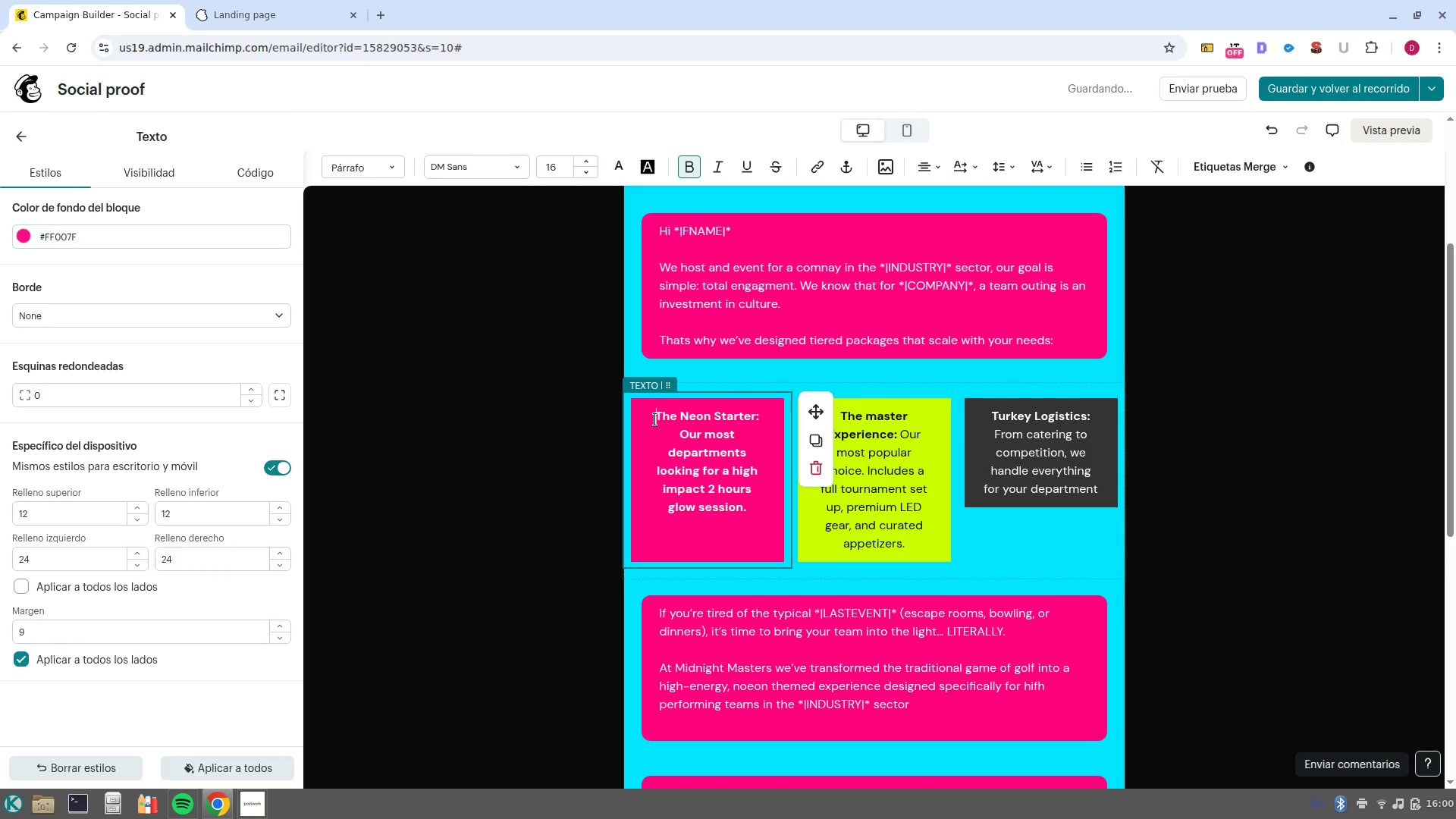 
key(NumpadEnter)
 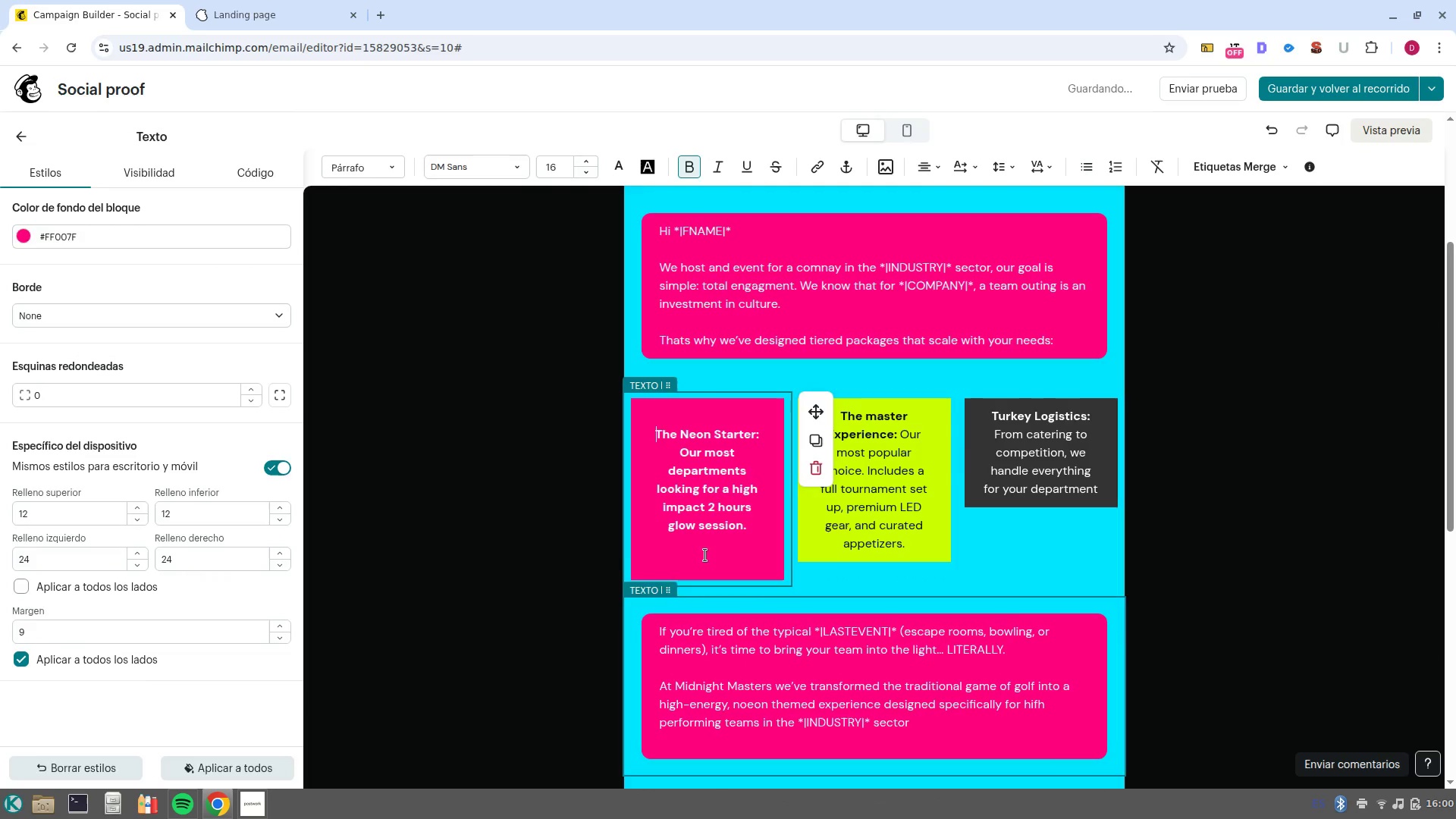 
left_click([705, 555])
 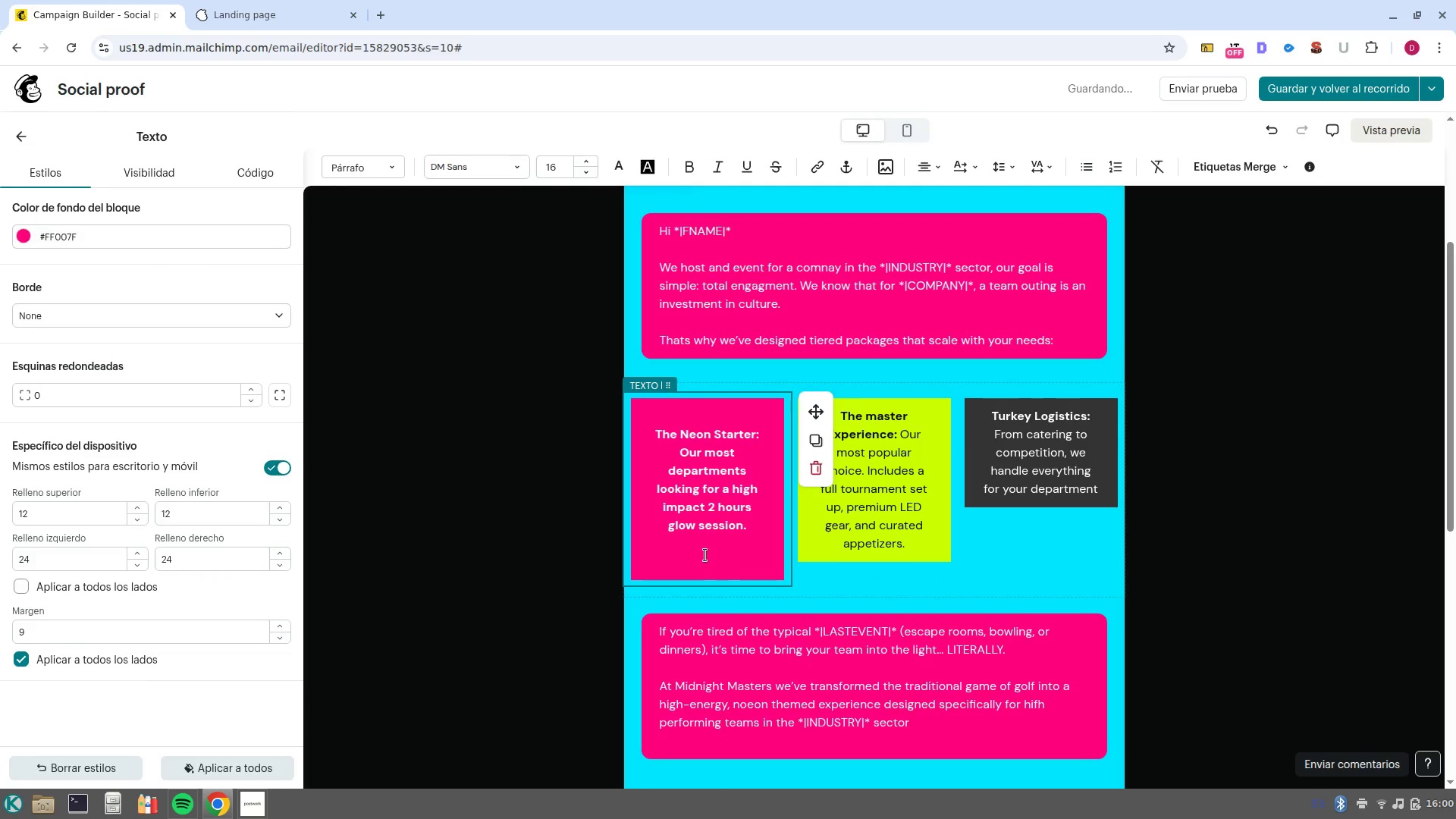 
key(Backspace)
 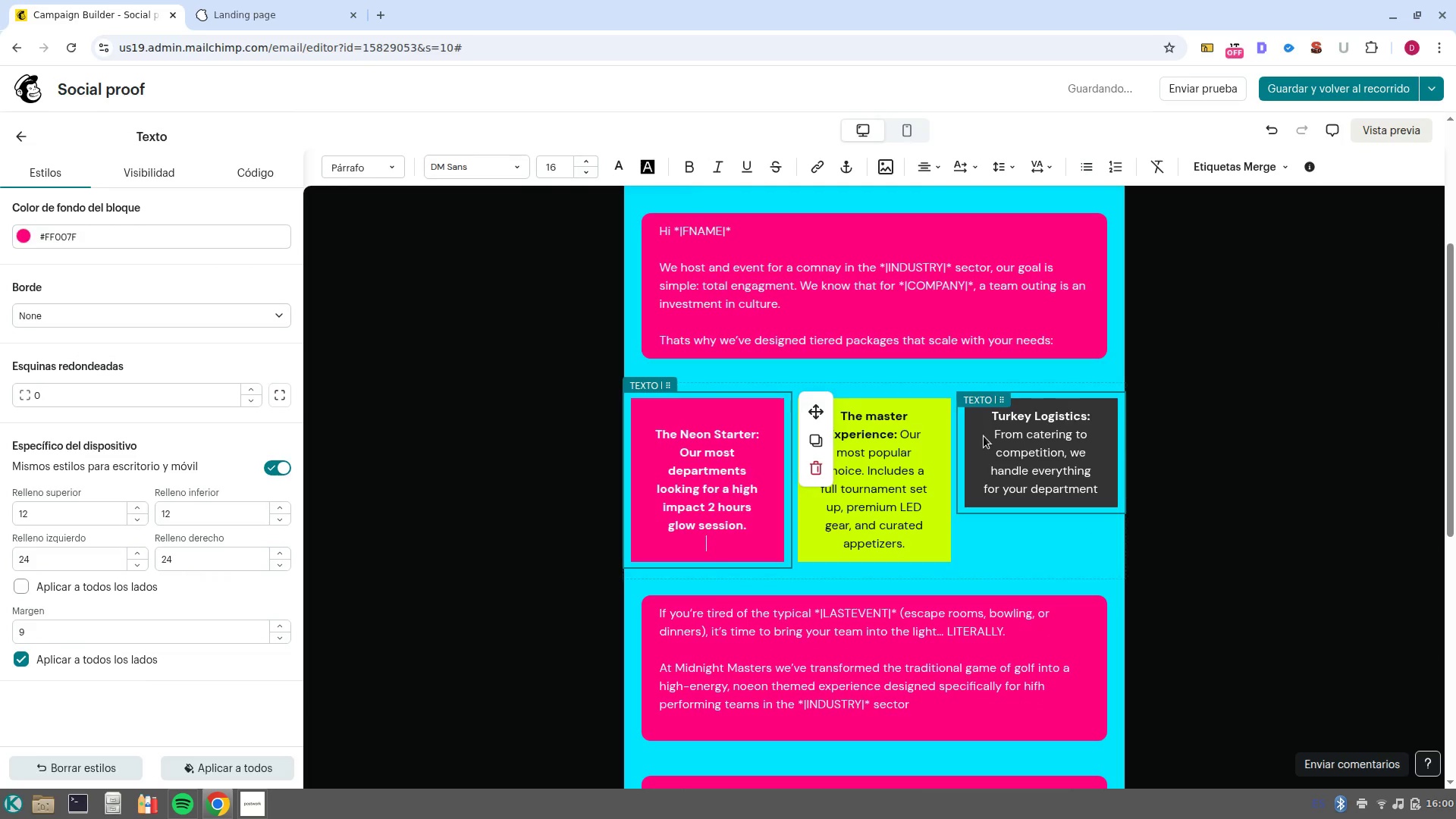 
left_click([1015, 522])
 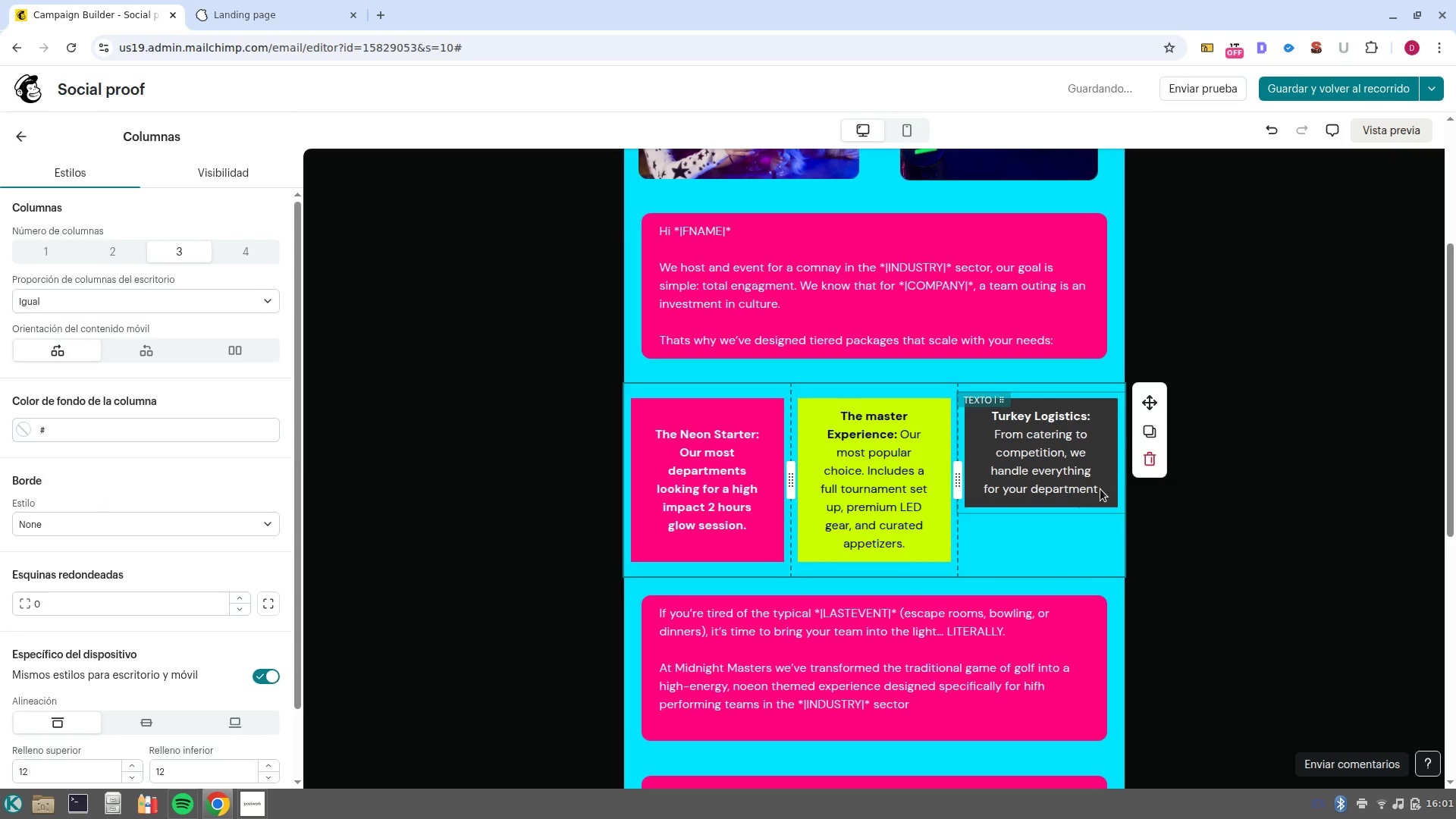 
left_click_drag(start_coordinate=[1104, 489], to_coordinate=[989, 425])
 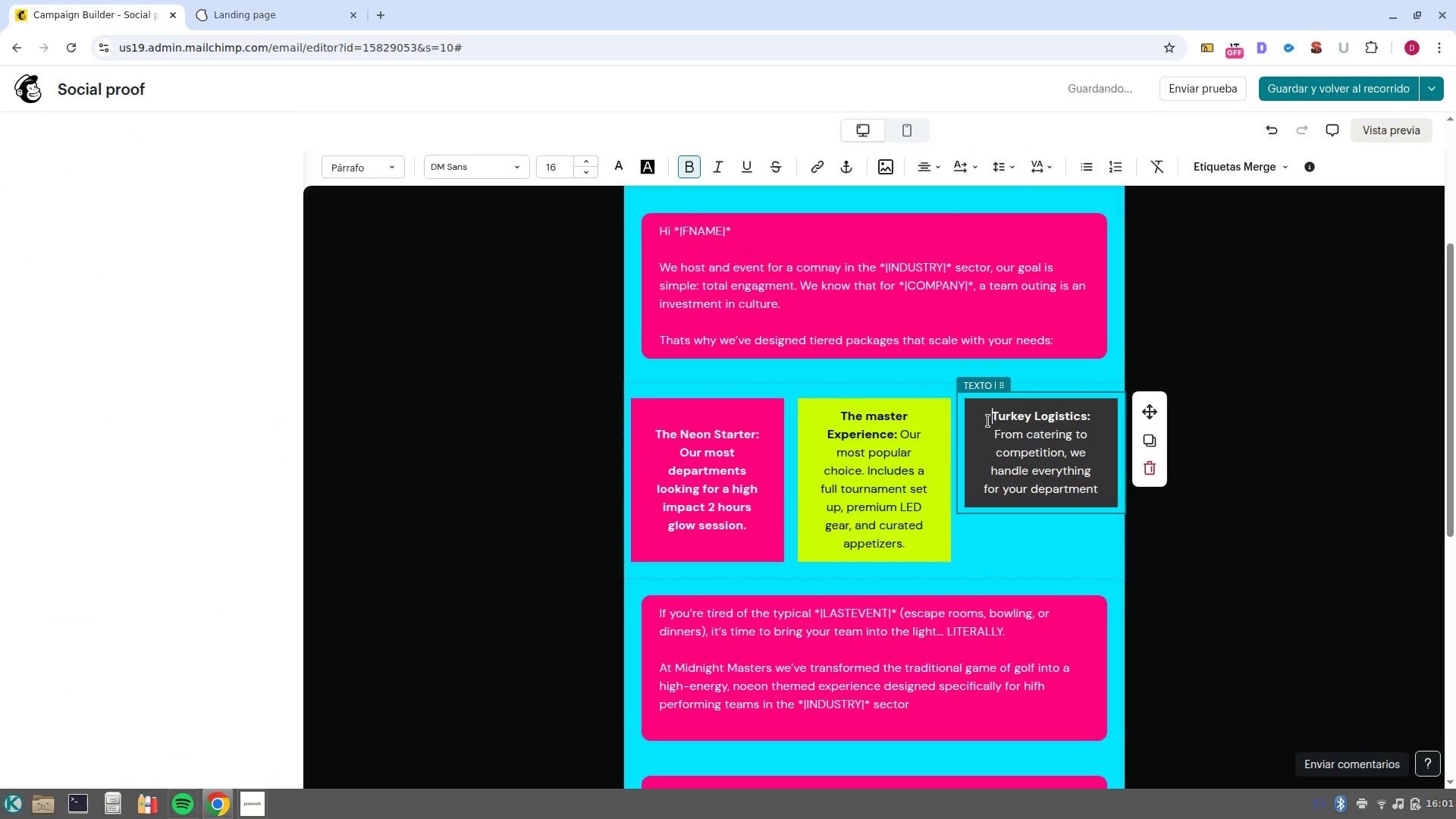 
left_click_drag(start_coordinate=[988, 421], to_coordinate=[1104, 497])
 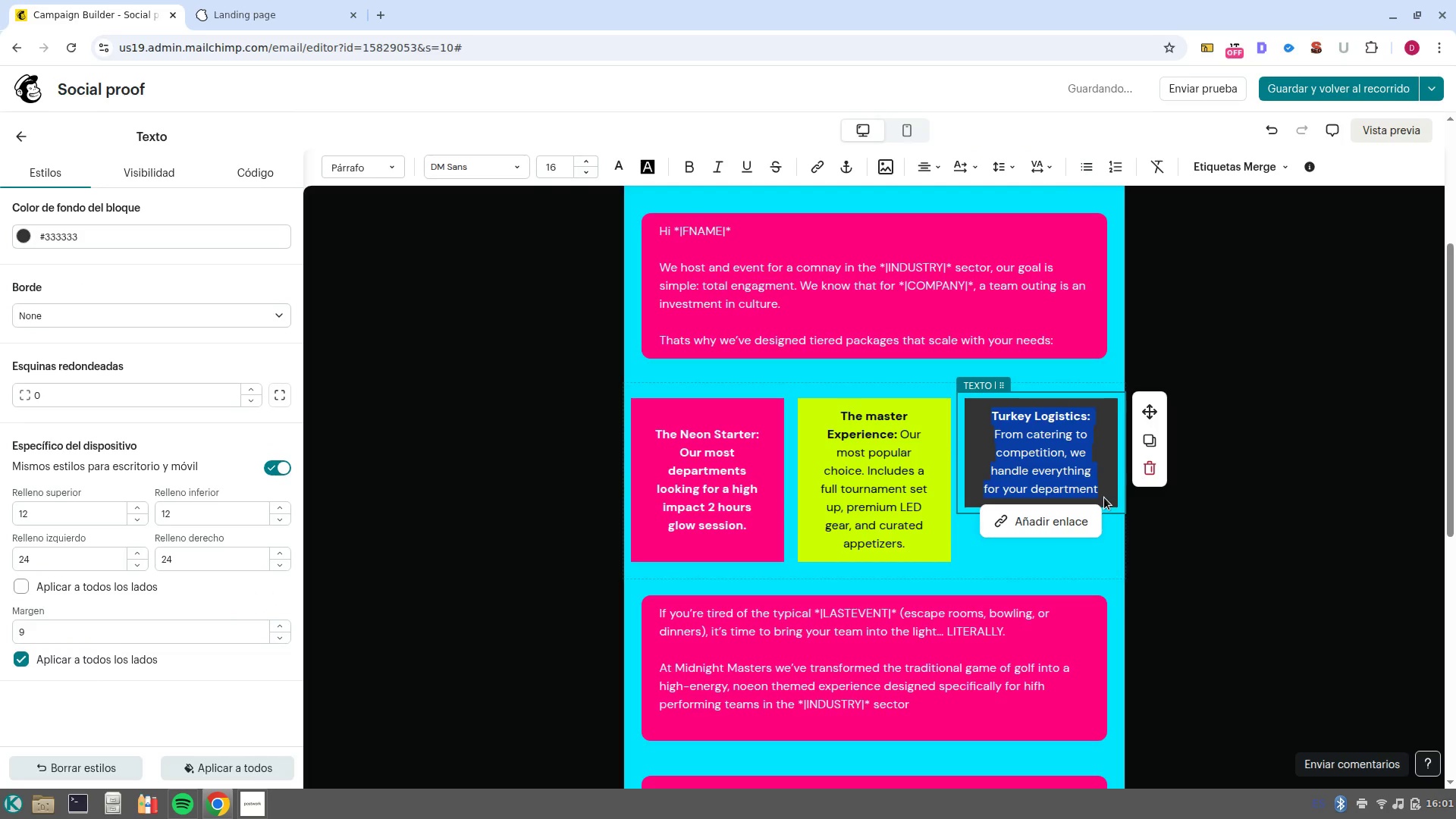 
key(Backspace)
type(The midnight Gala> )
 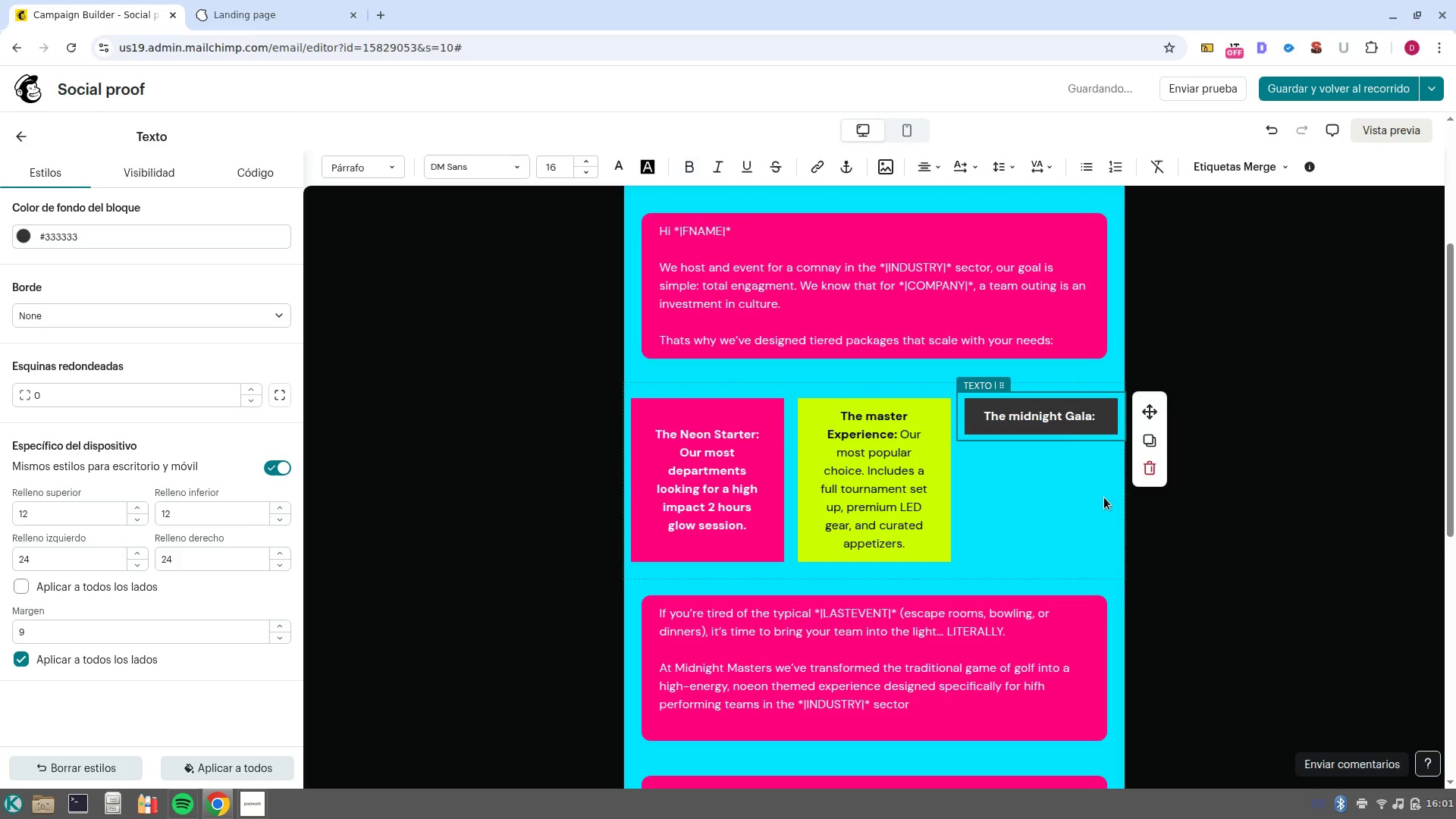 
key(Control+B)
 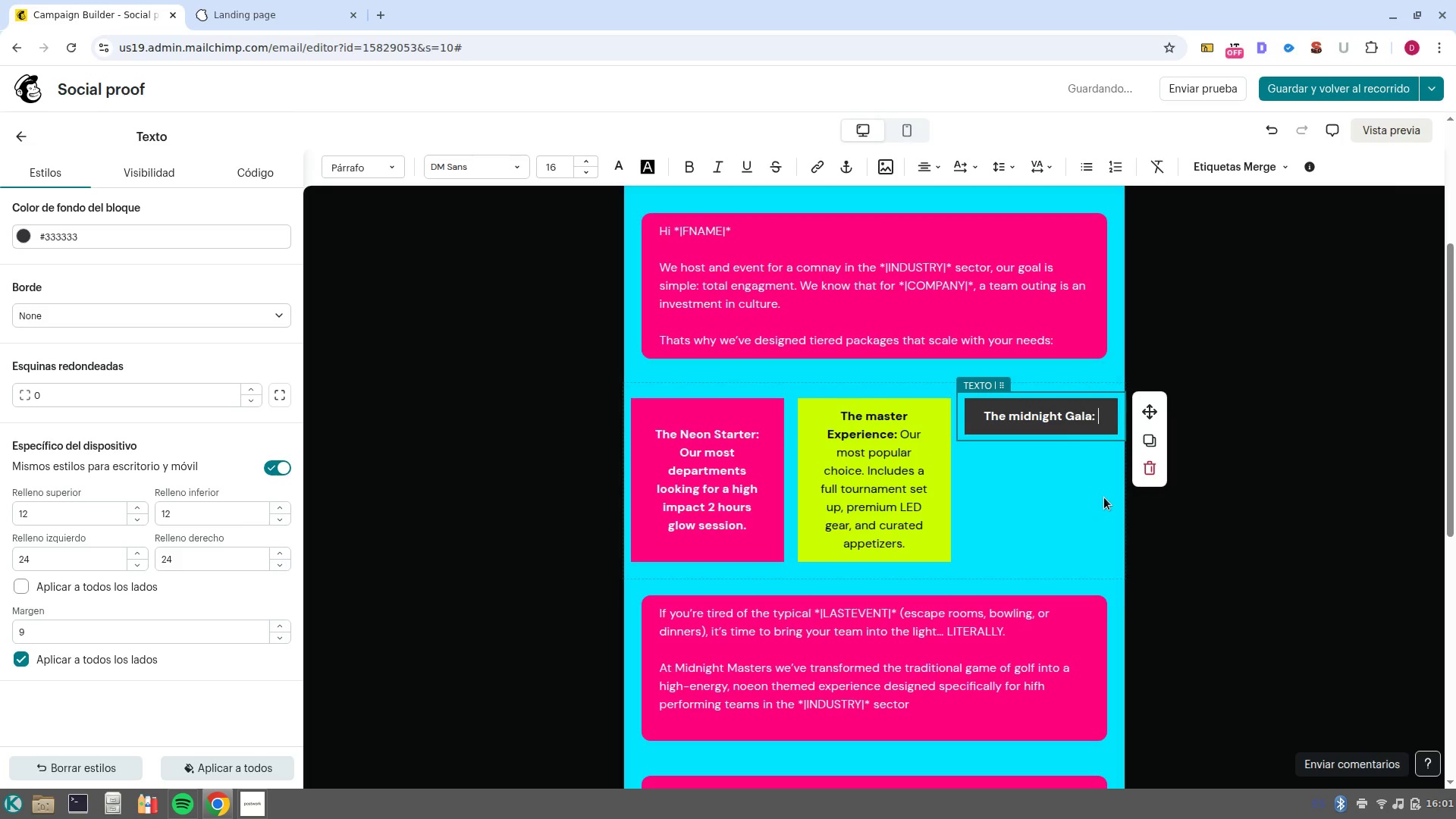 
type(A complete bu)
 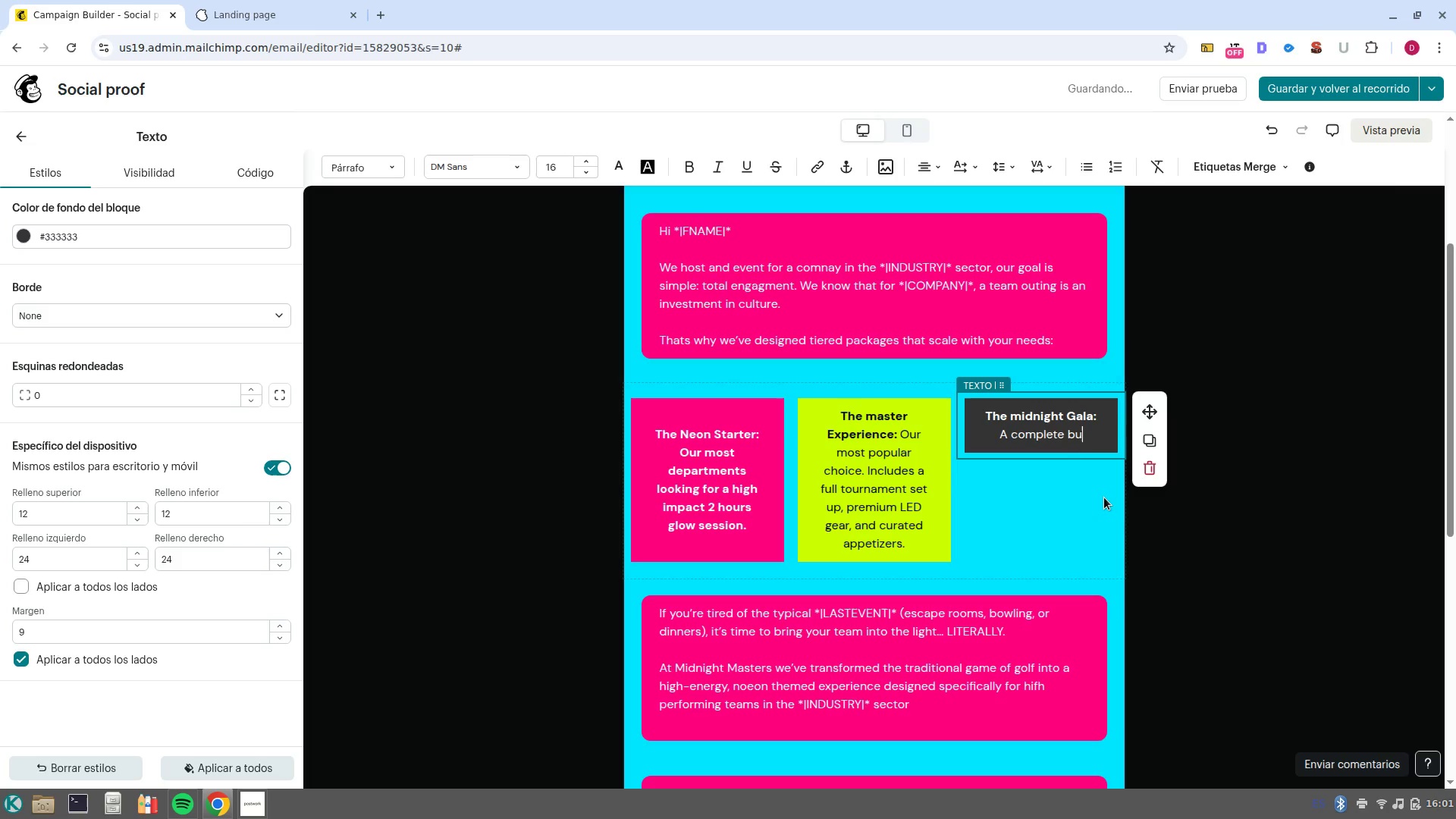 
type(out. )
key(Backspace)
key(Backspace)
key(Backspace)
key(Backspace)
key(Backspace)
type(yot)
key(Backspace)
type(ut. Full course branding.P)
 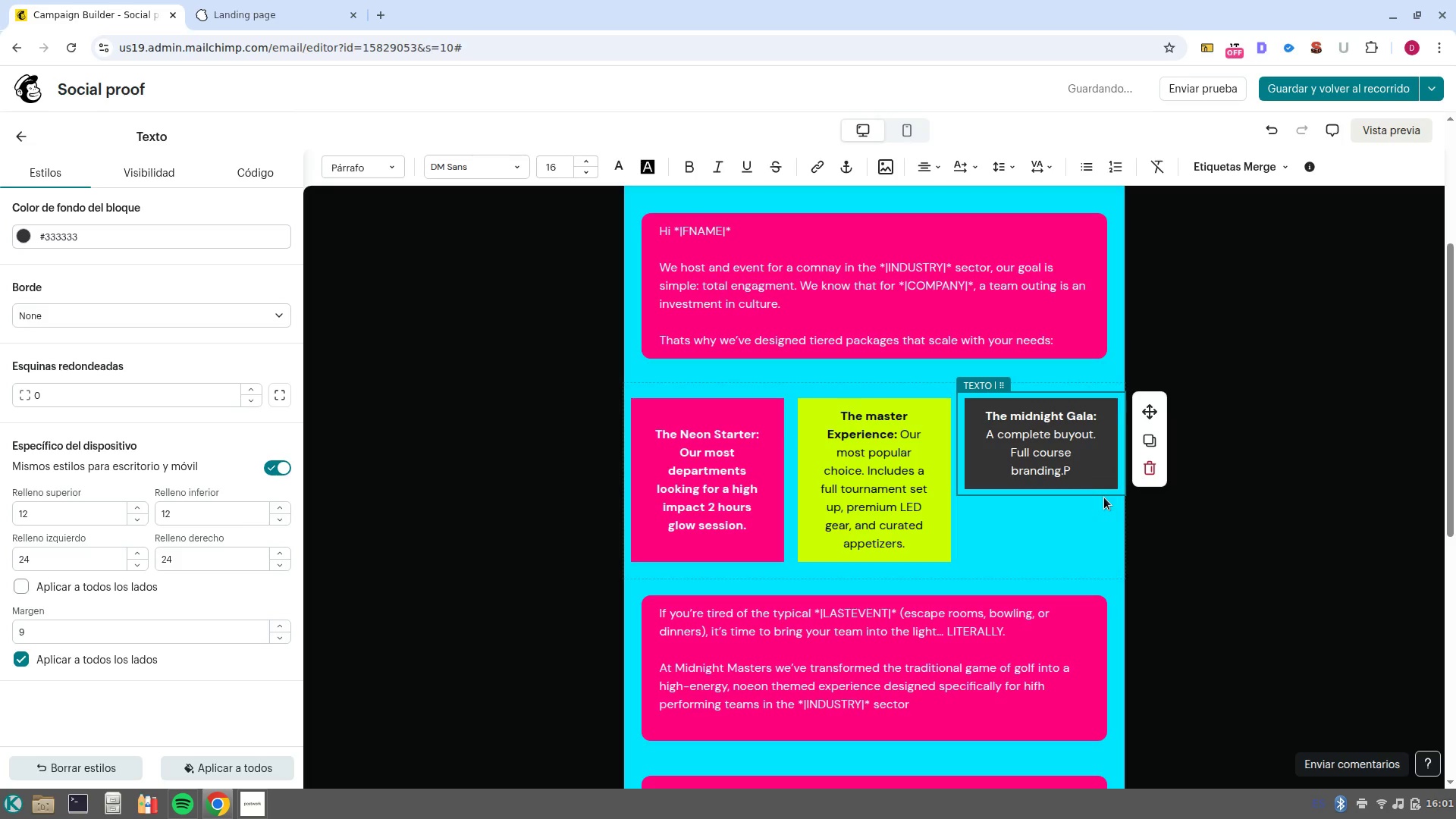 
wait(6.03)
 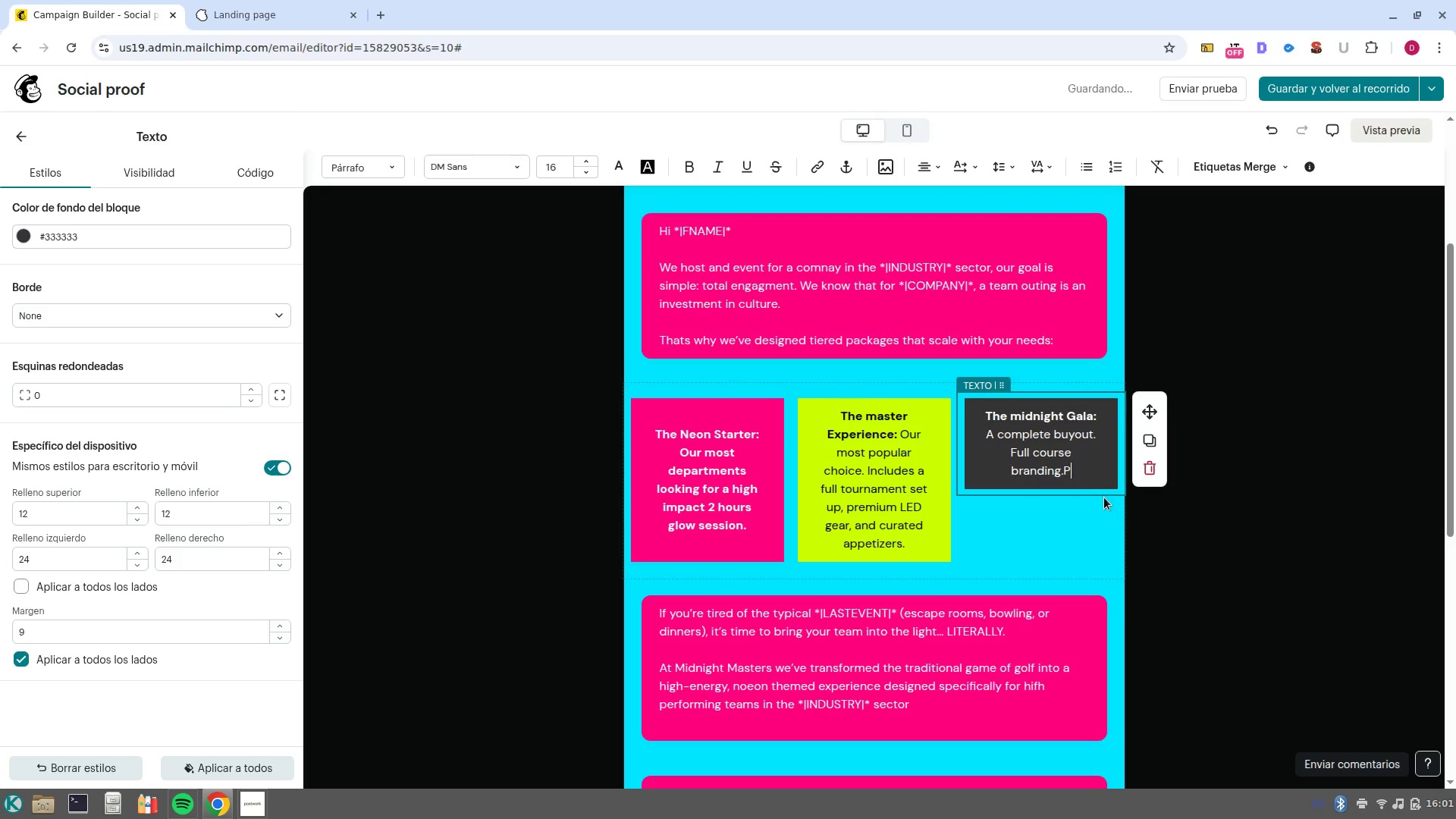 
key(Backspace)
key(Backspace)
type(, professional photograpg)
key(Backspace)
type(fy)
key(Backspace)
key(Backspace)
type(hy, and a luxury awards ceremony)
 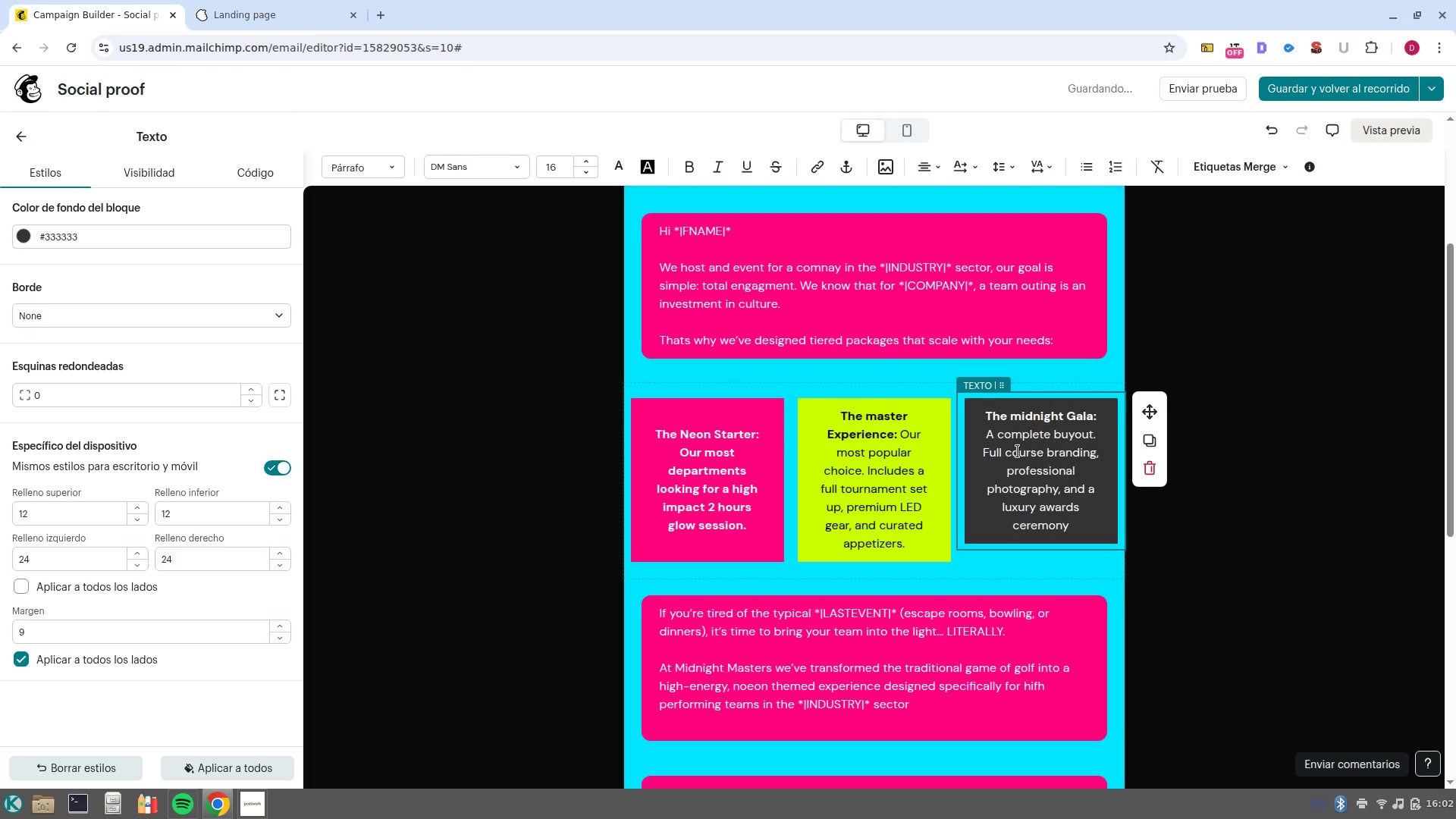 
key(NumpadEnter)
 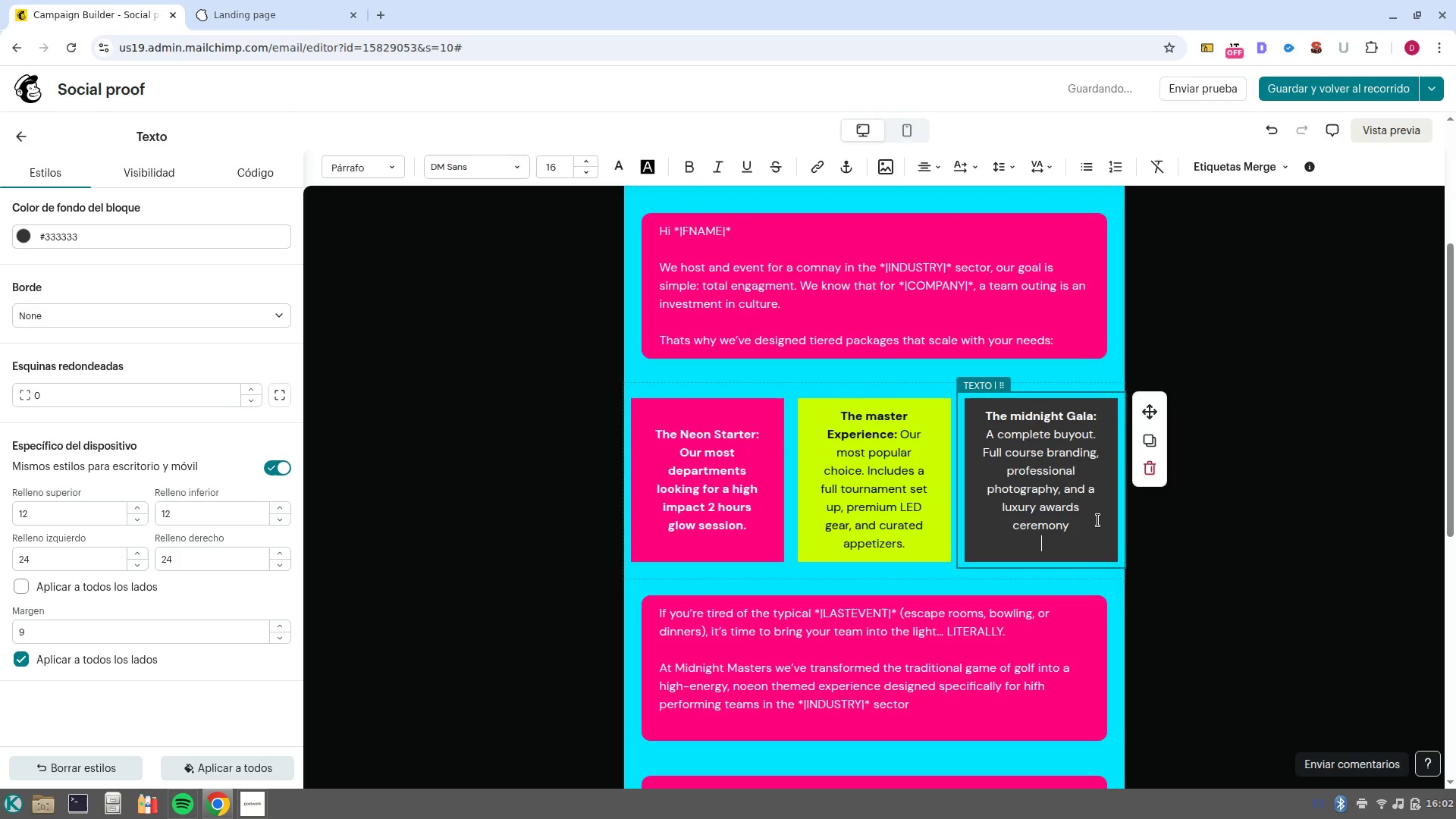 
left_click([1112, 544])
 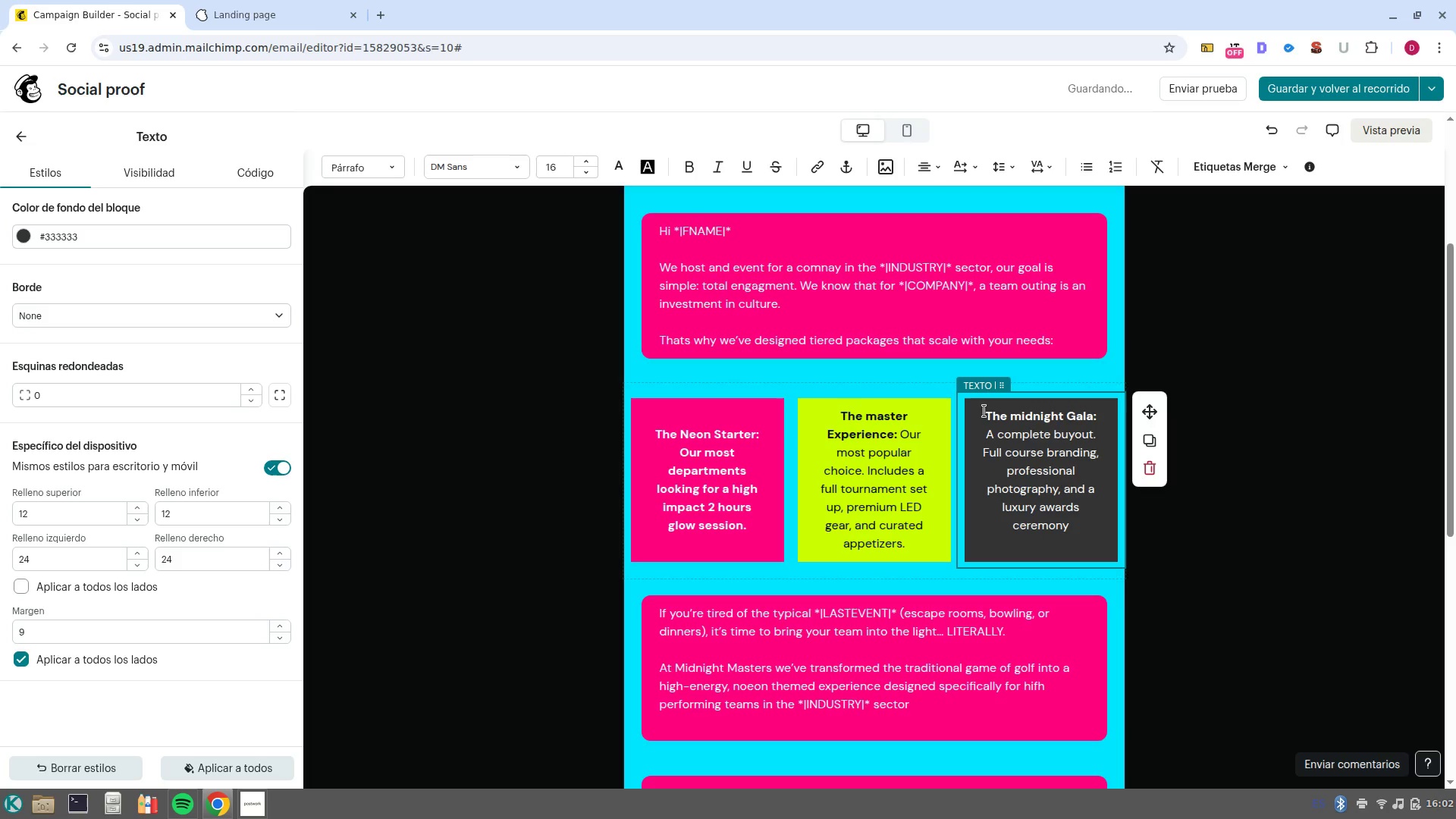 
left_click([984, 411])
 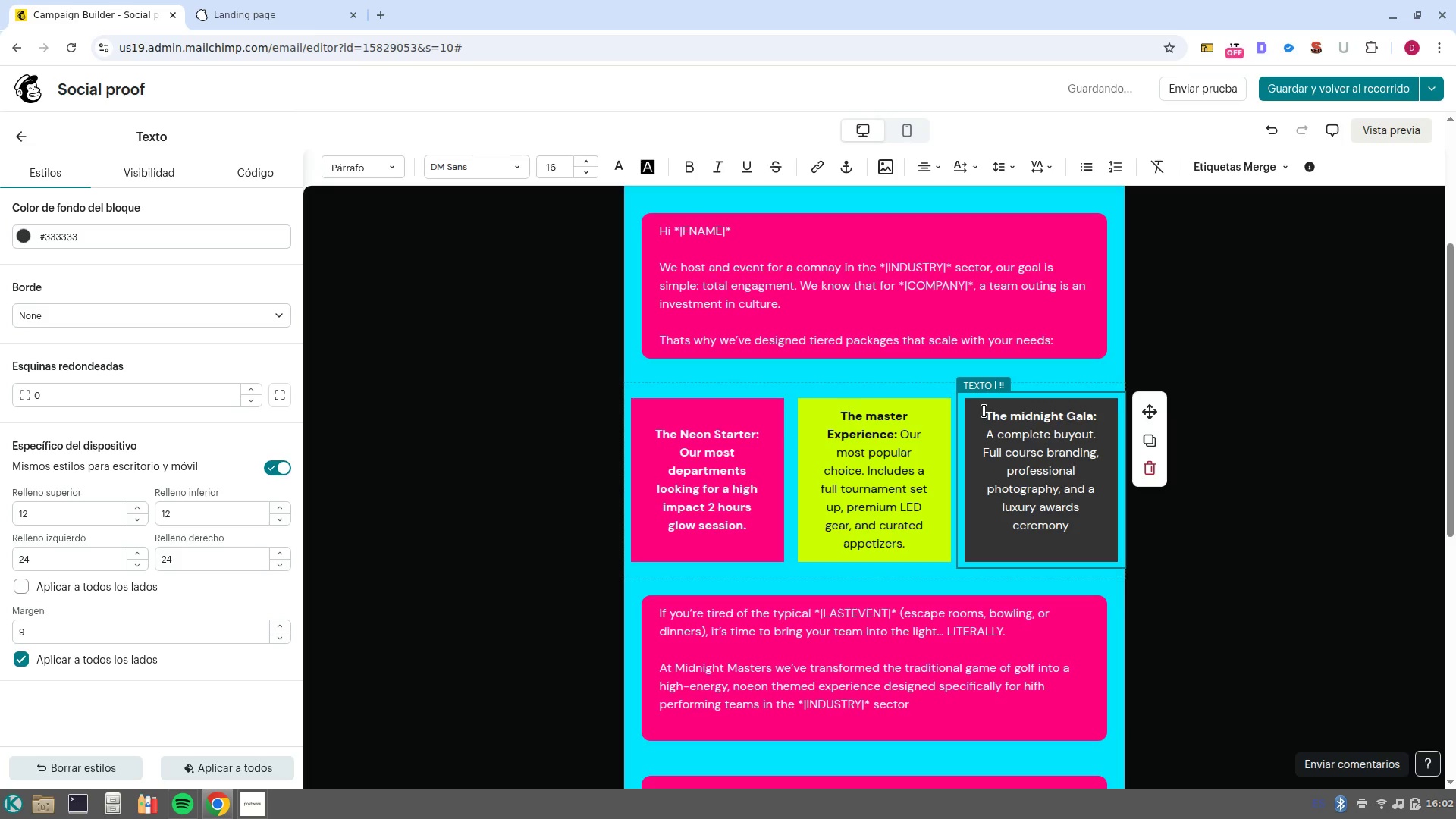 
left_click([984, 411])
 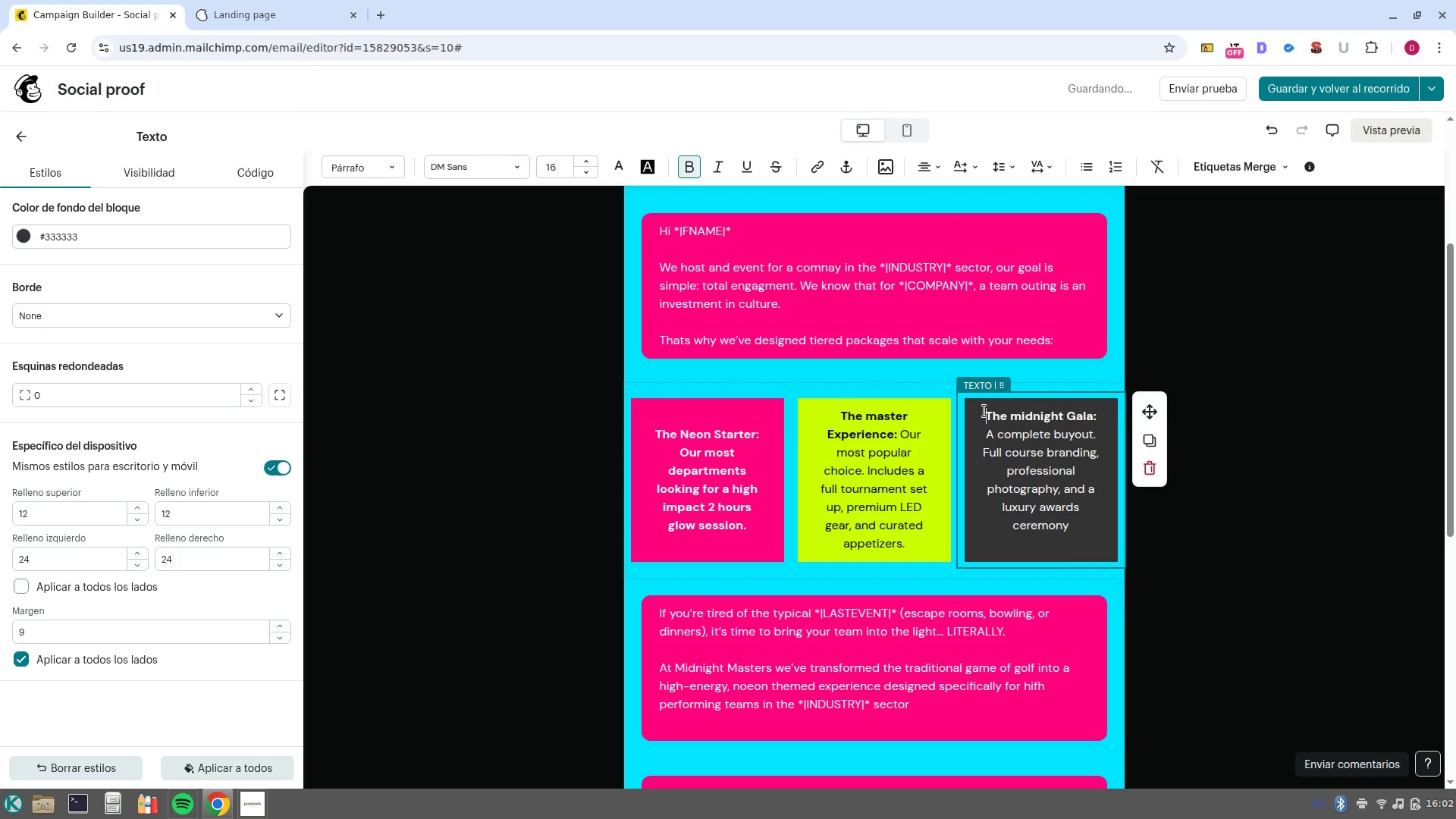 
key(NumpadEnter)
 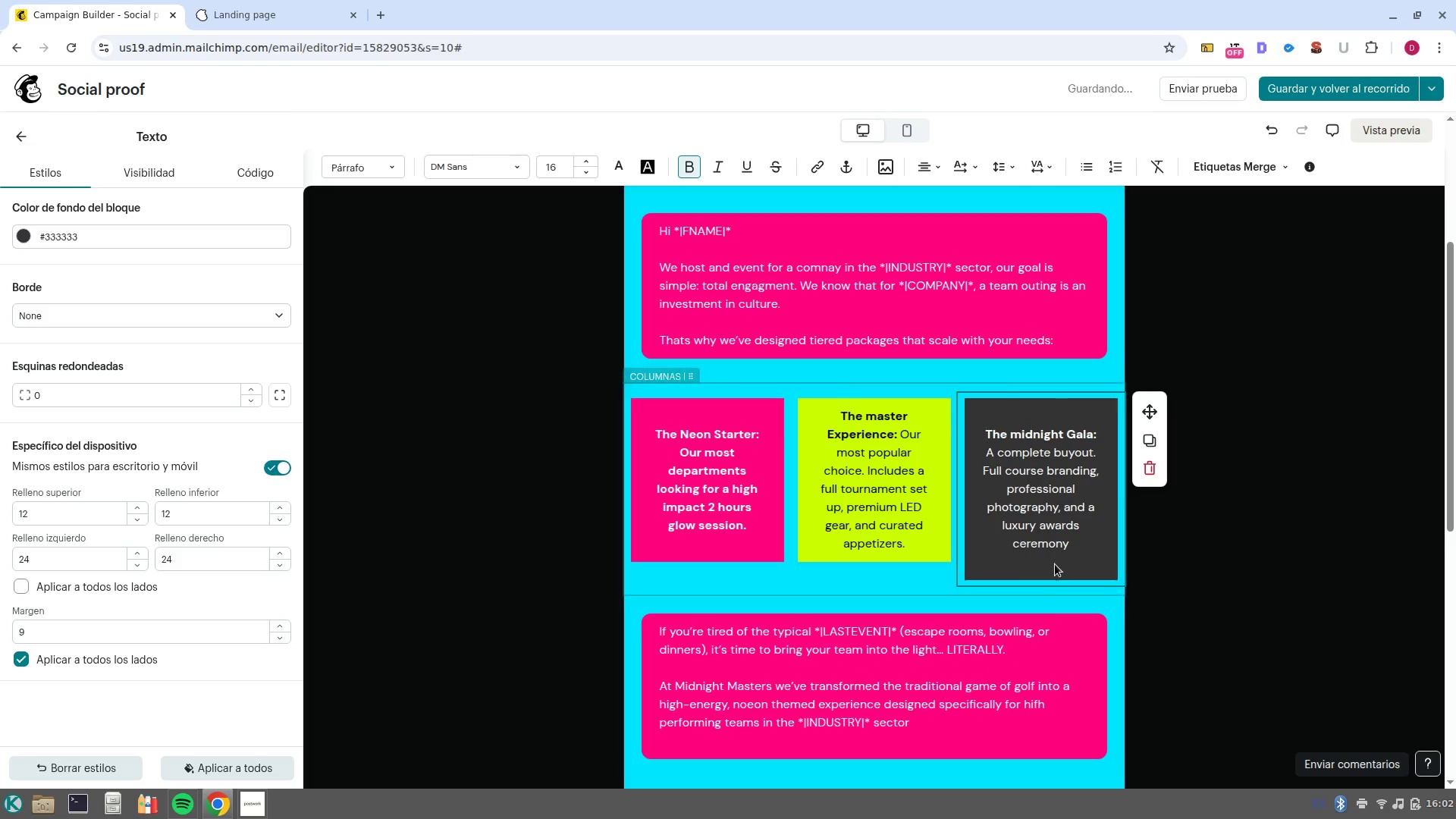 
left_click([1056, 560])
 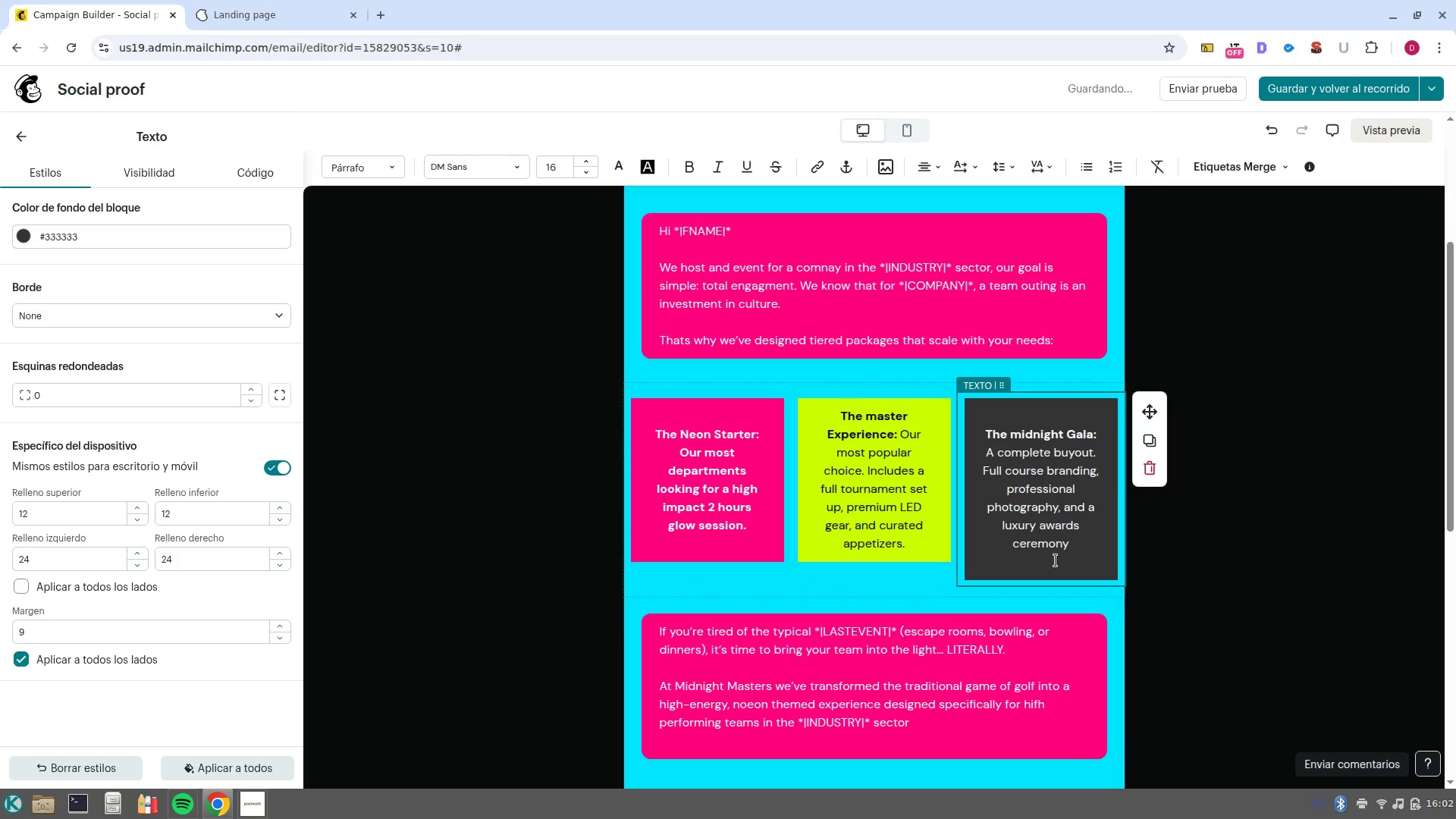 
key(Backspace)
 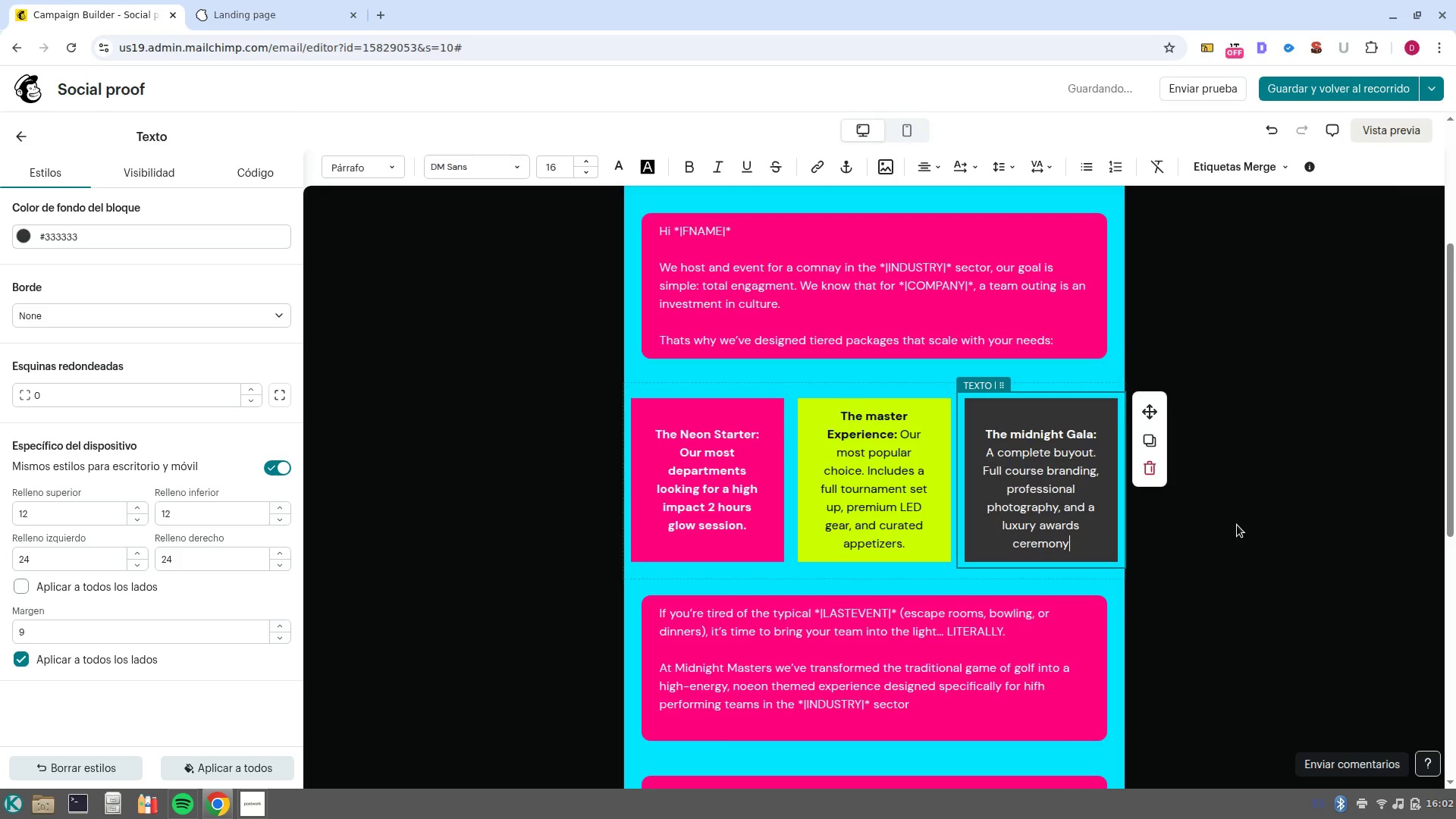 
left_click([1237, 525])
 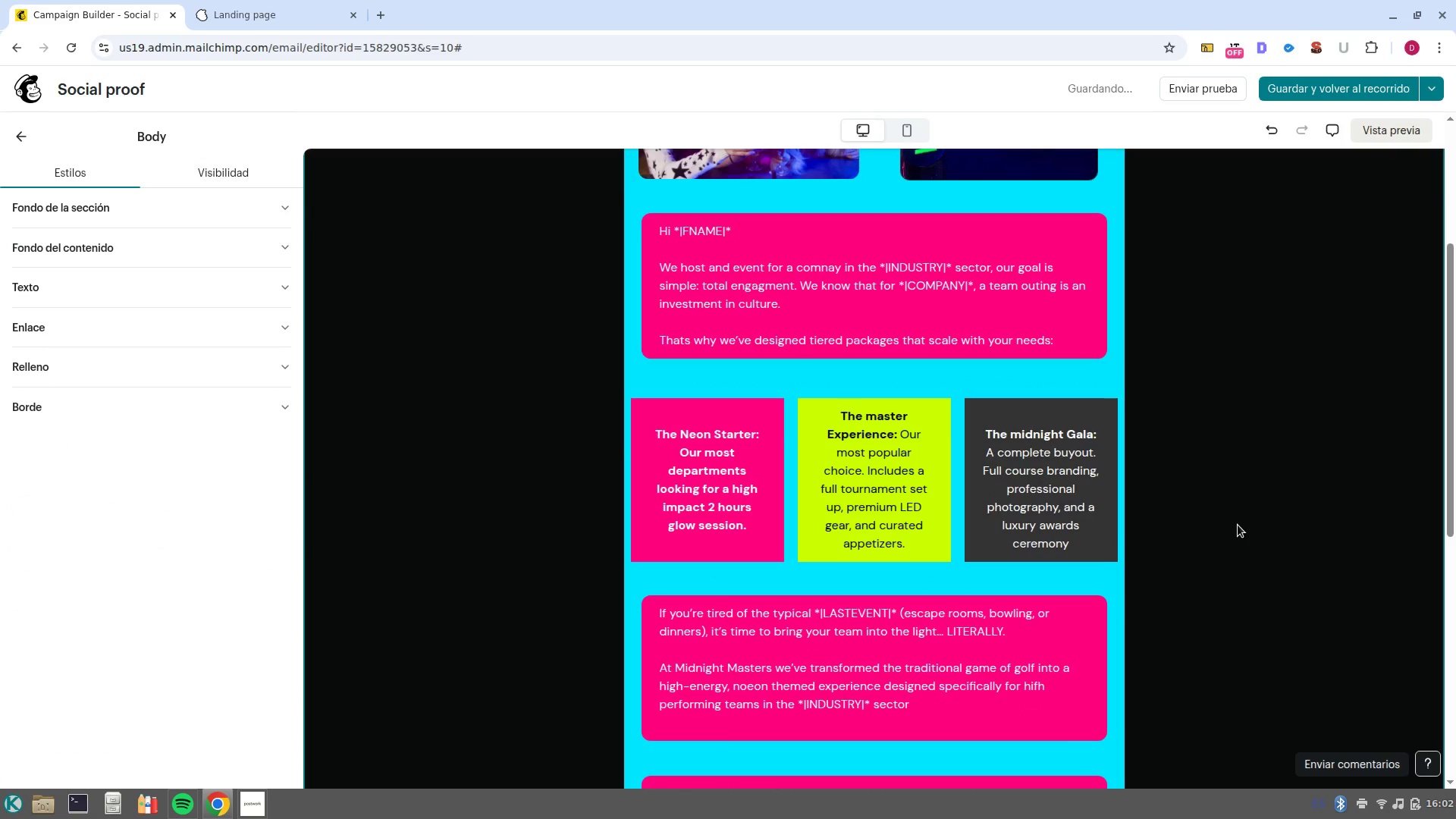 
left_click_drag(start_coordinate=[927, 698], to_coordinate=[640, 613])
 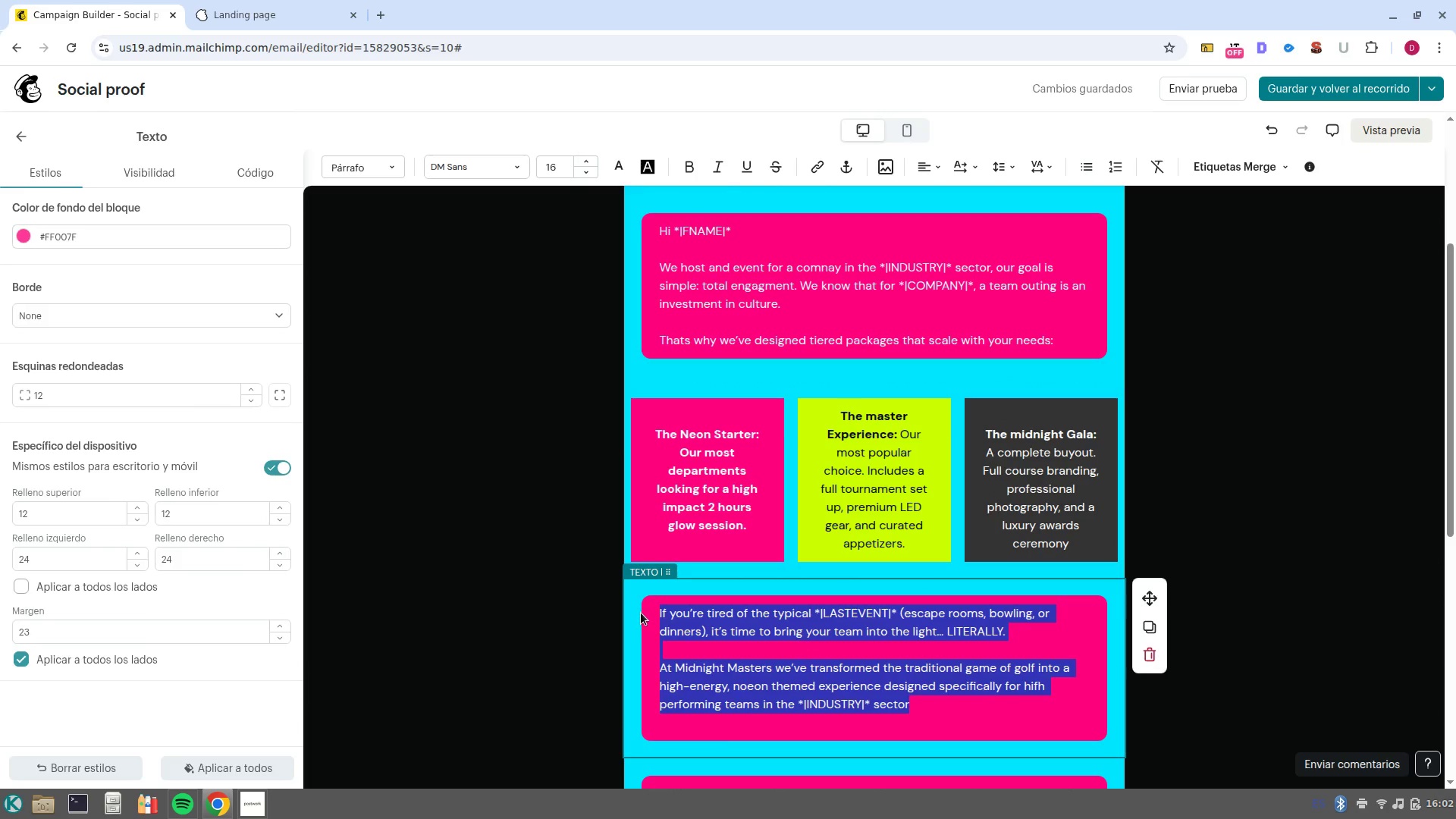 
key(Backspace)
type(Midnight Masters)
 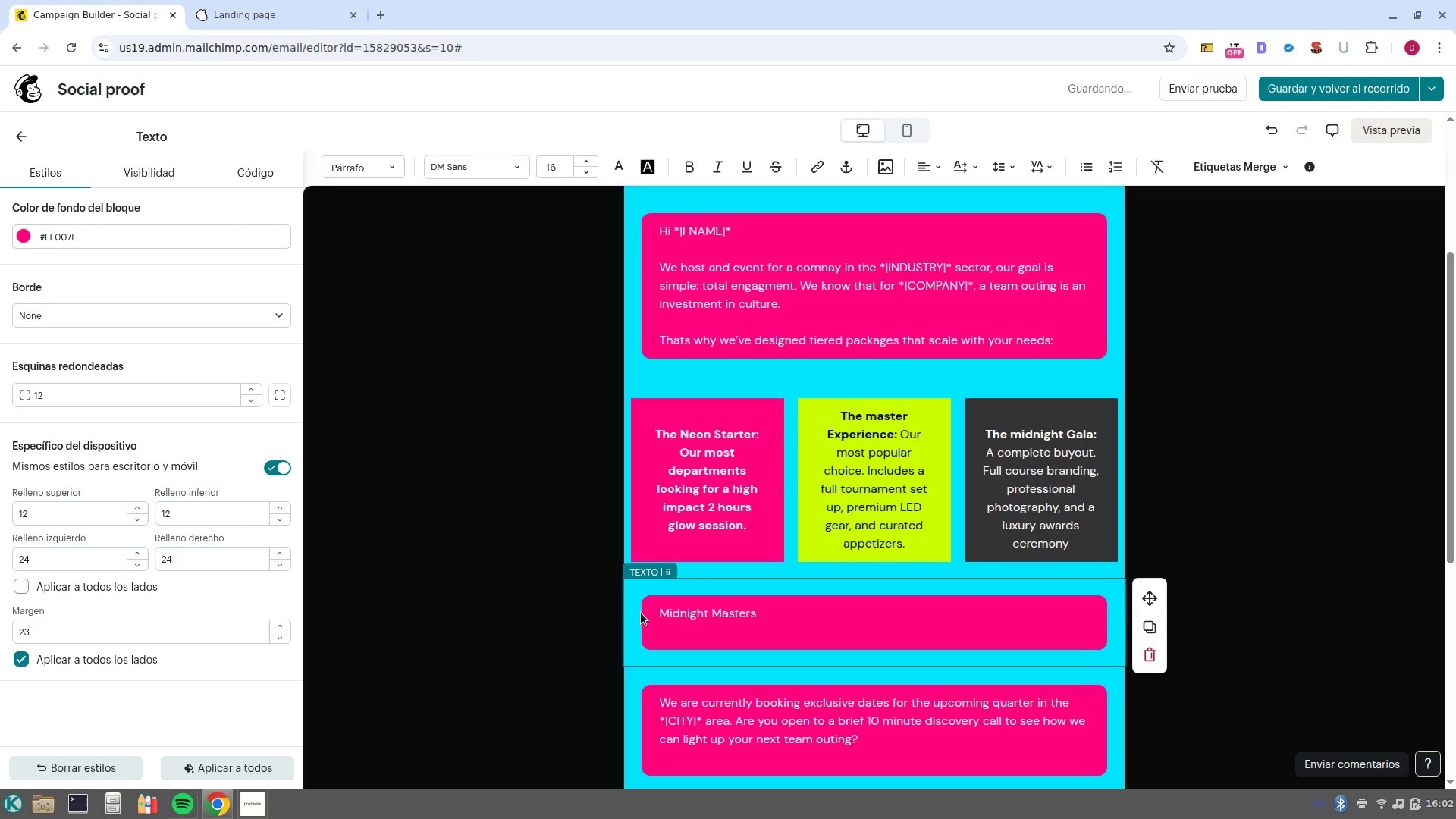 
key(Control+ArrowLeft)
 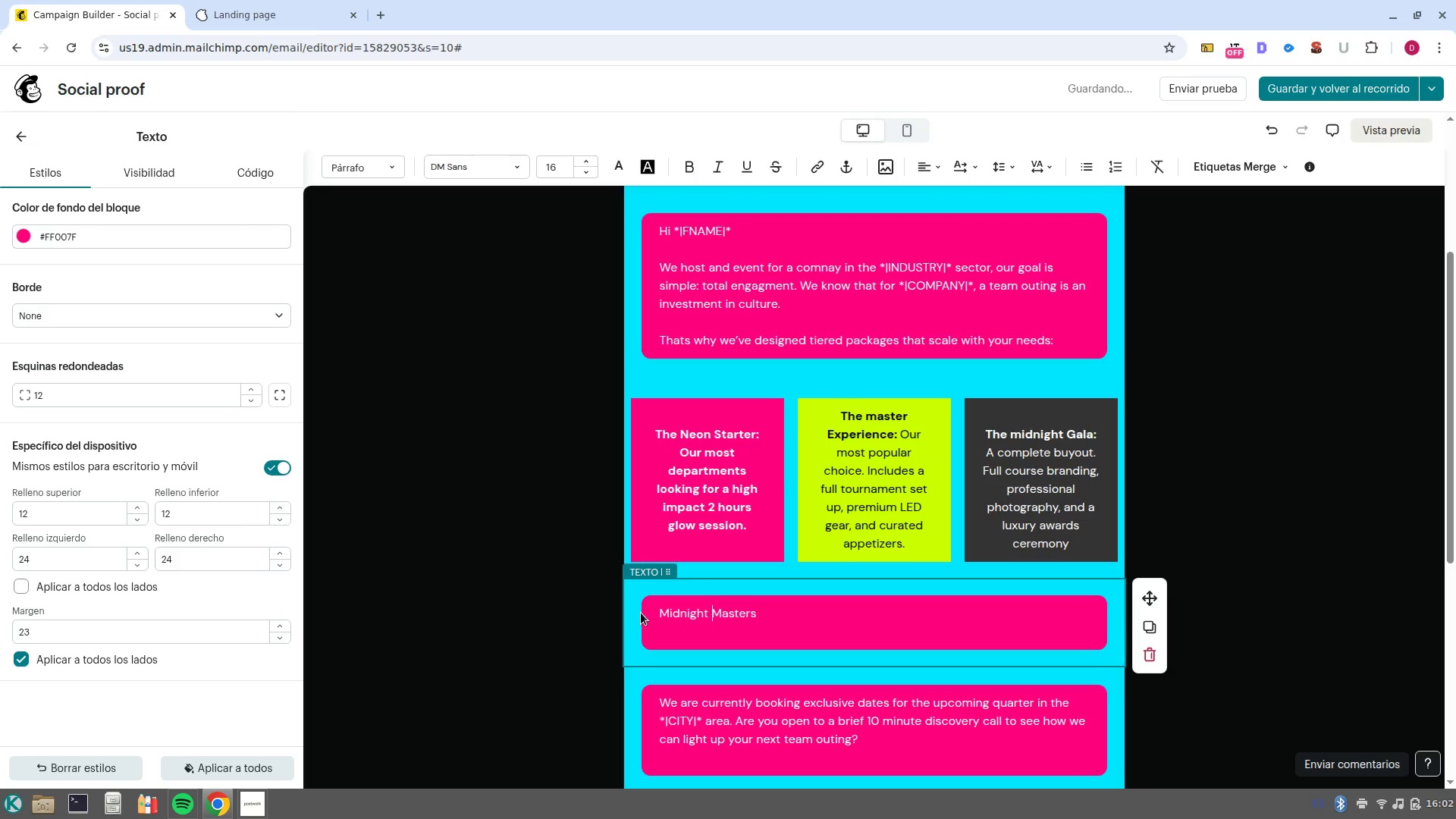 
key(Control+ArrowLeft)
 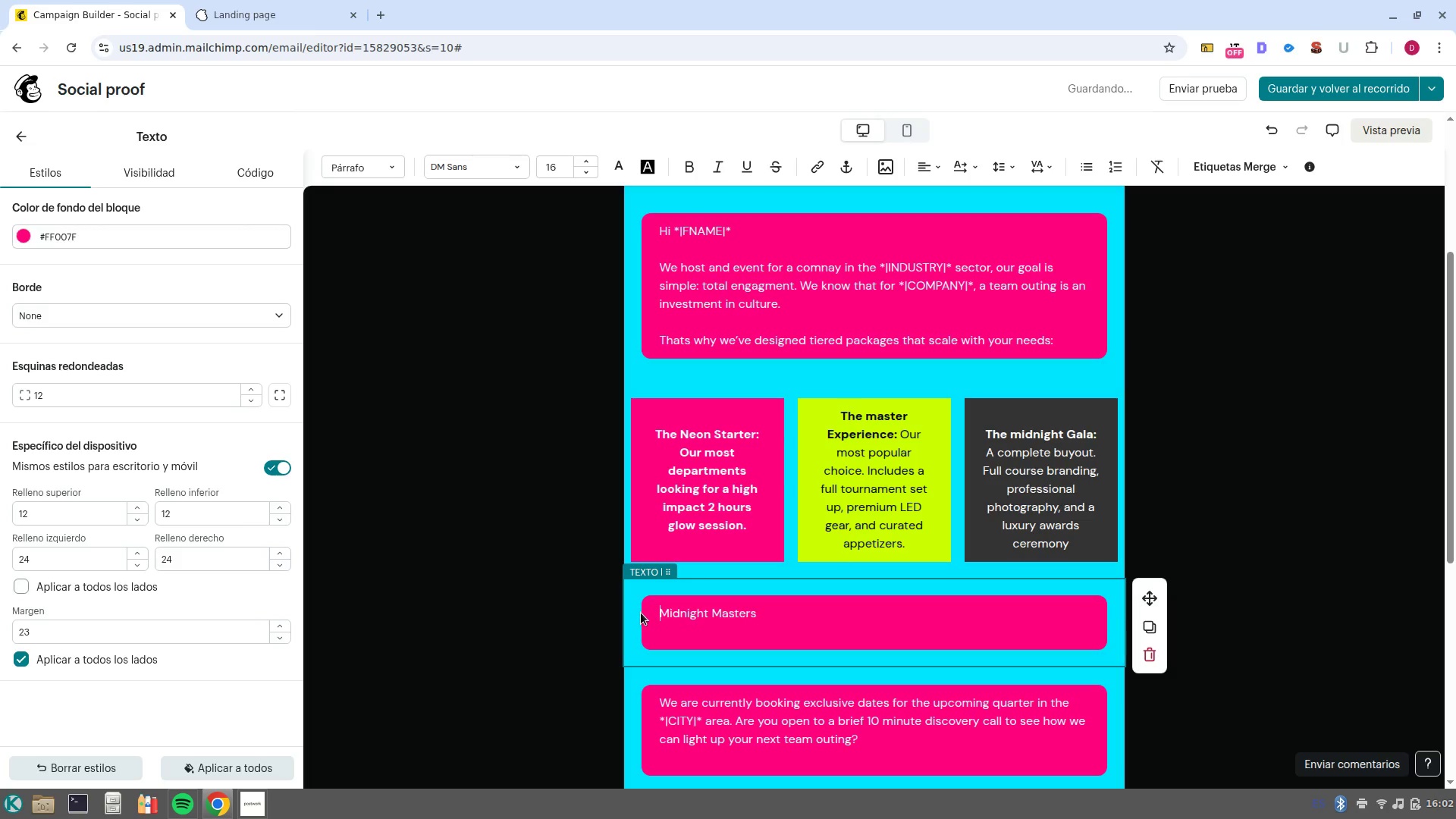 
key(Shift+2)
 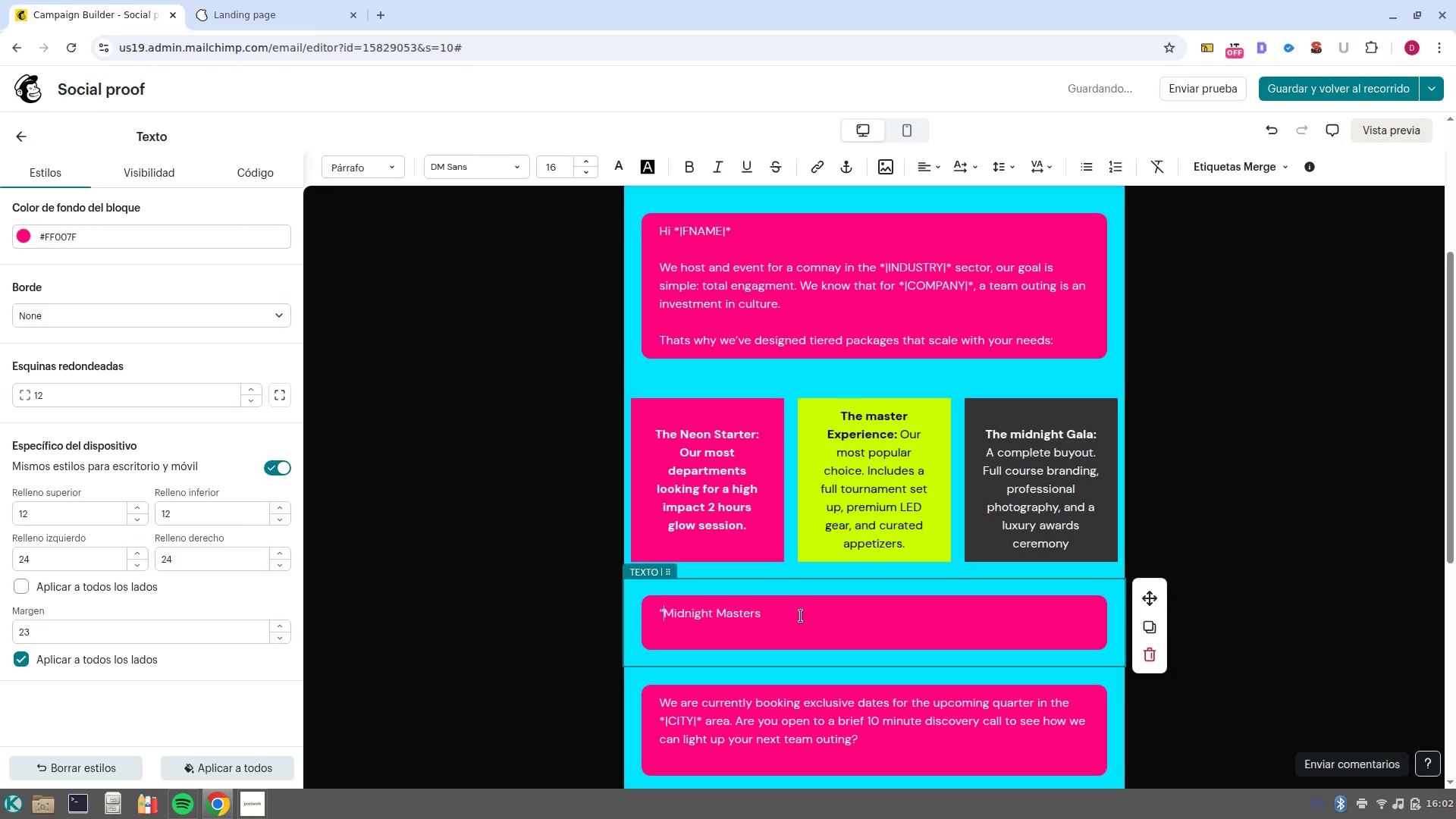 
left_click_drag(start_coordinate=[802, 615], to_coordinate=[642, 607])
 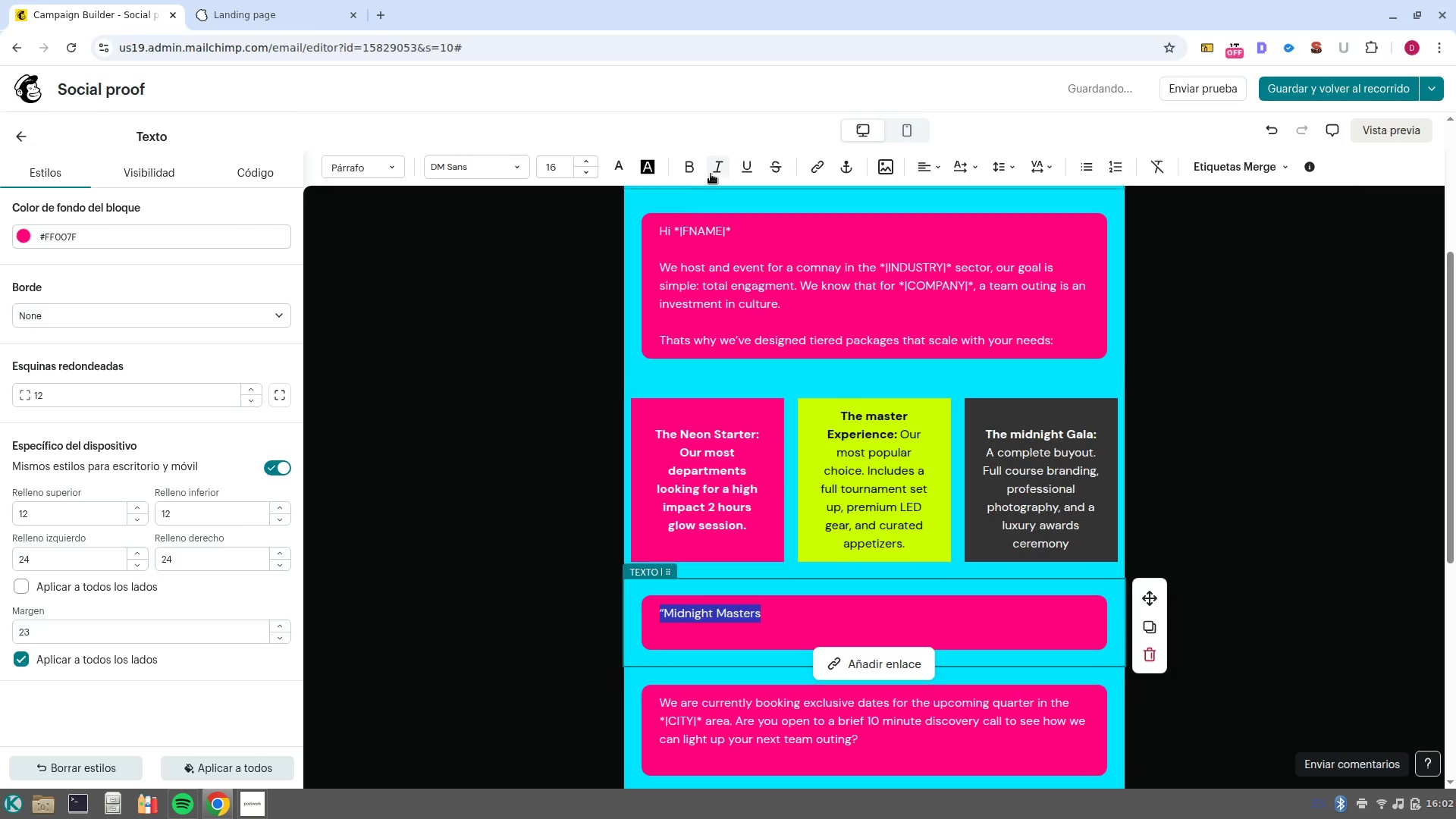 
left_click([714, 171])
 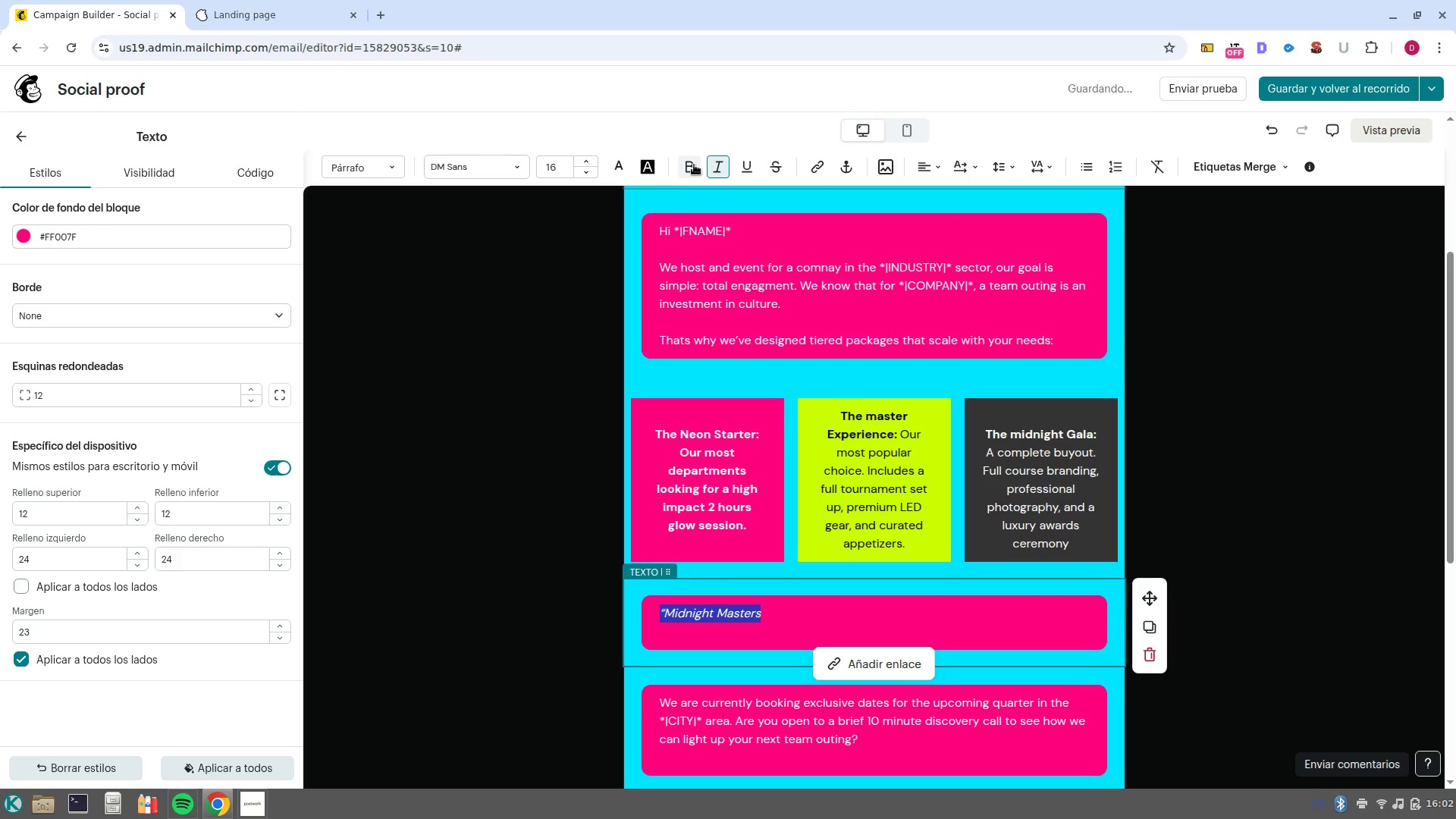 
left_click([694, 165])
 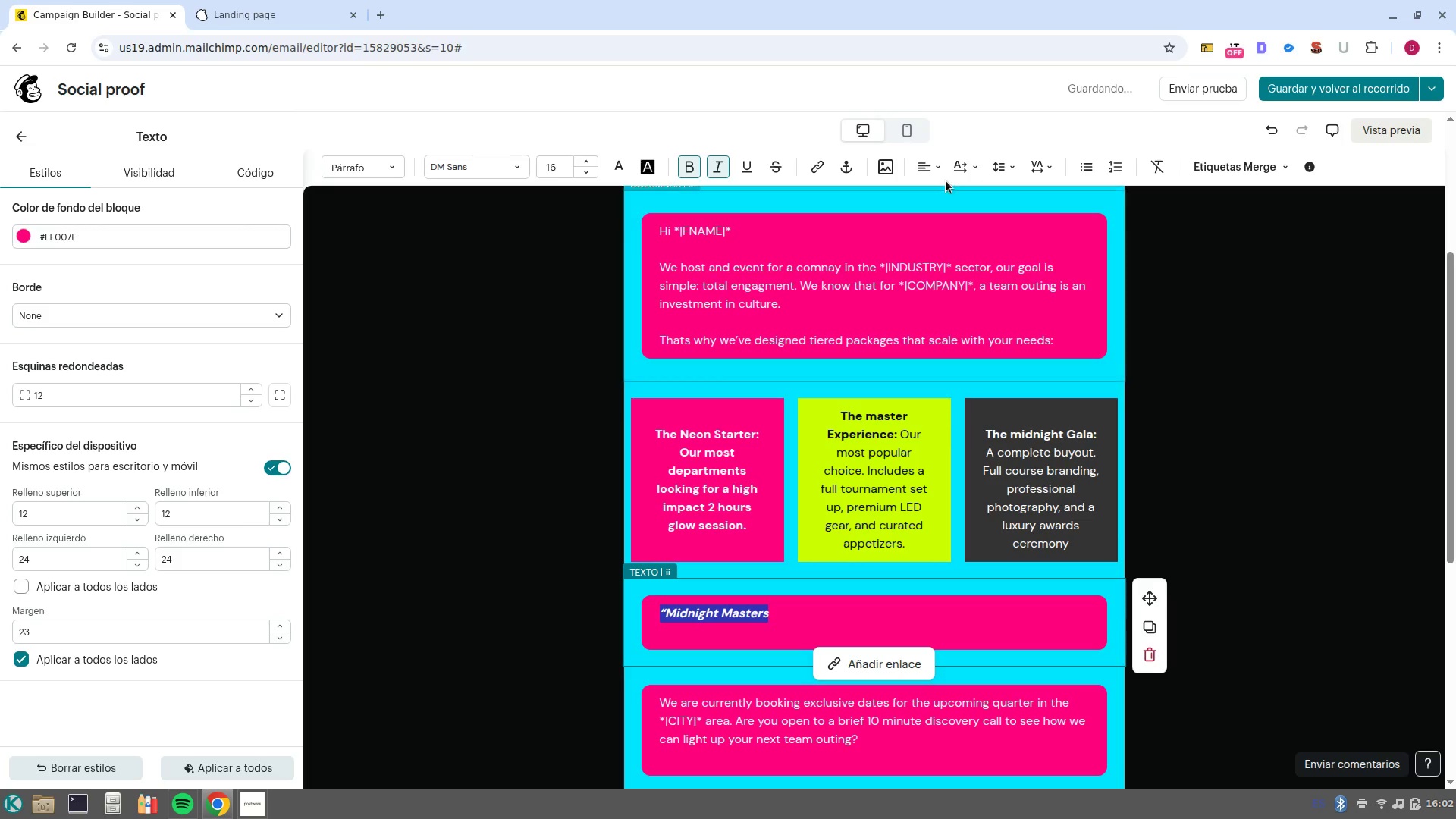 
left_click([940, 173])
 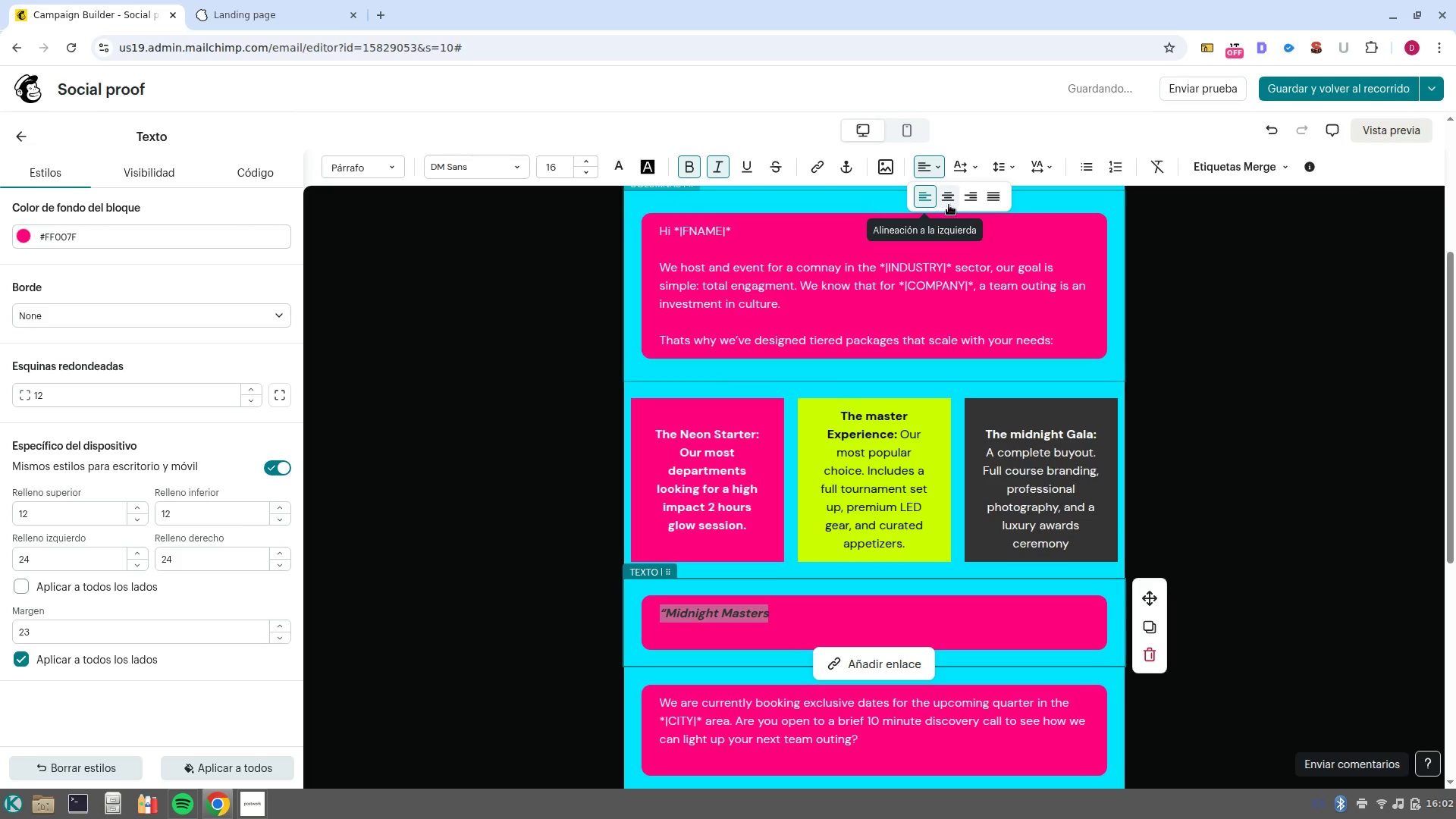 
left_click([949, 205])
 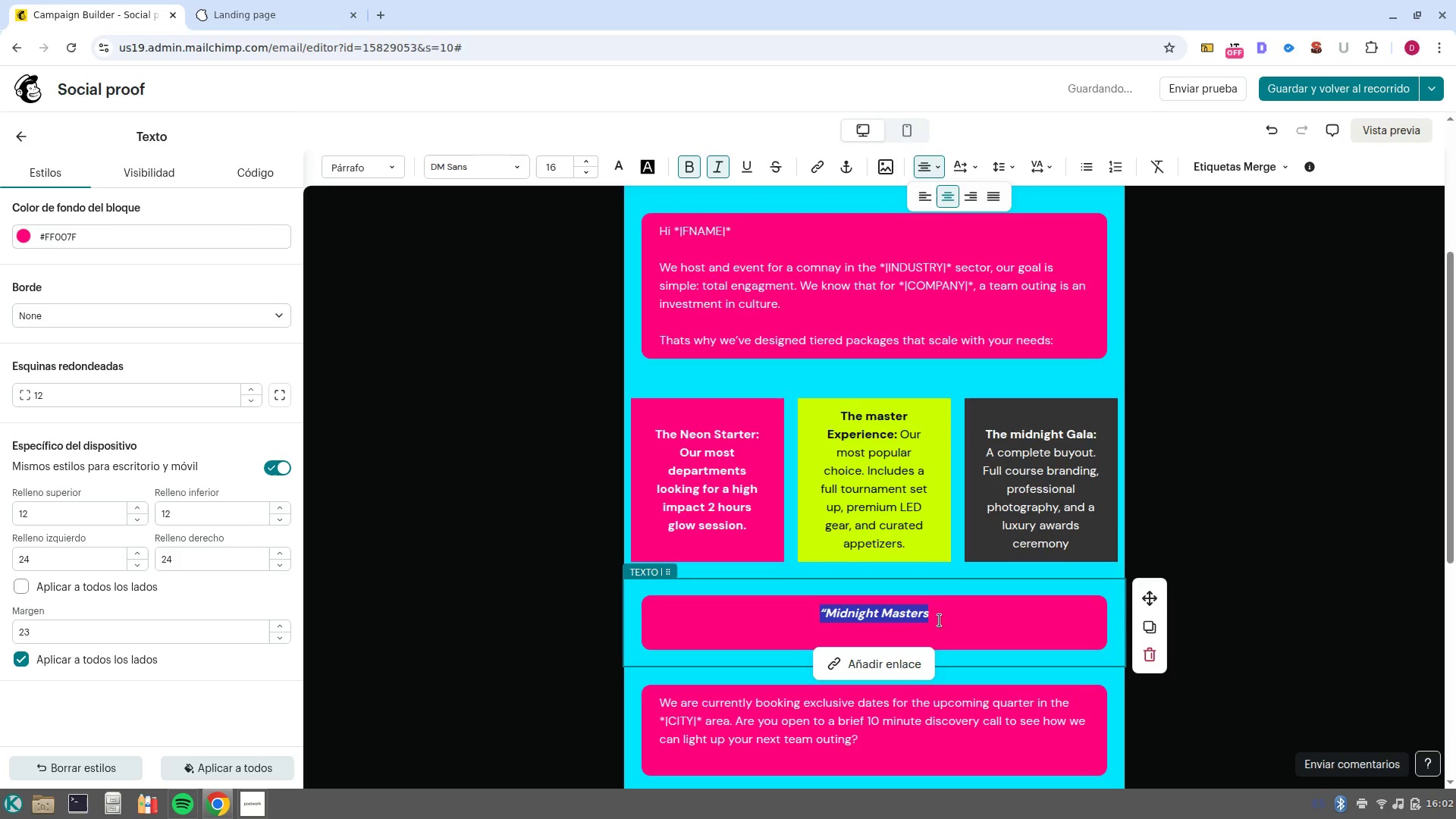 
left_click([943, 611])
 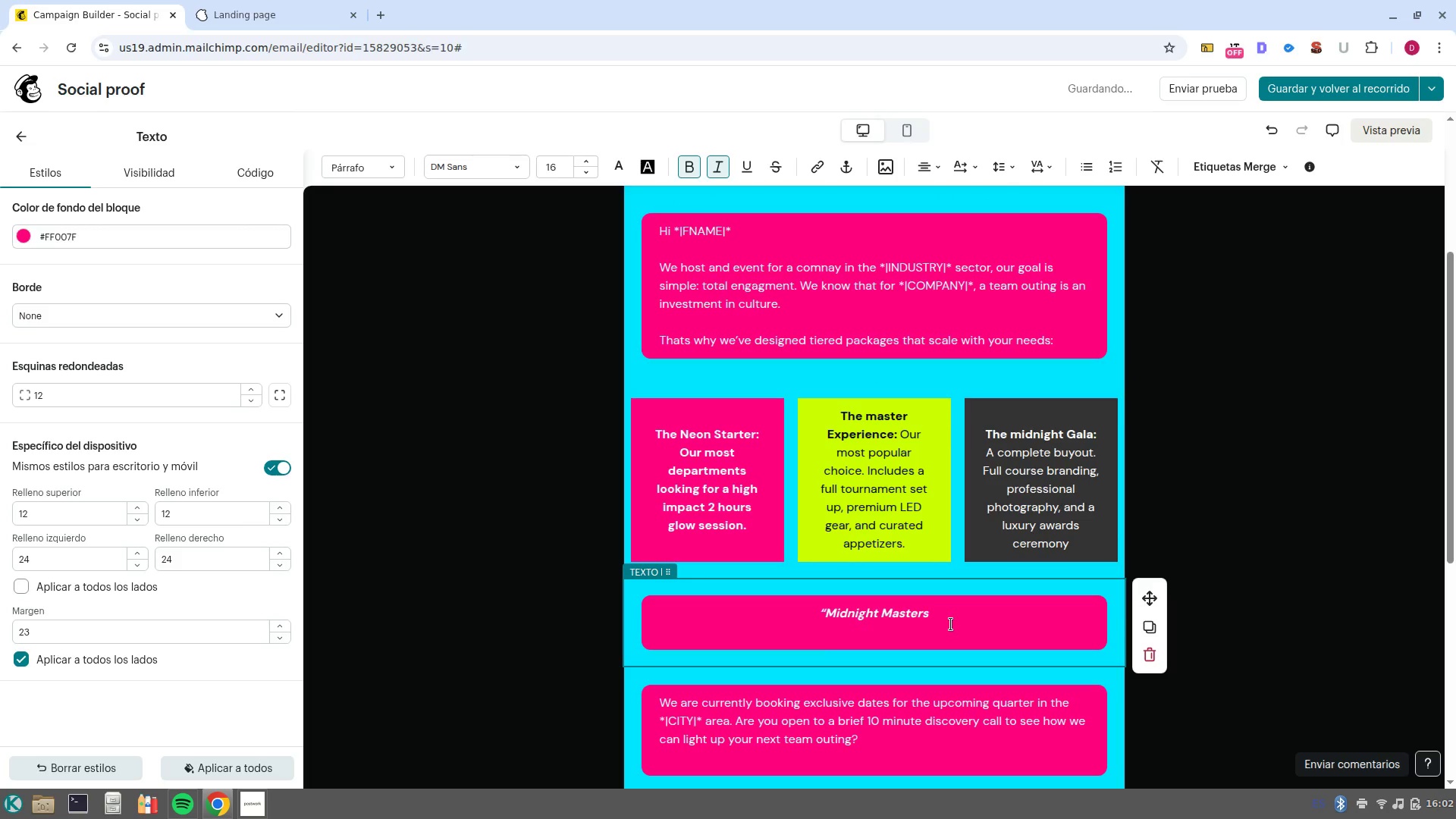 
type( was the most talked)
 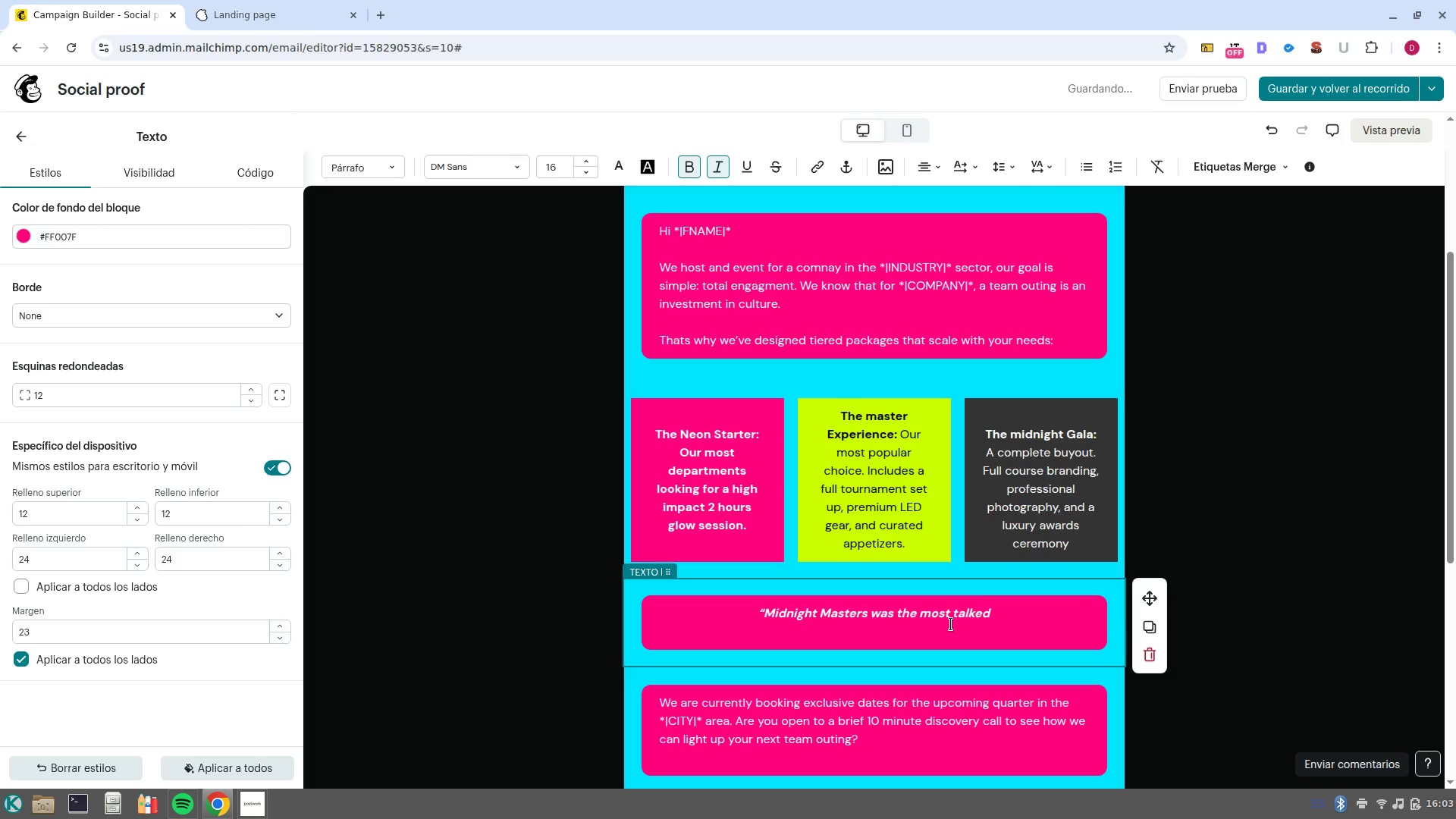 
type(/about event of the year. Itr )
key(Backspace)
key(Backspace)
type( revea)
 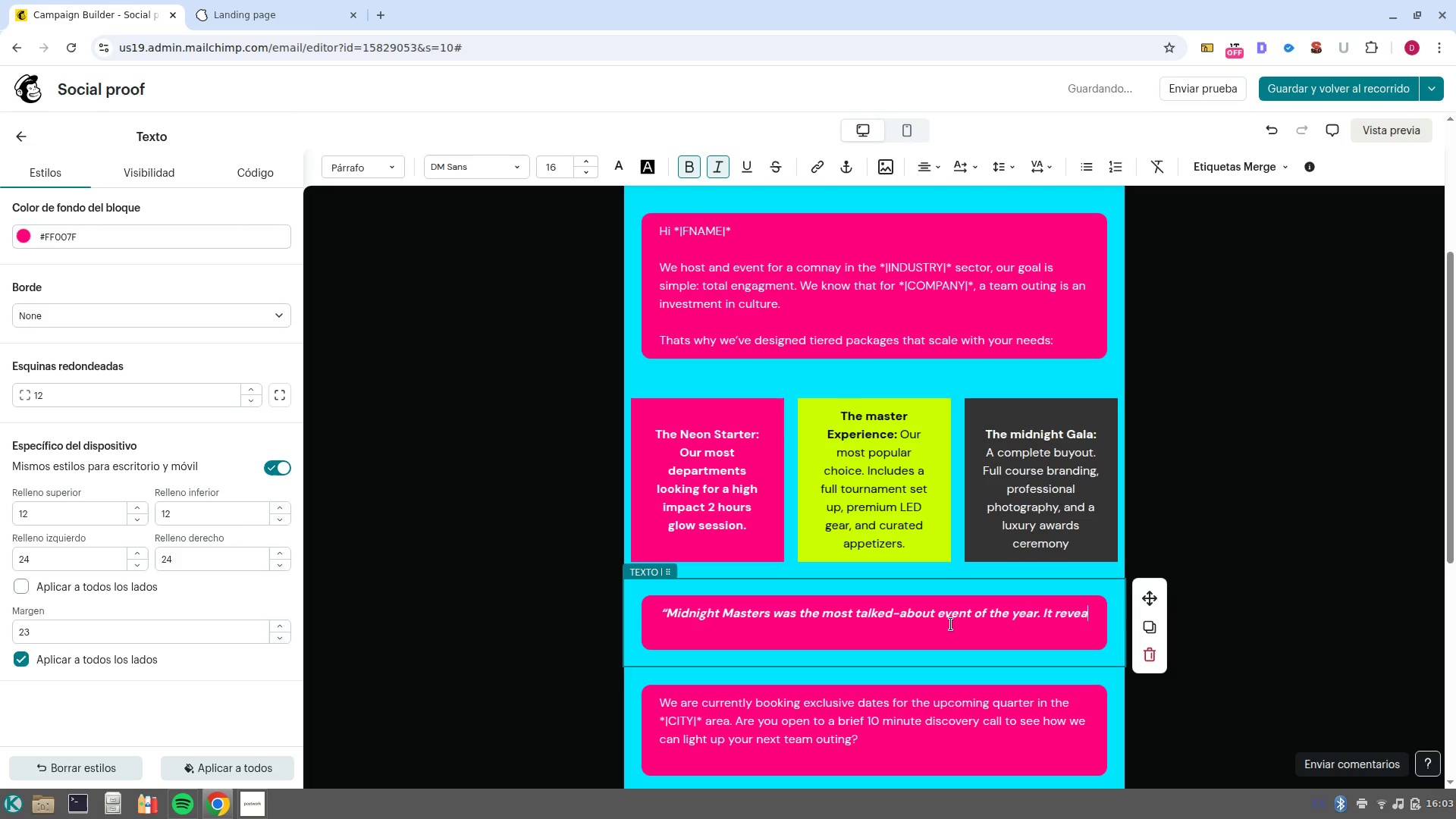 
type(==)
key(Backspace)
key(Backspace)
key(Backspace)
key(Backspace)
key(Backspace)
key(Backspace)
key(Backspace)
type(leva)
key(Backspace)
key(Backspace)
type(veled a)
key(Backspace)
type(the playing field, literally, and gave our teach team a completely new way to bond@)
key(NumpadEnter)
key(NumpadEnter)
type(HR d)
key(Backspace)
type(Director, Tech Sector firm)
 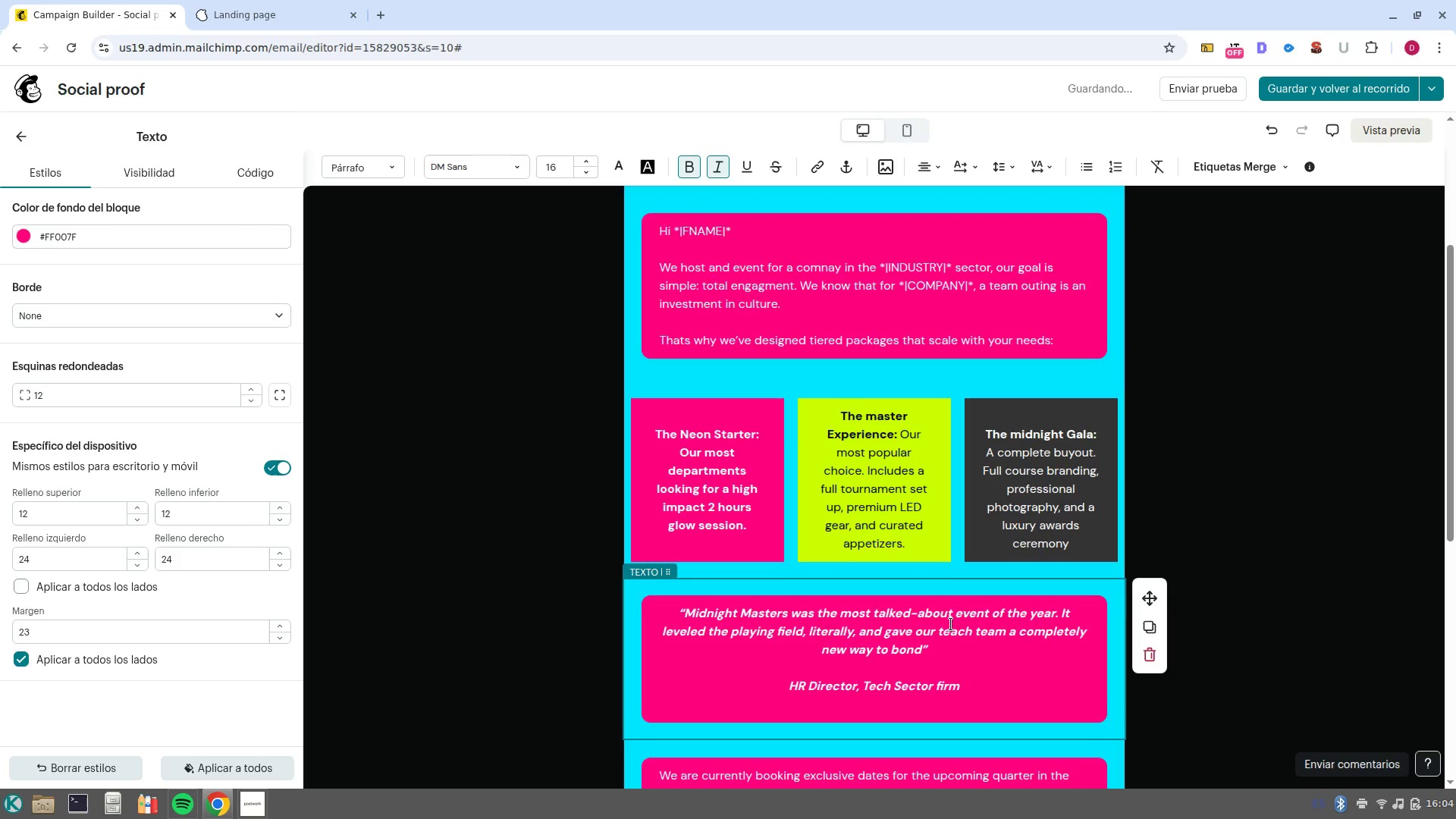 
key(Control+ControlLeft)
 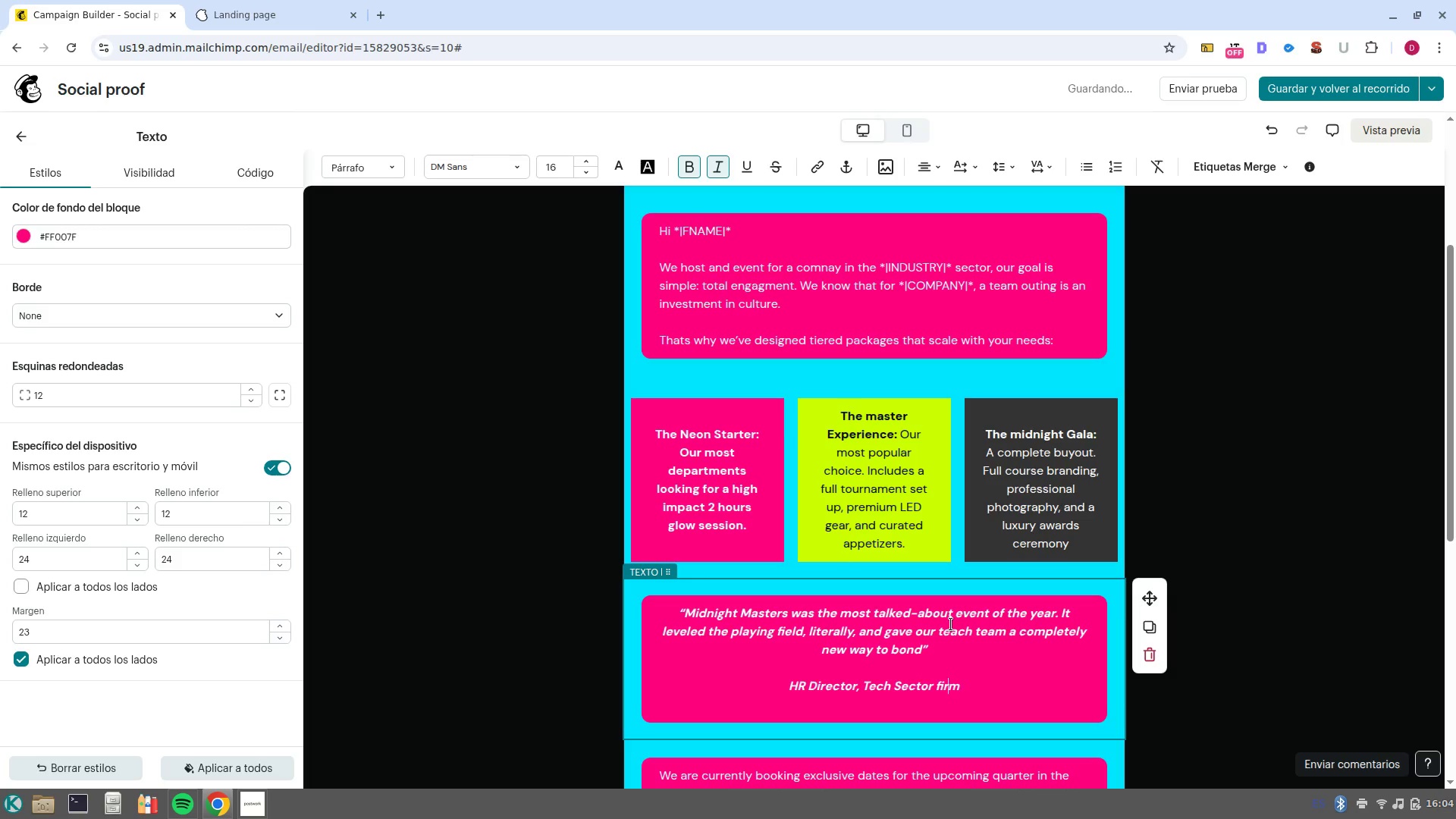 
key(ArrowLeft)
 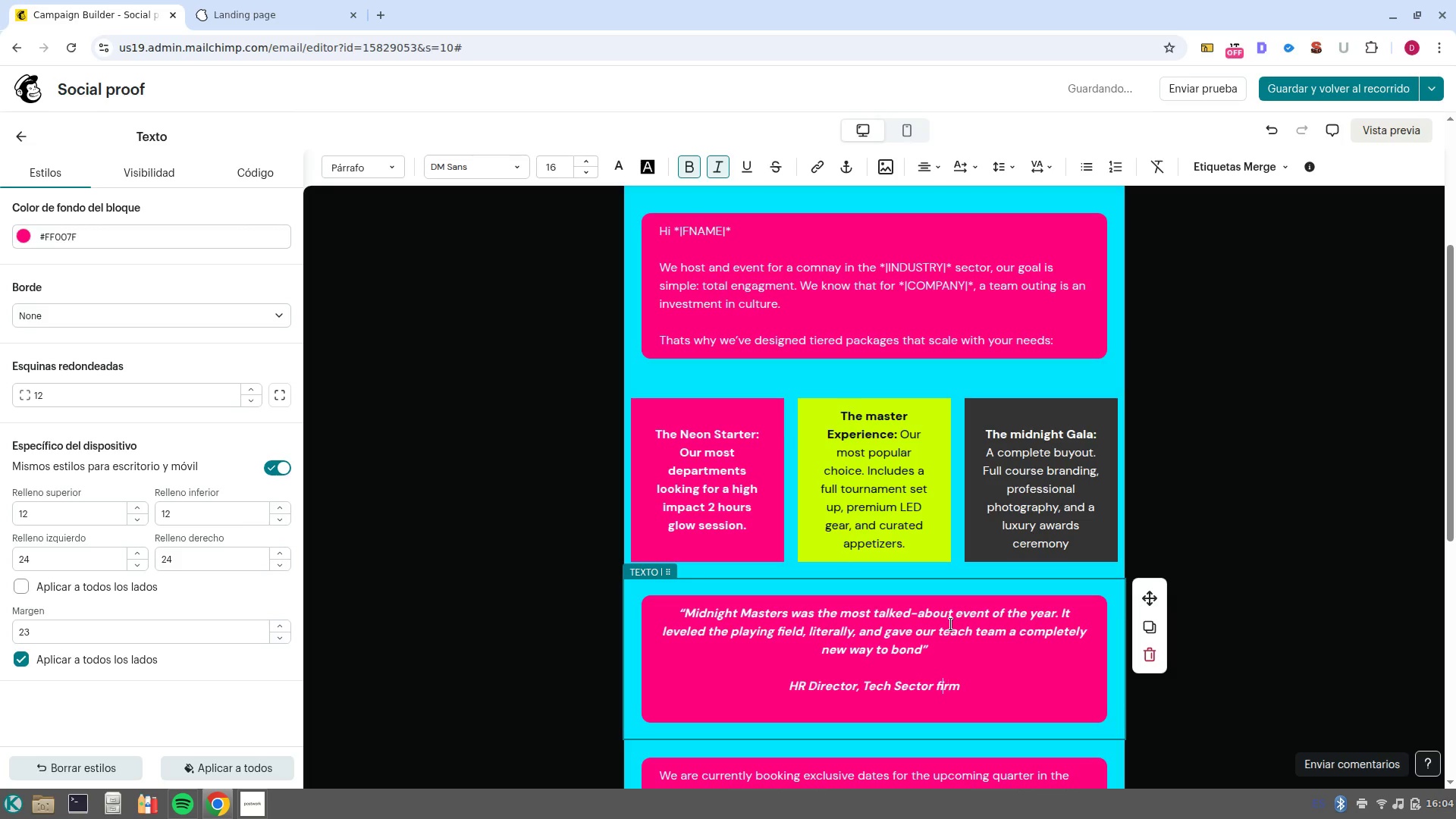 
key(ArrowLeft)
 